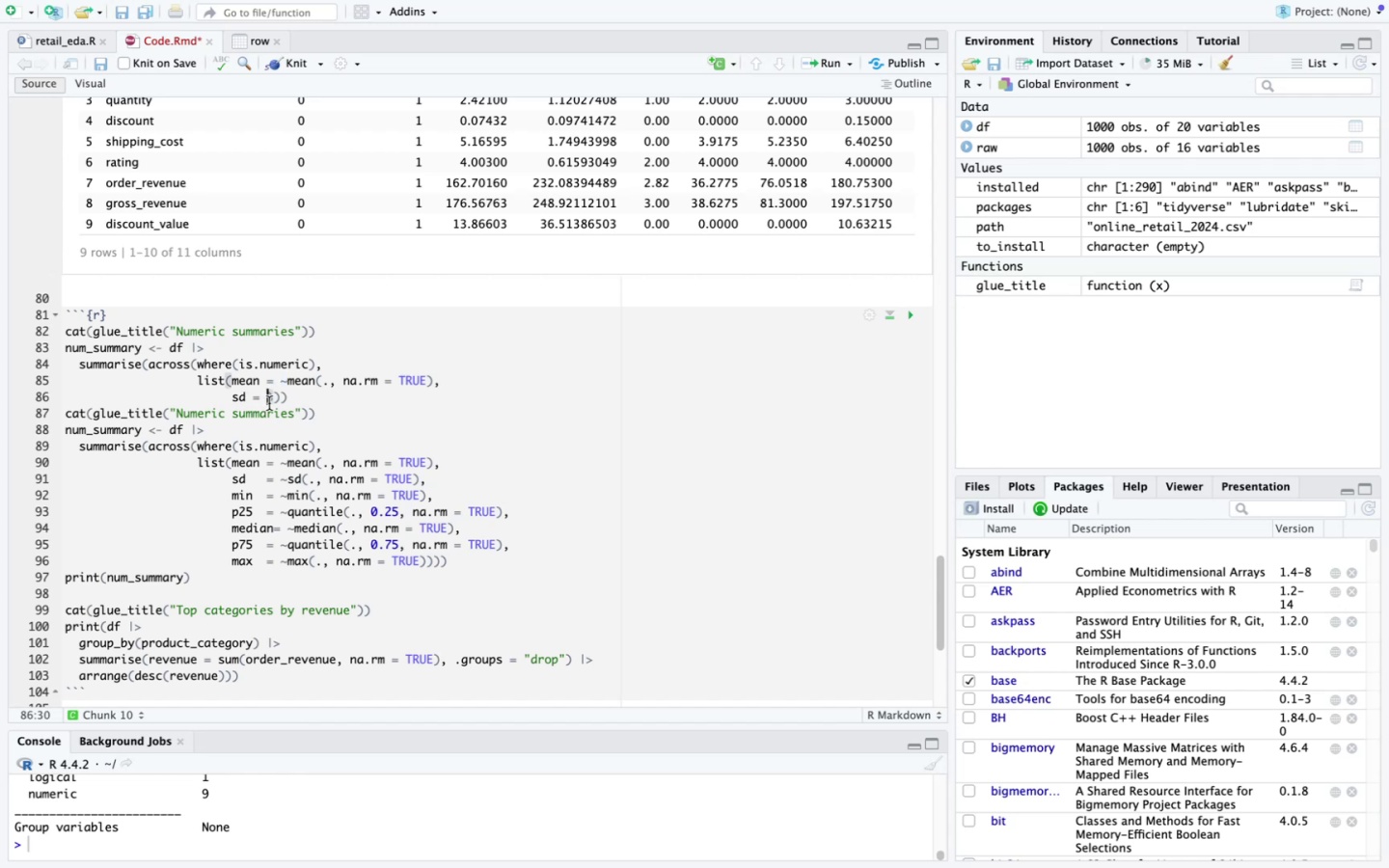 
key(Meta+V)
 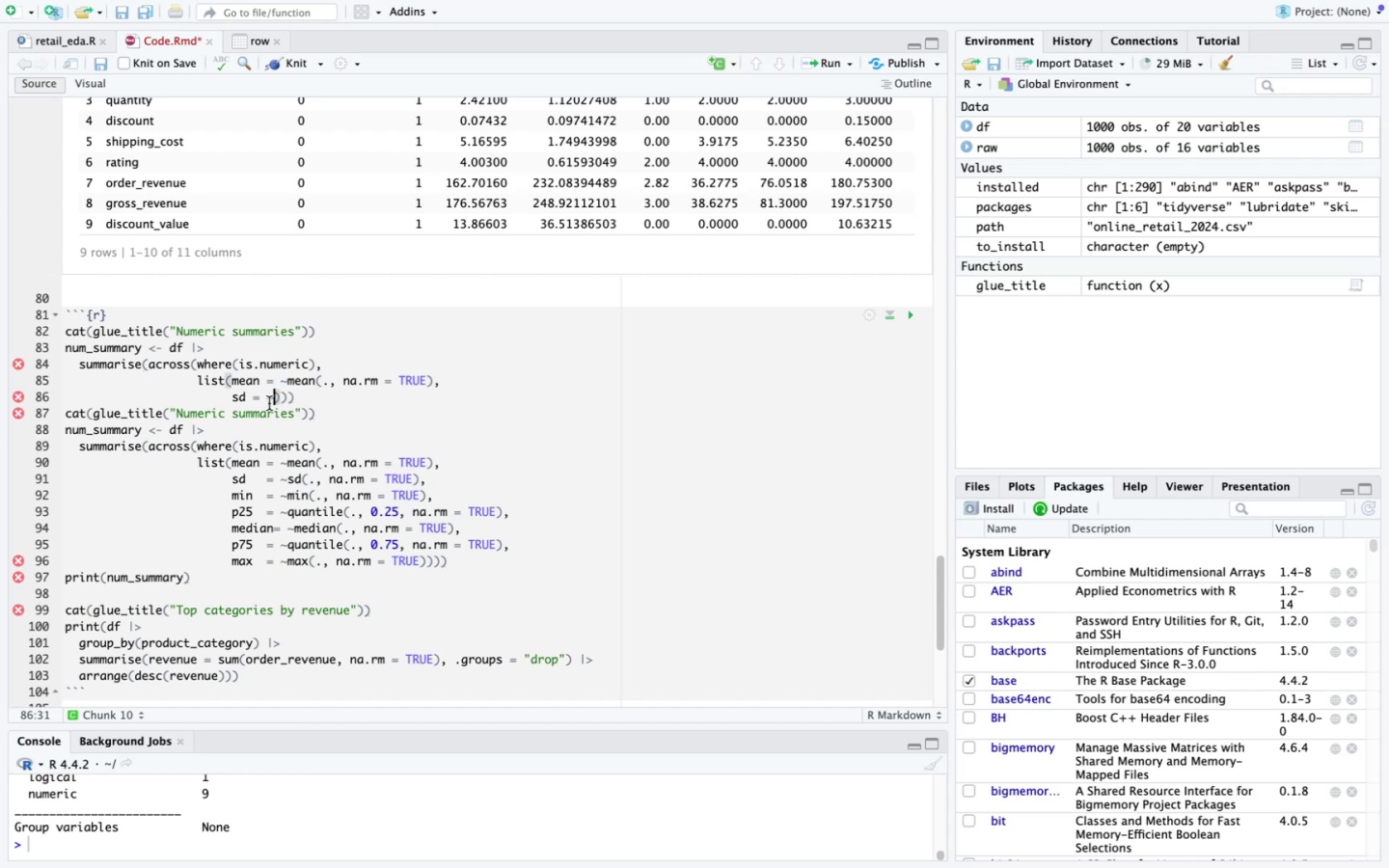 
type(sd(., na.rm = TRUE)
 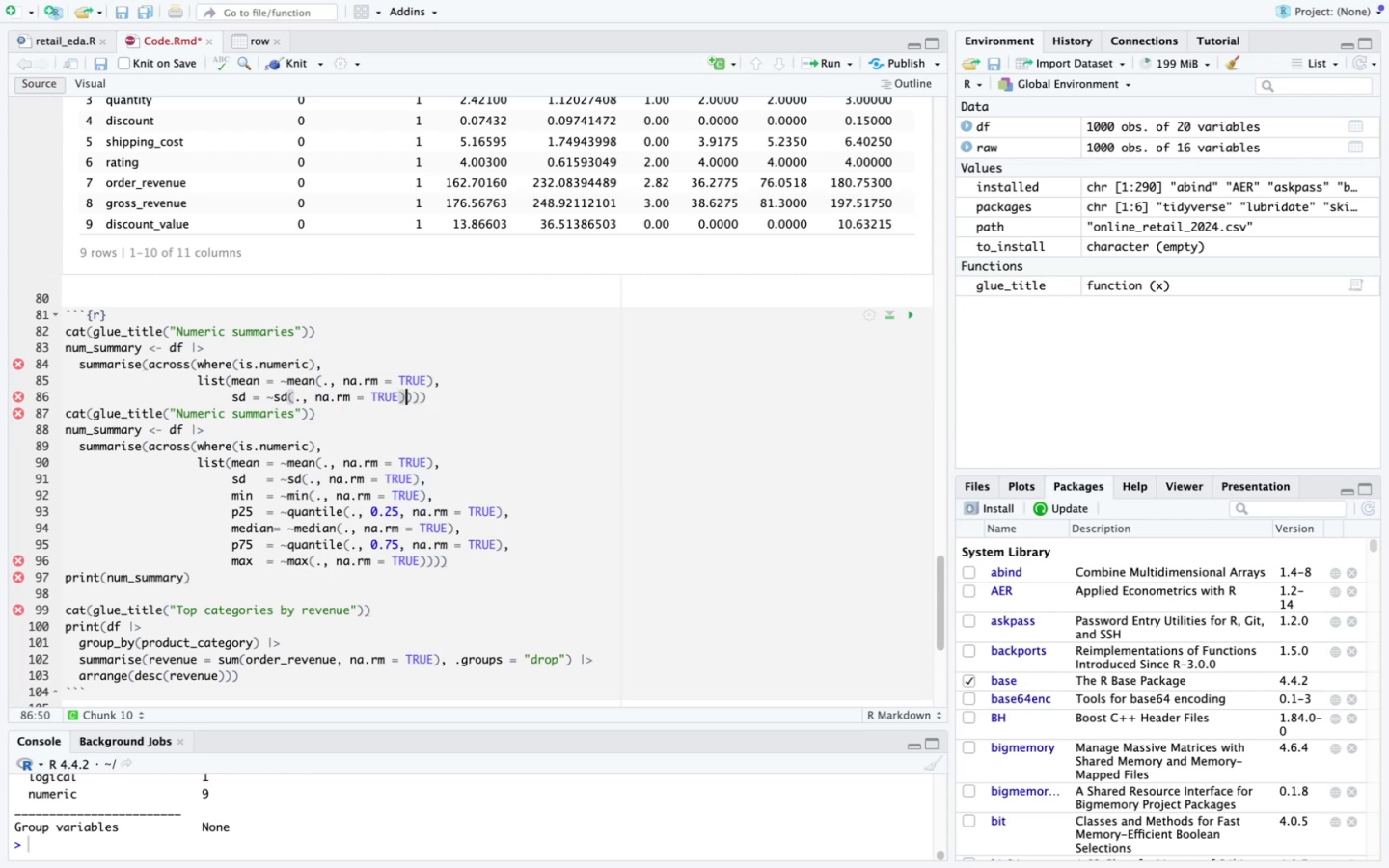 
 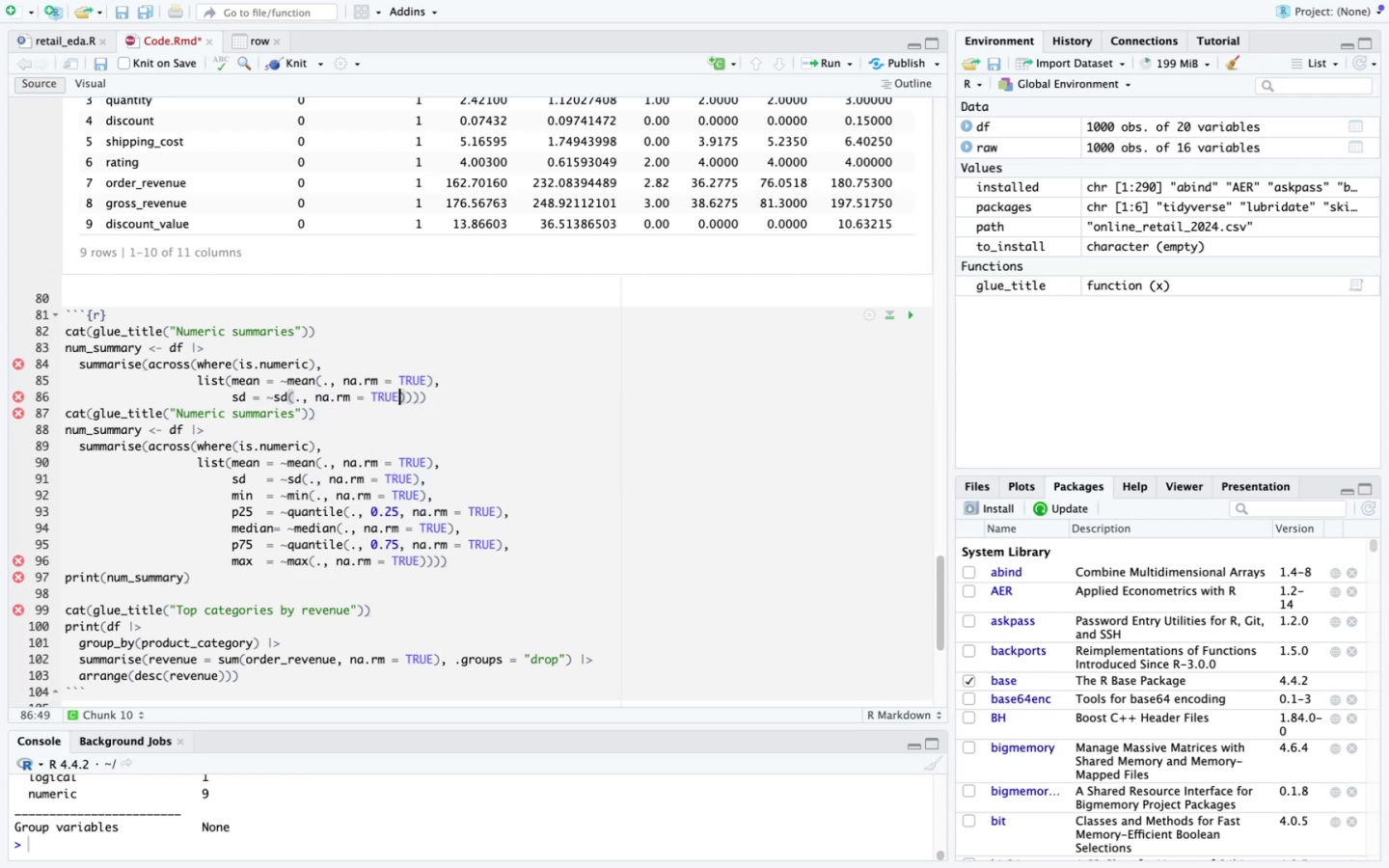 
key(ArrowRight)
 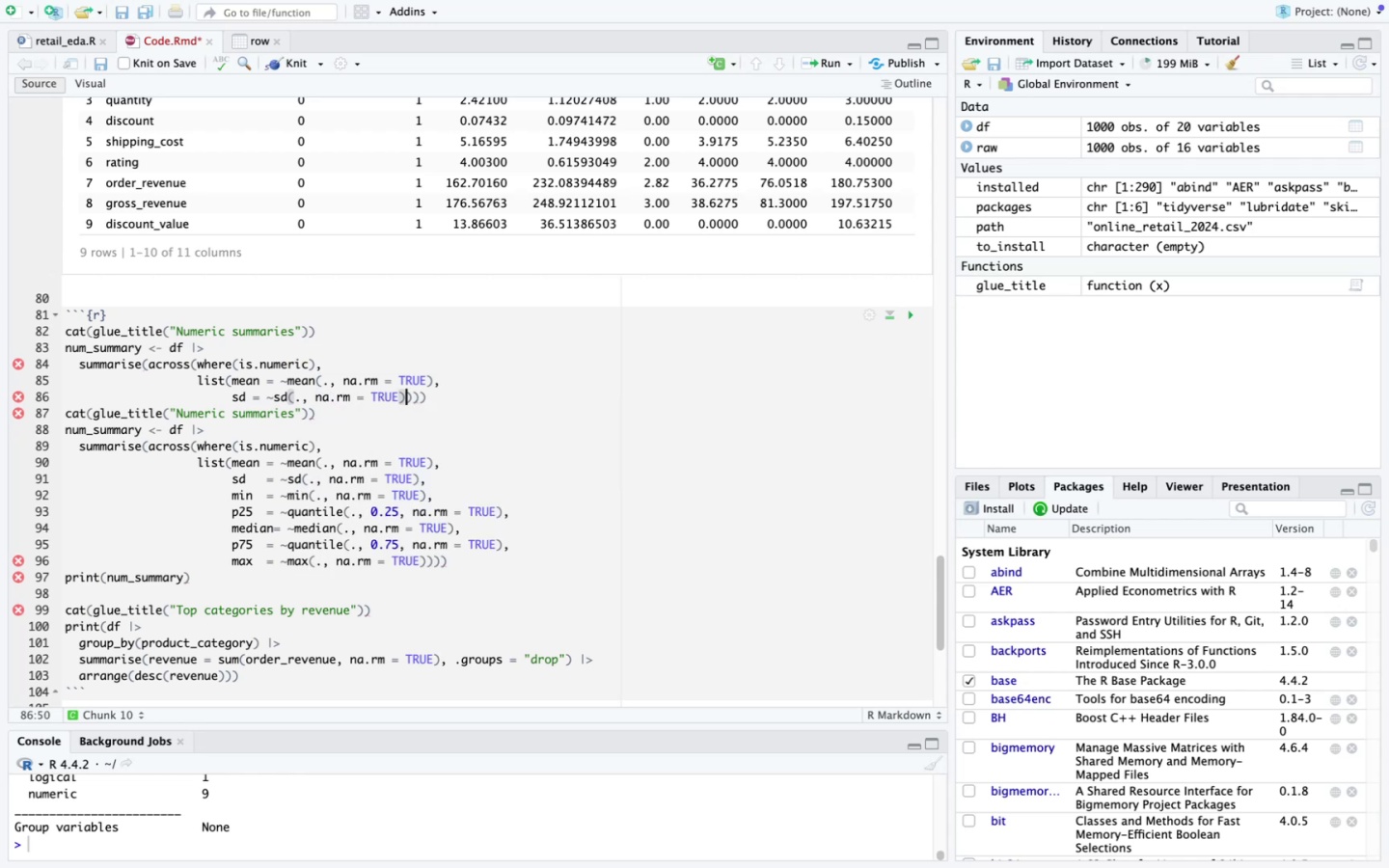 
key(Comma)
 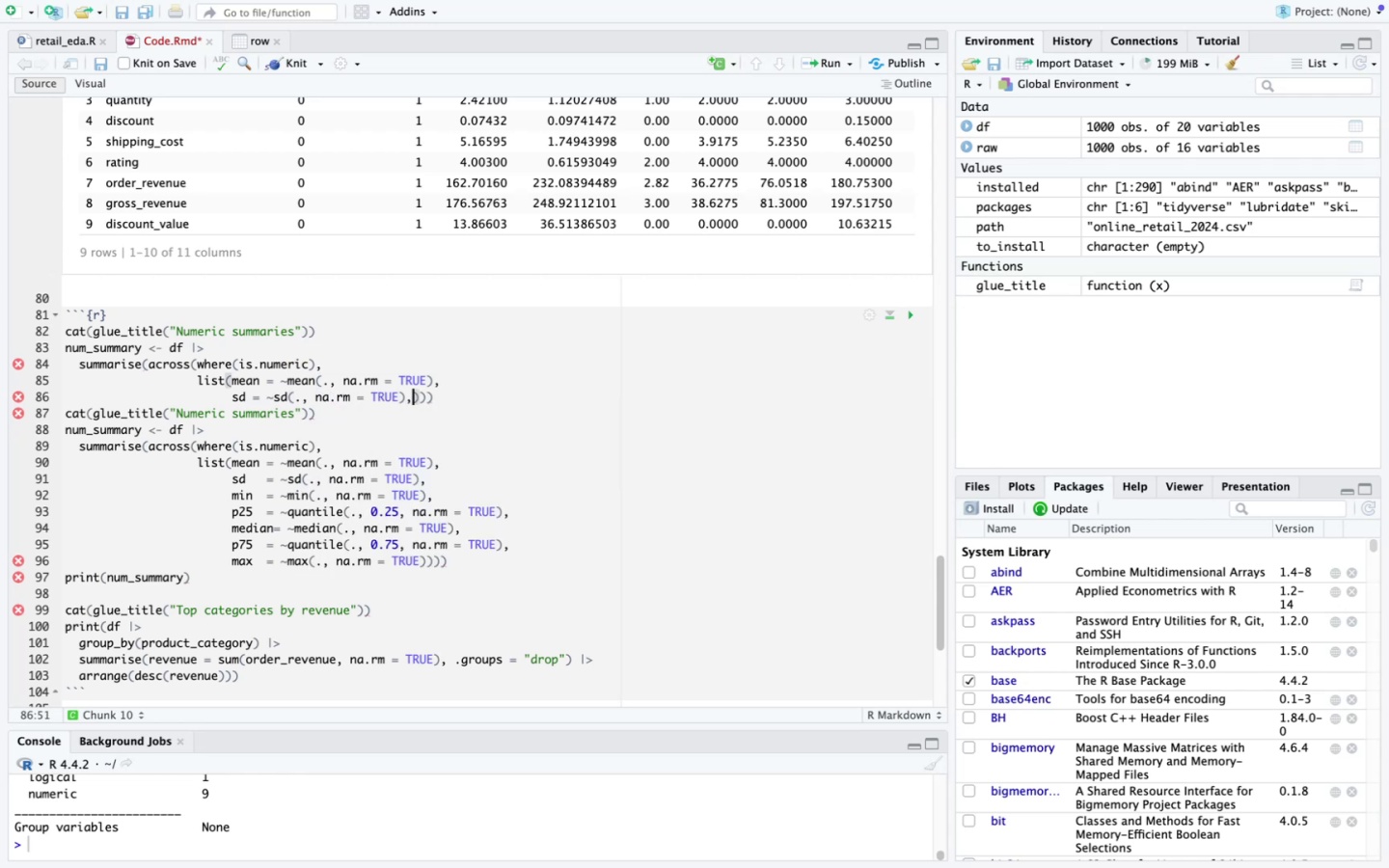 
key(Enter)
 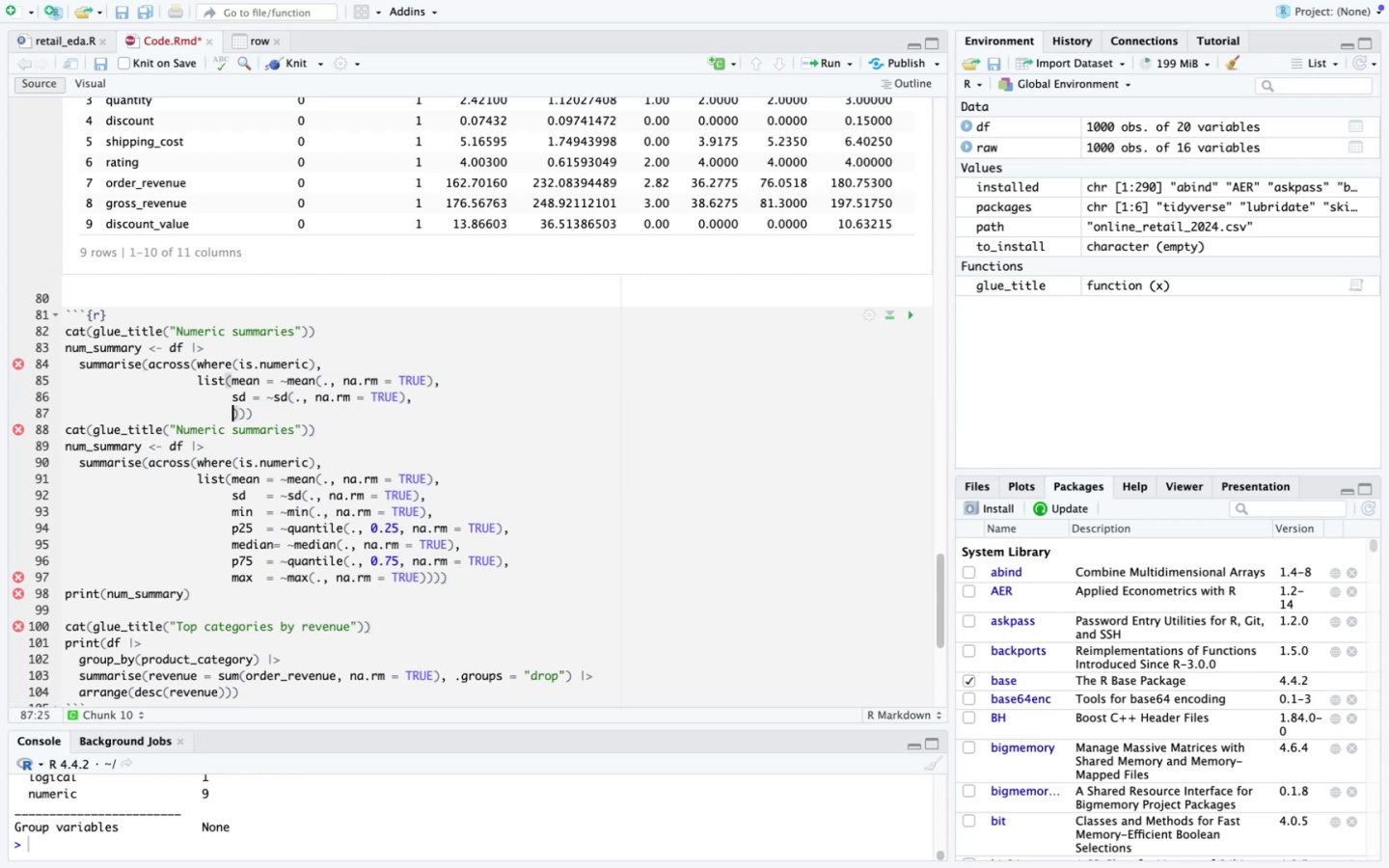 
type(min = )
 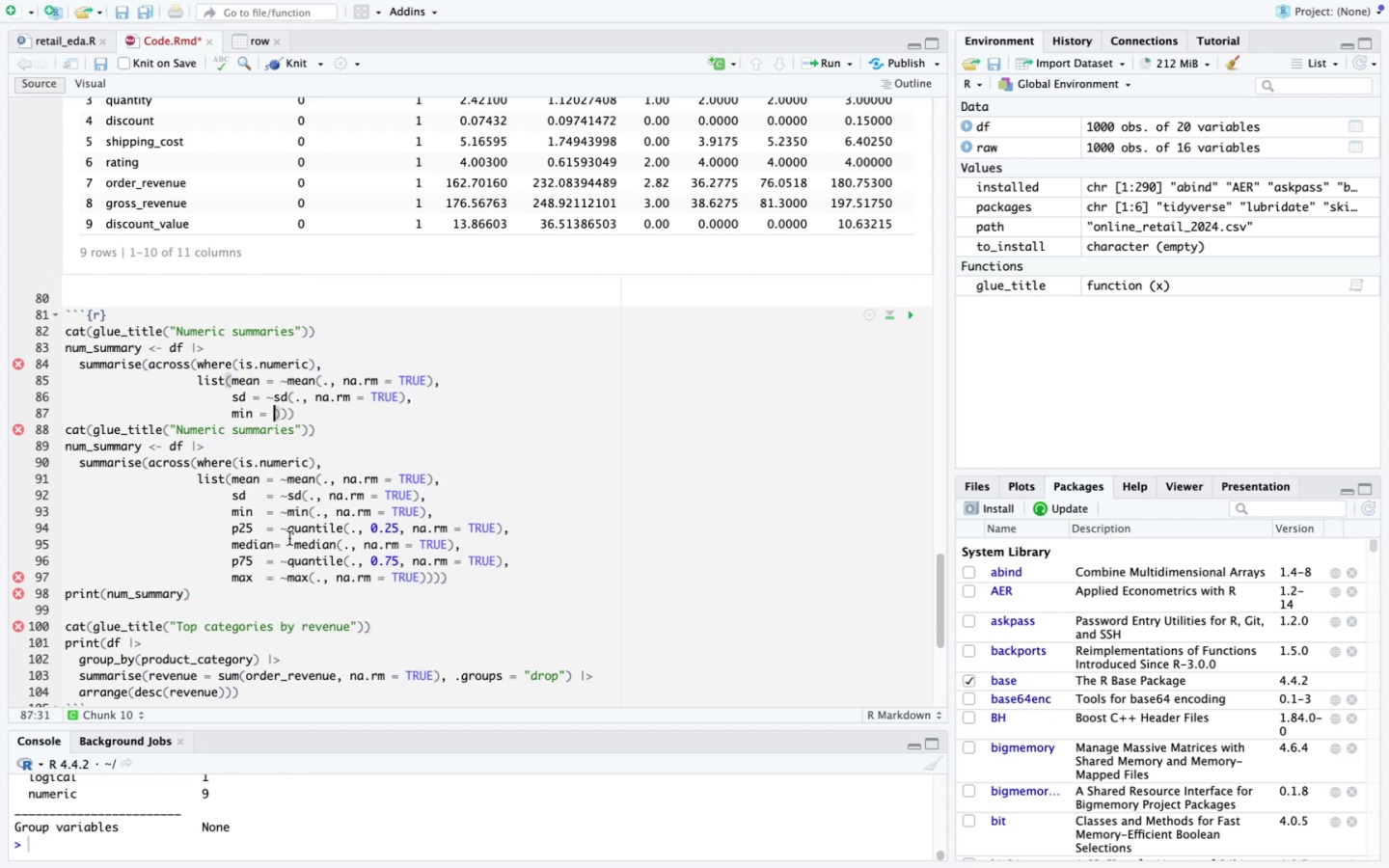 
left_click_drag(start_coordinate=[279, 516], to_coordinate=[289, 517])
 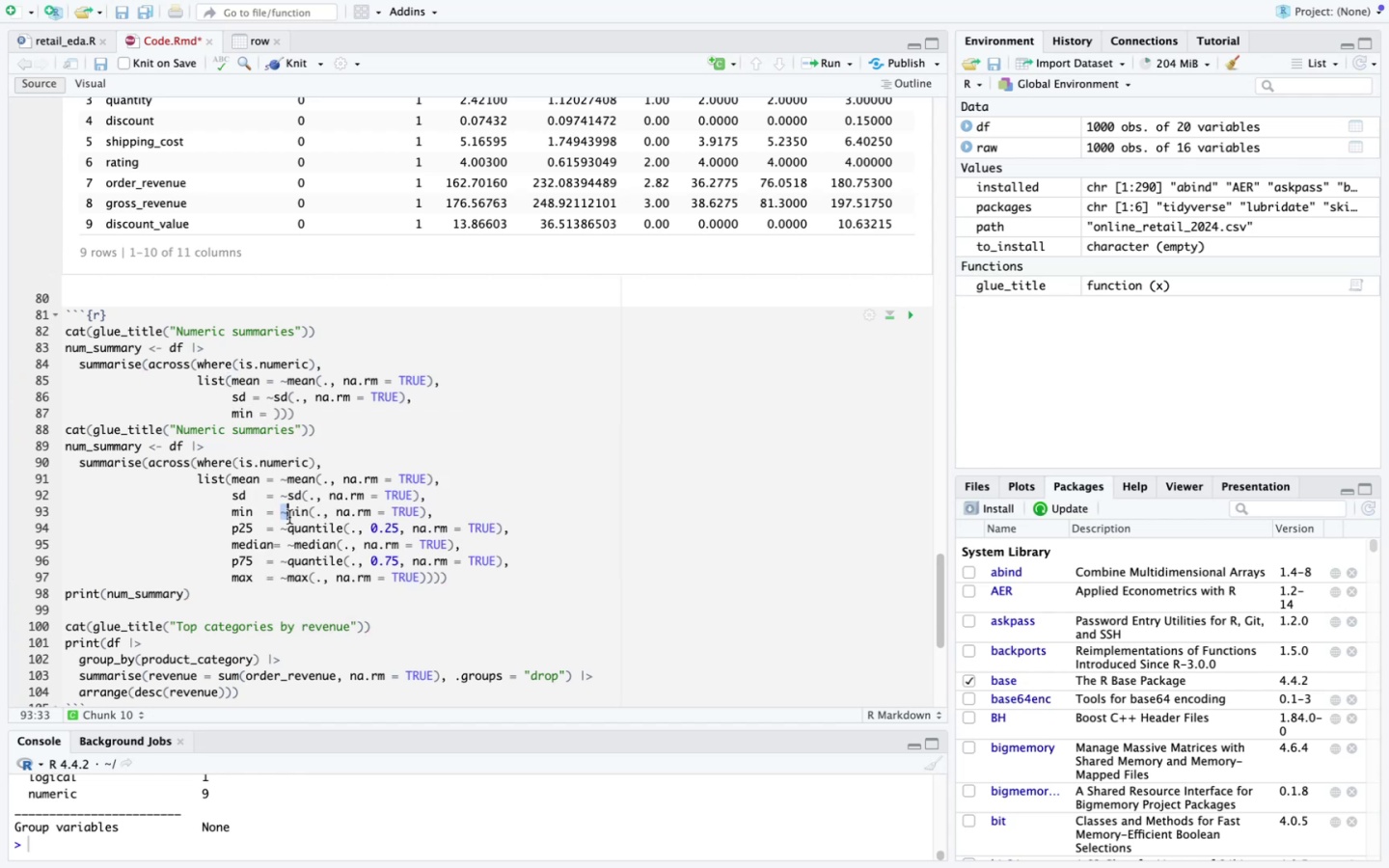 
key(Meta+CommandLeft)
 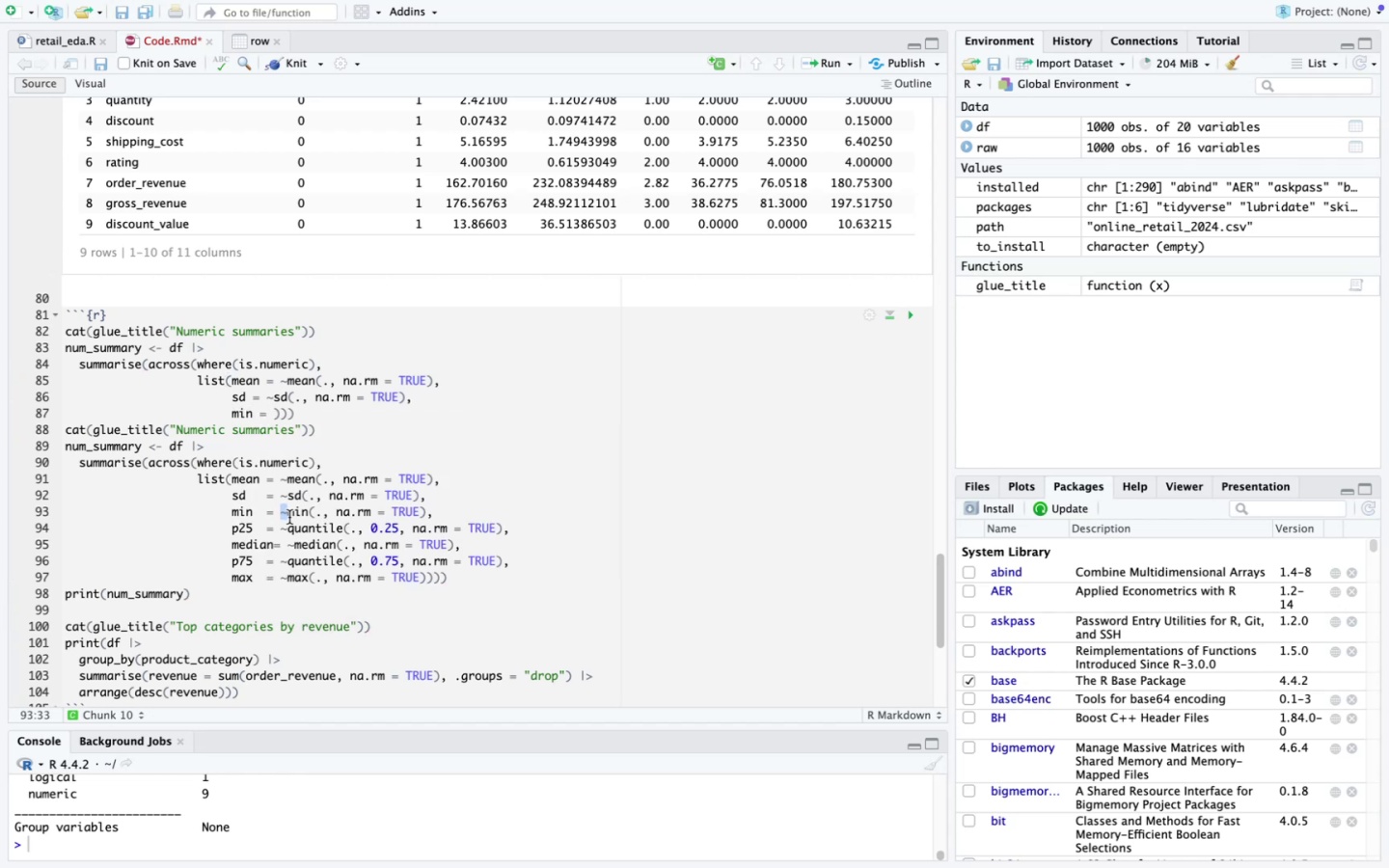 
key(Meta+C)
 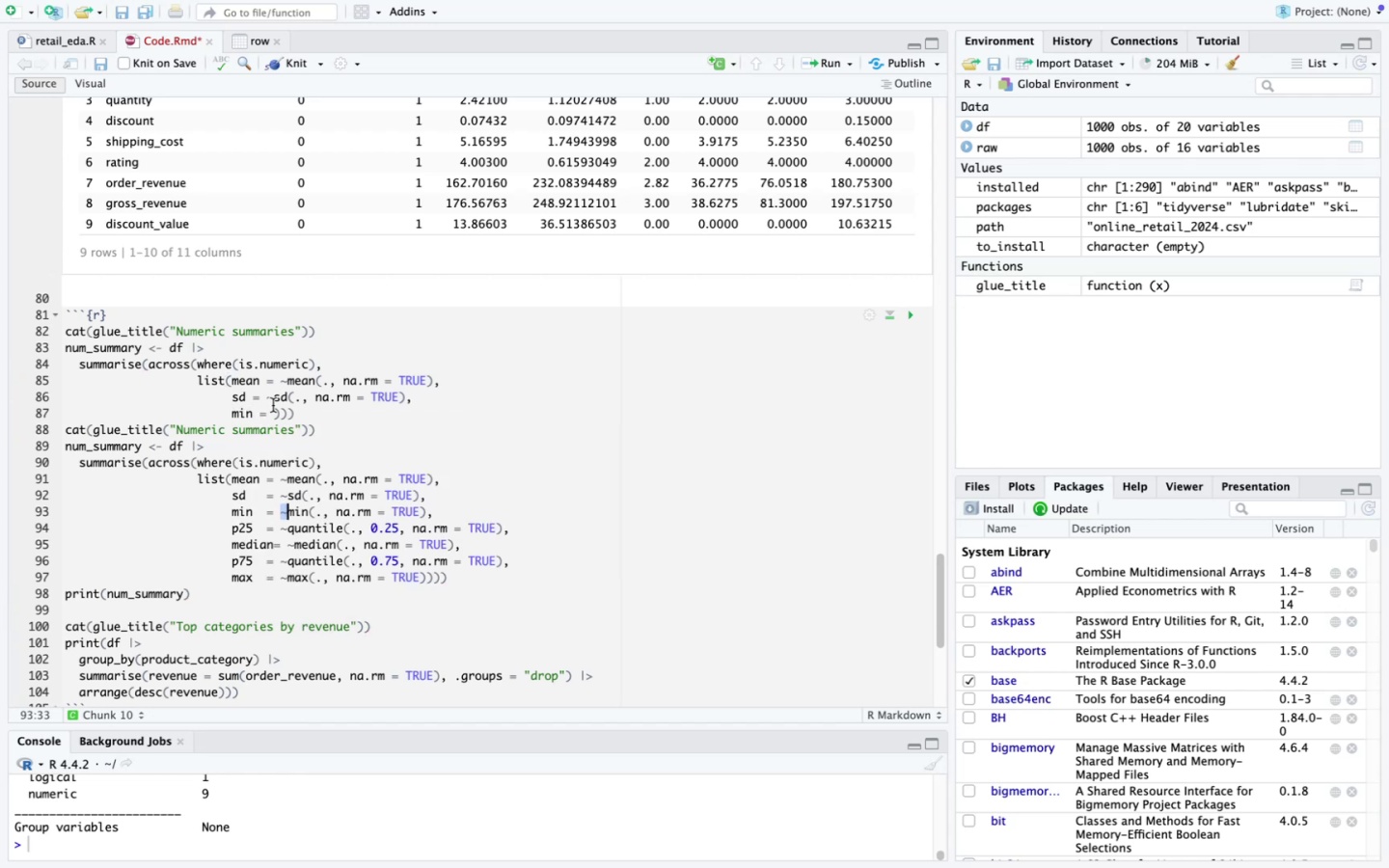 
left_click([271, 414])
 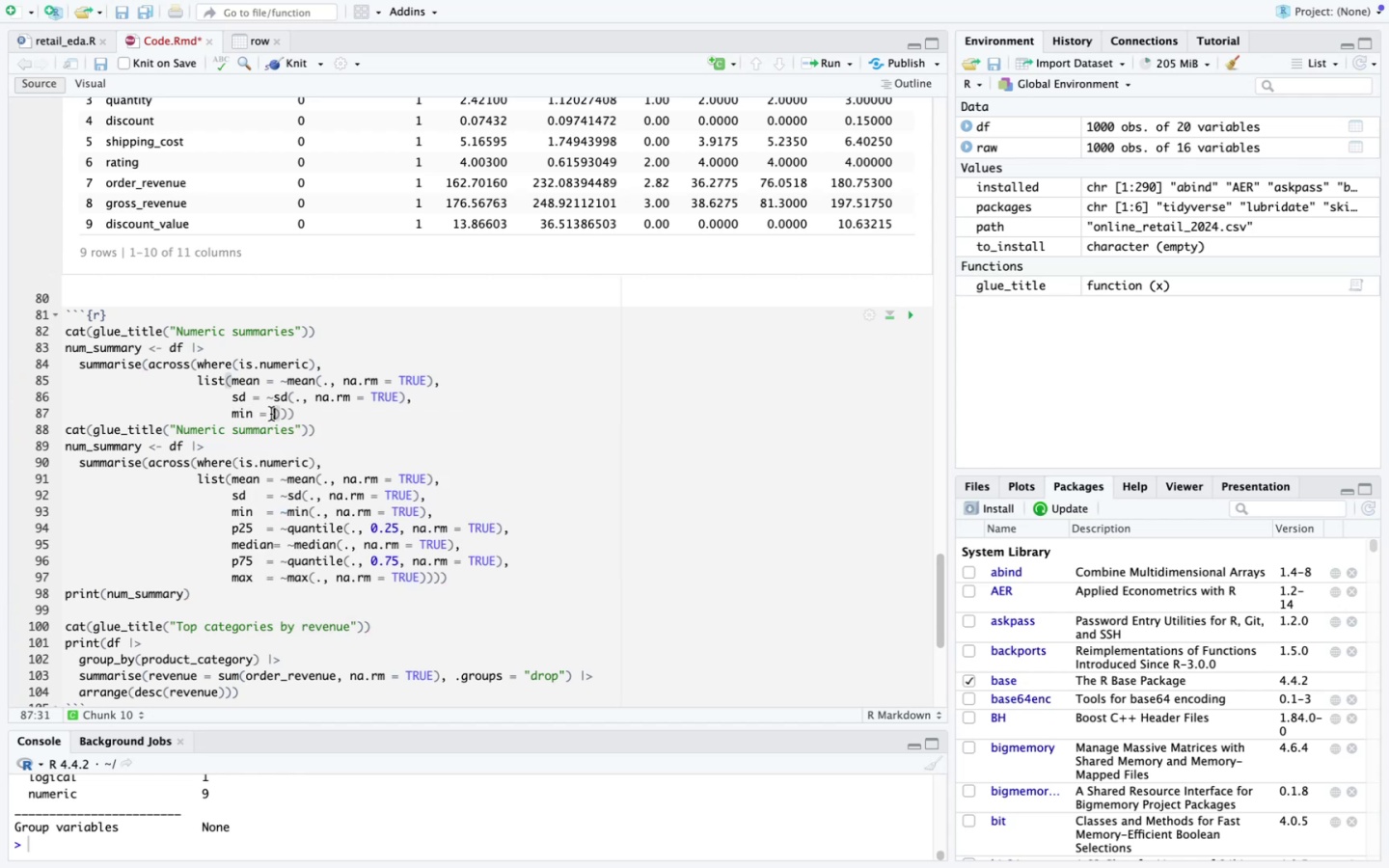 
key(Meta+V)
 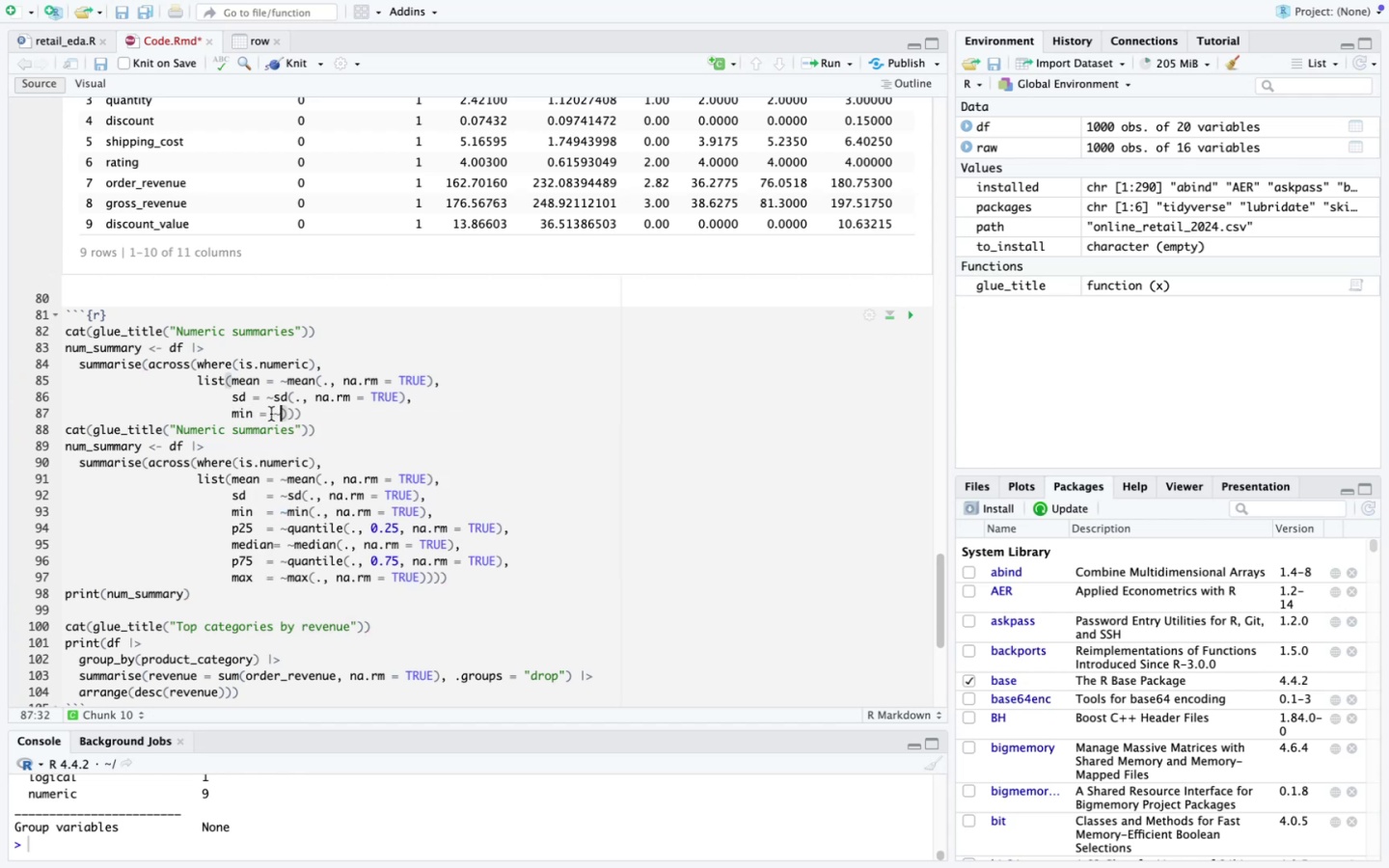 
type(min(., na.rm = TRUEm)
key(Backspace)
 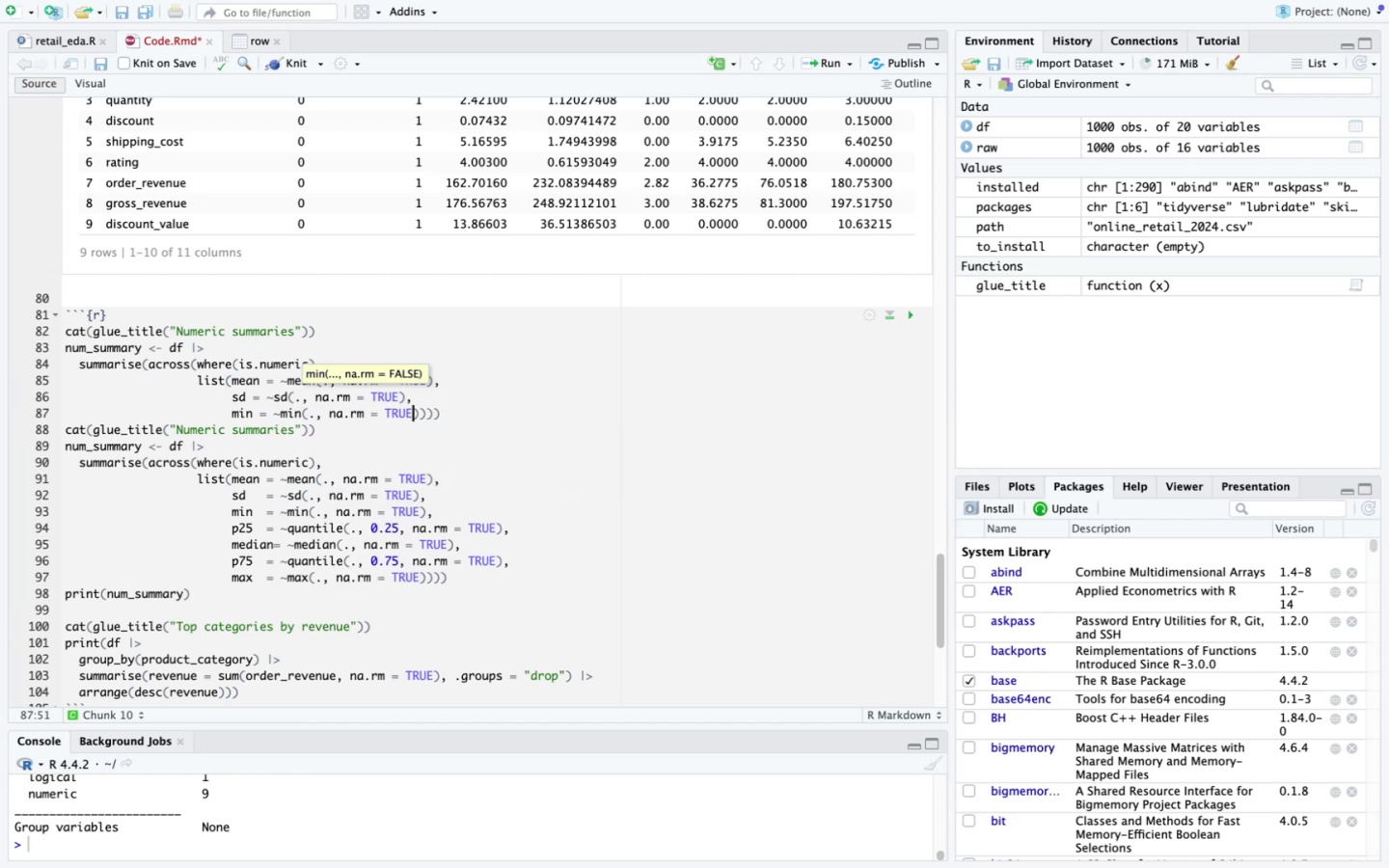 
 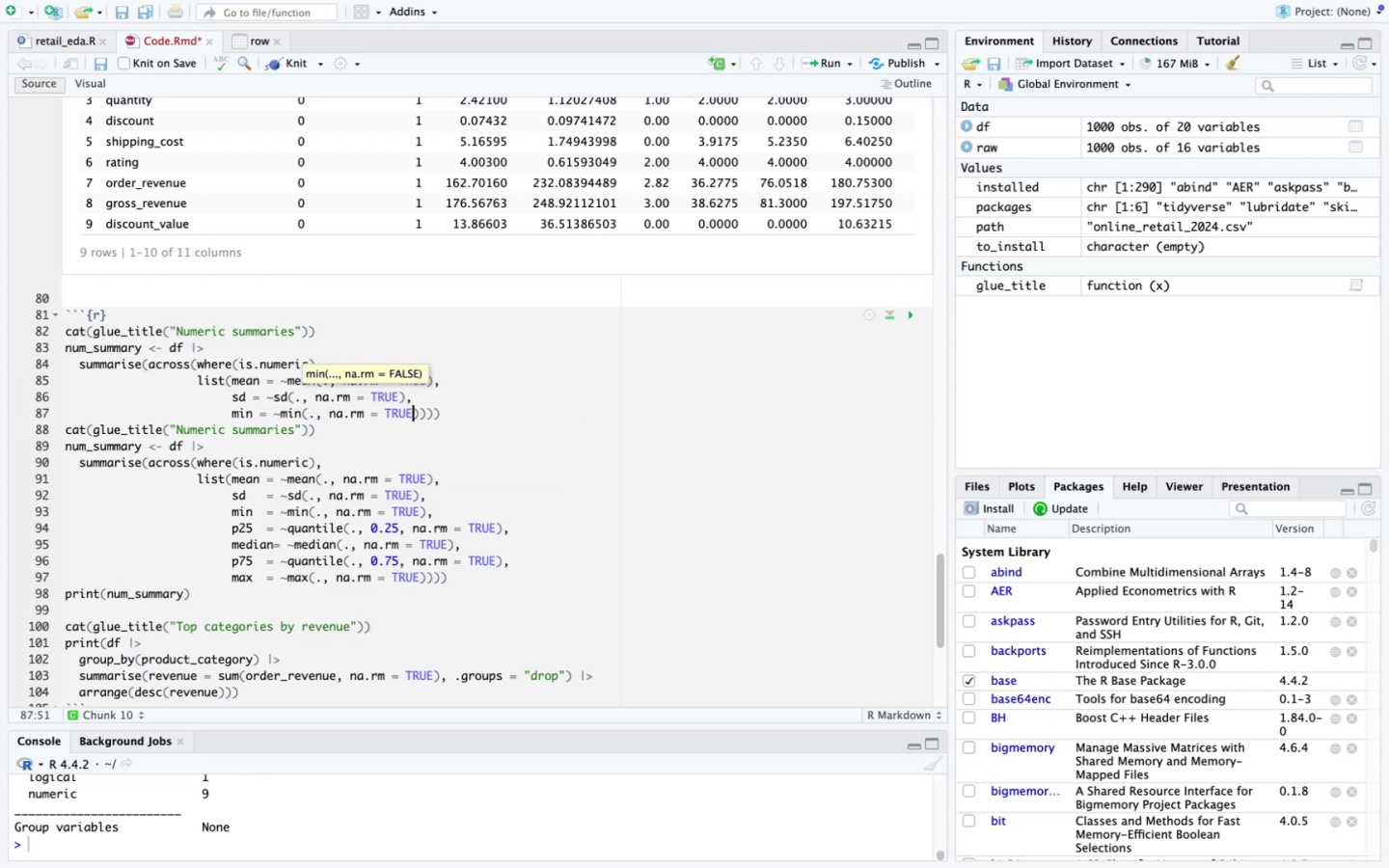 
key(ArrowRight)
 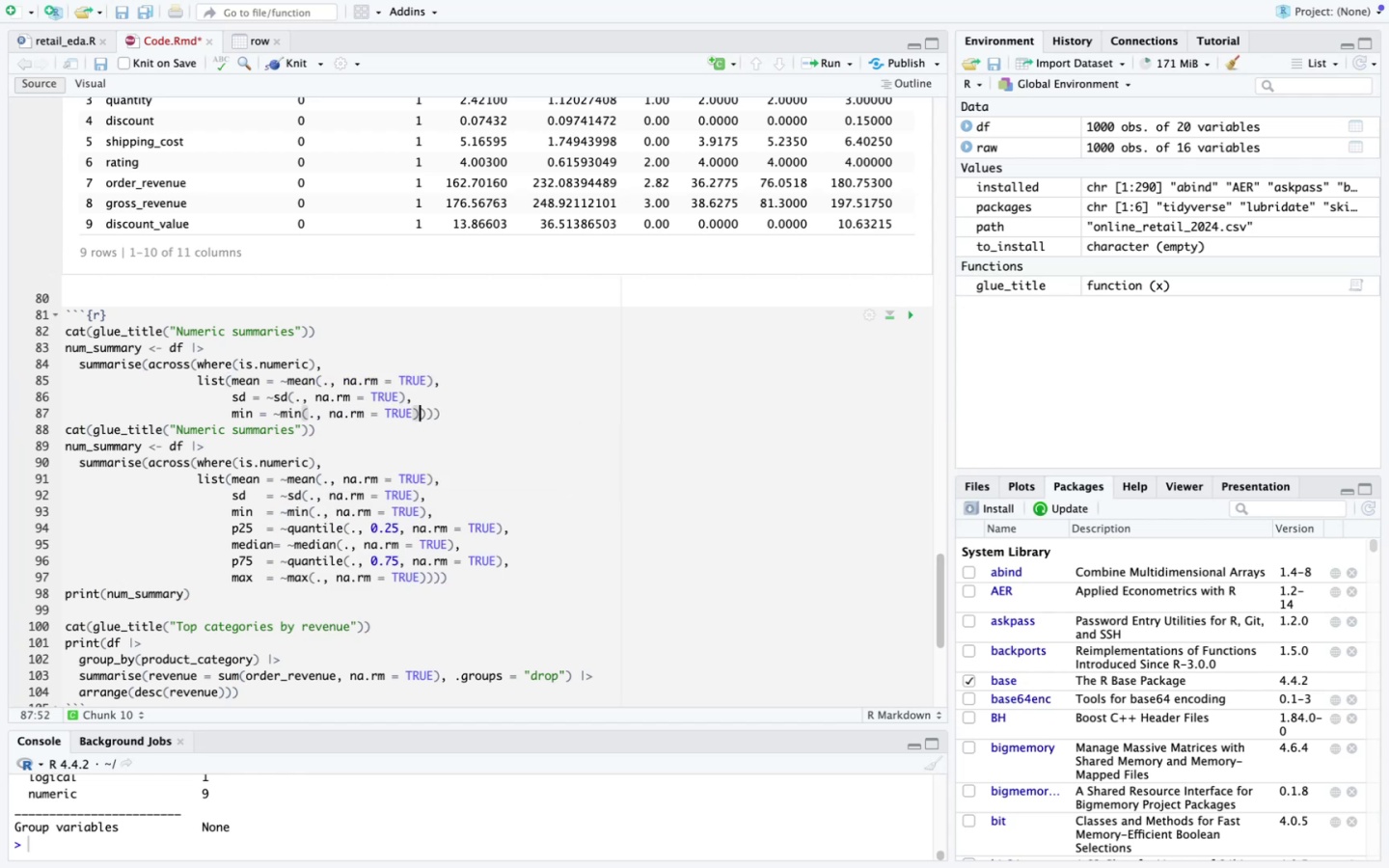 
key(Comma)
 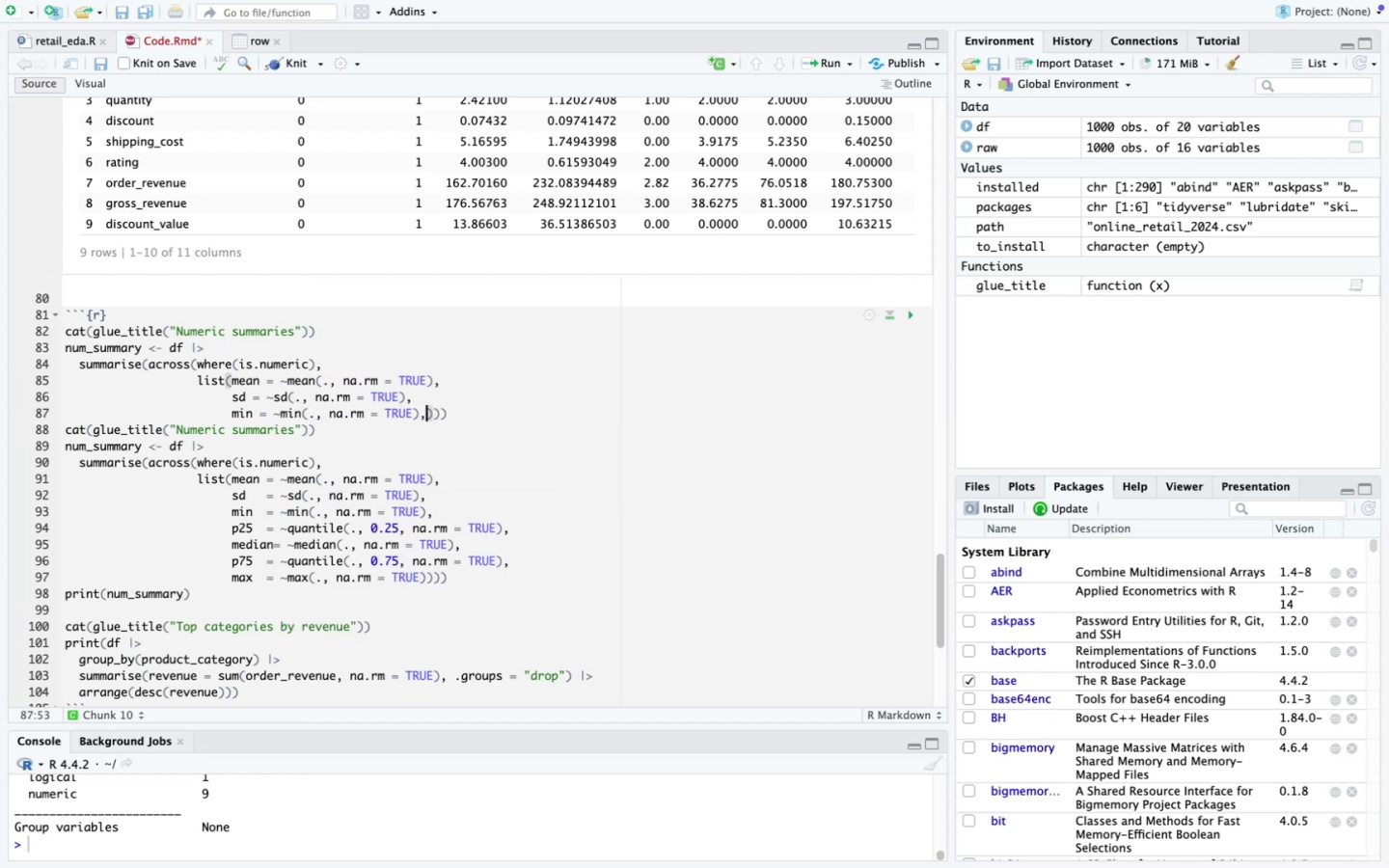 
key(Enter)
 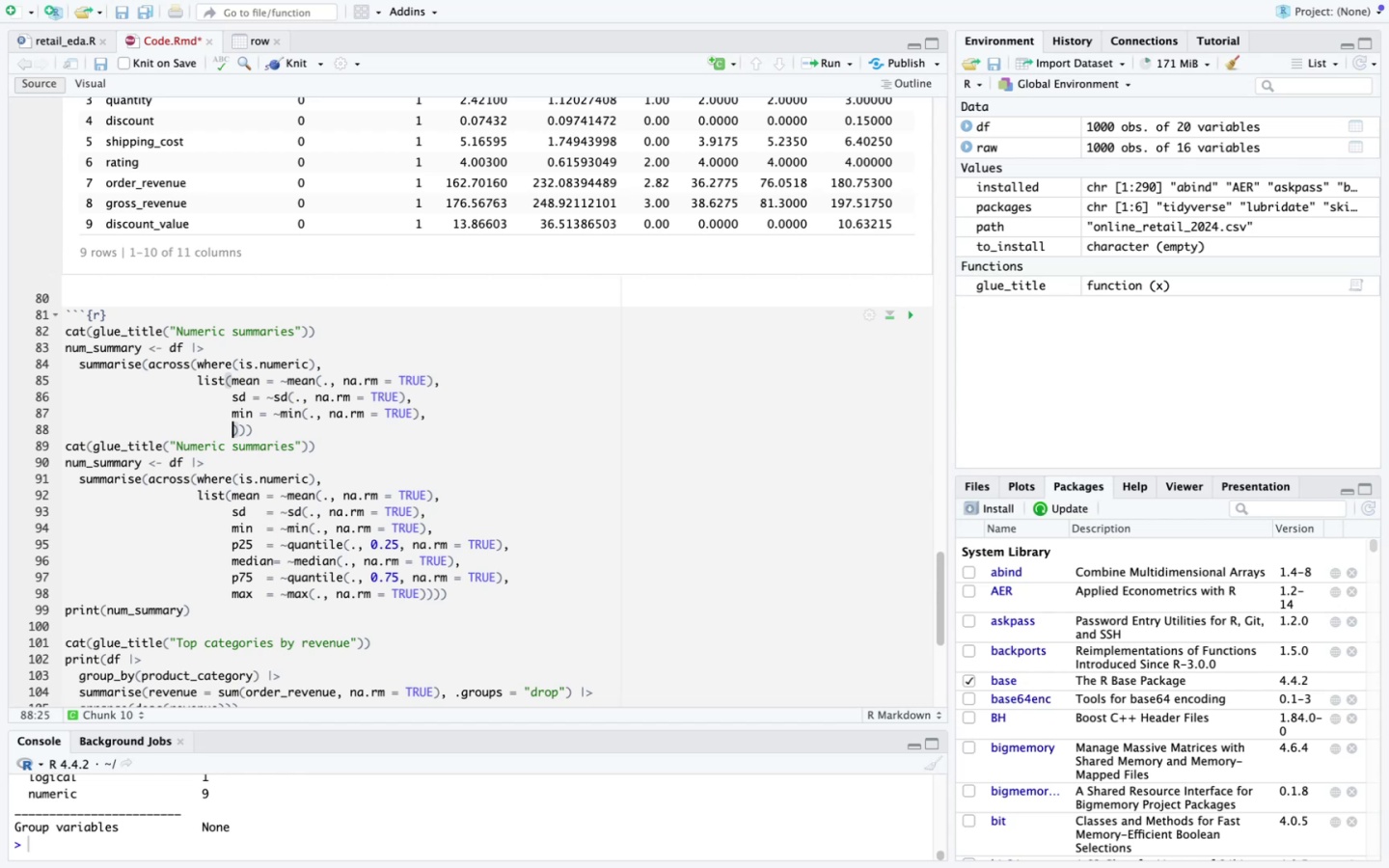 
type(m)
key(Backspace)
type(p25 = )
 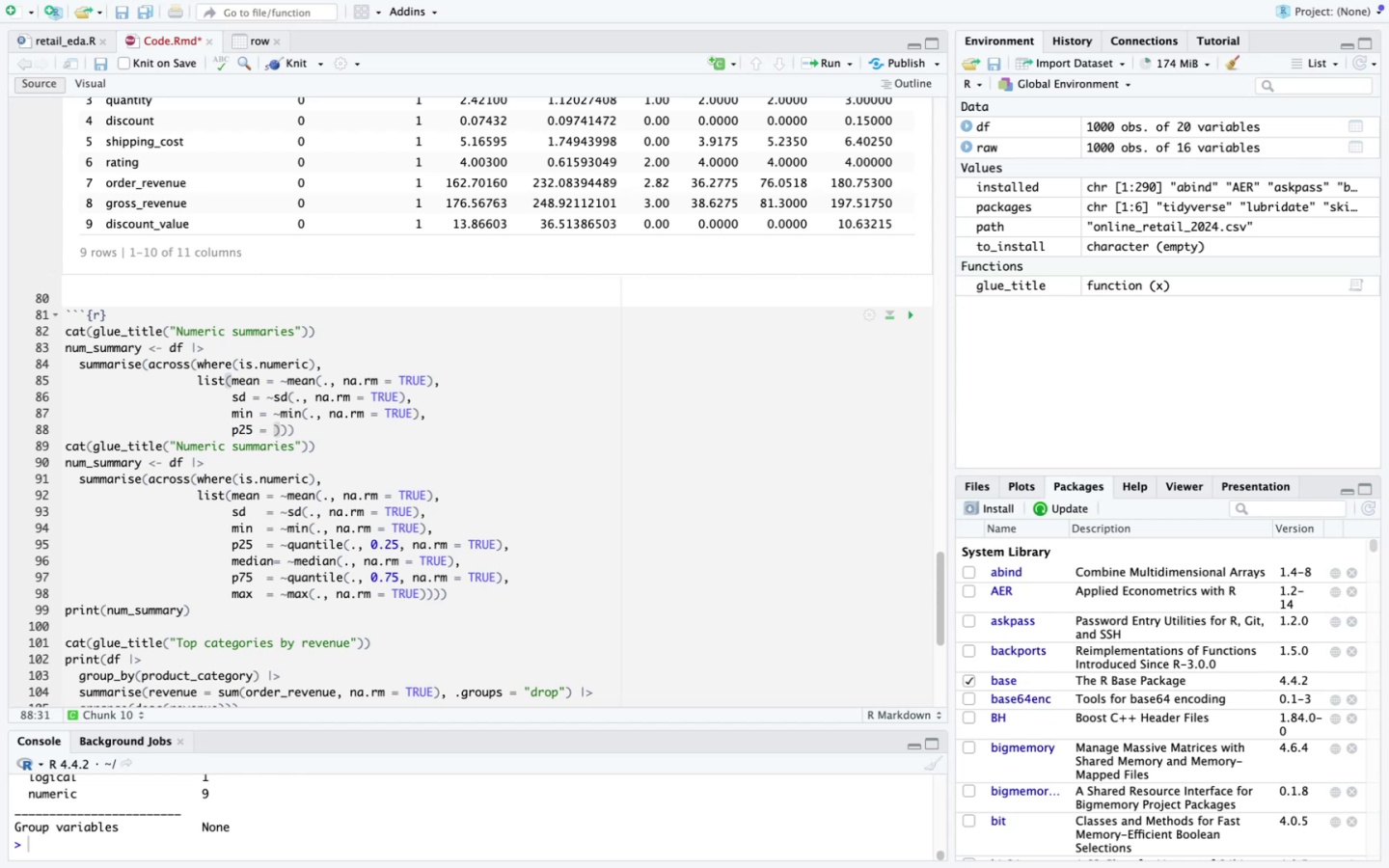 
key(Meta+V)
 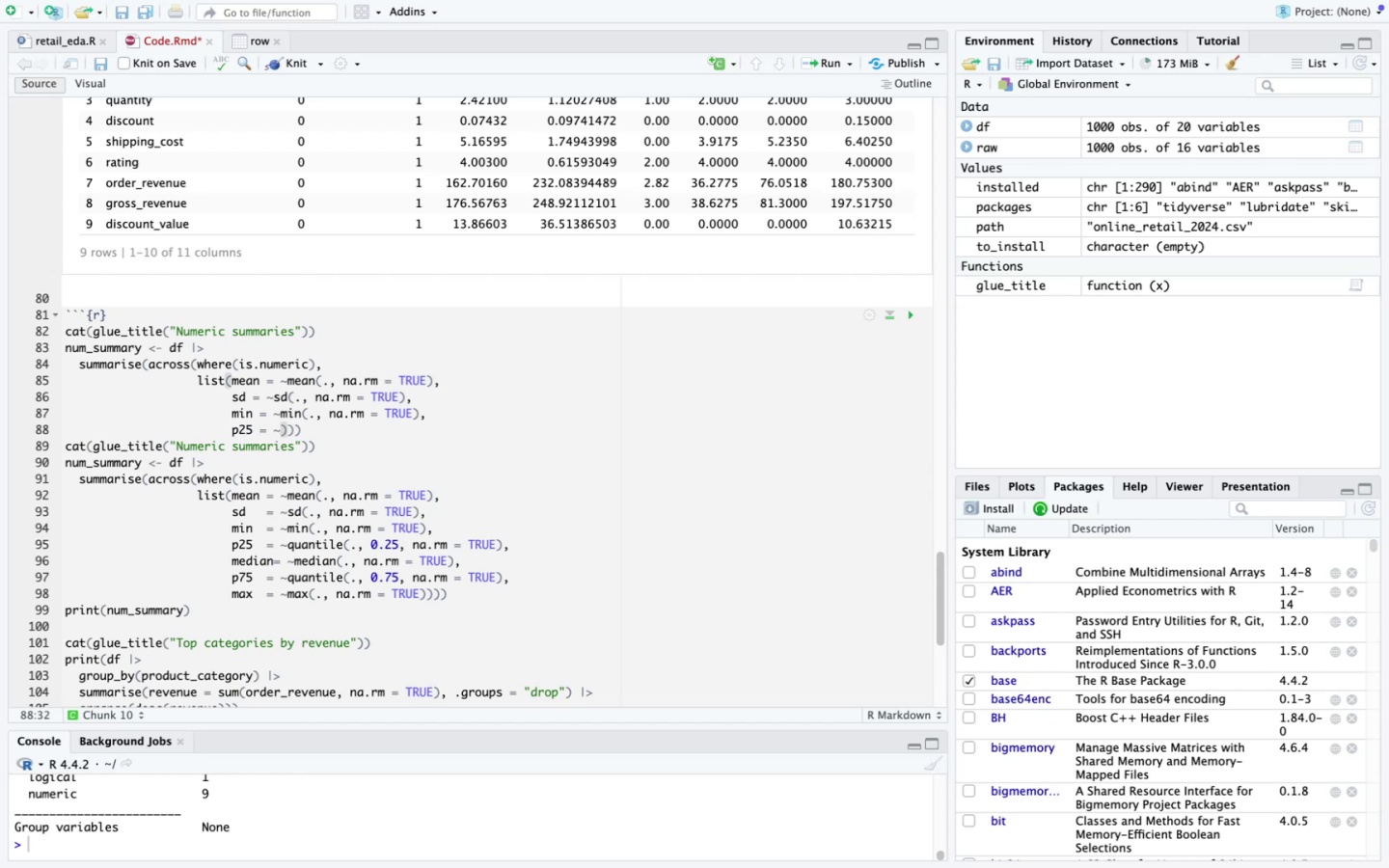 
type(quantile(., 0.25, na.rm = TRUME)
key(Backspace)
key(Backspace)
type(e)
key(Backspace)
type(E)
 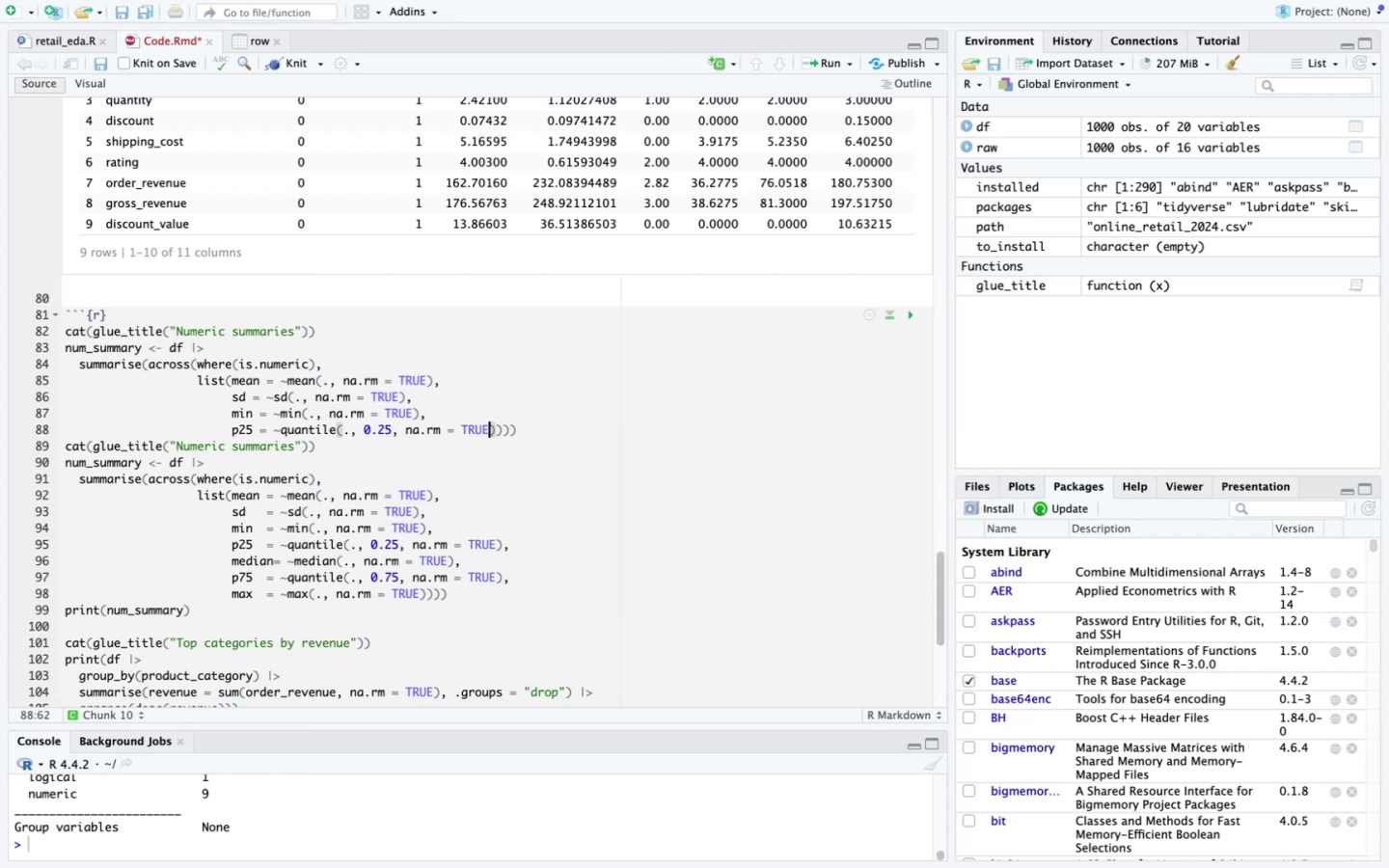 
key(ArrowRight)
 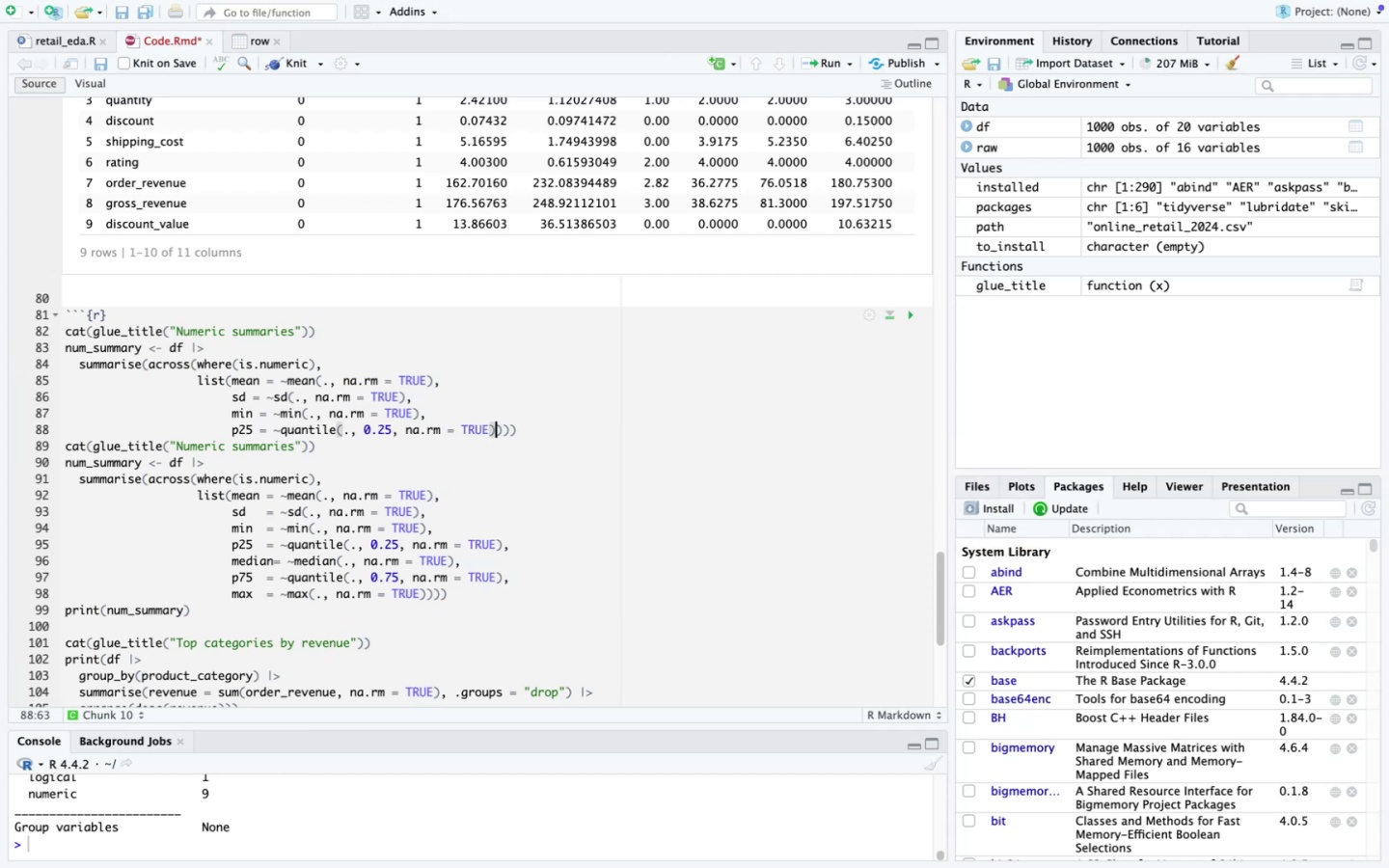 
key(Period)
 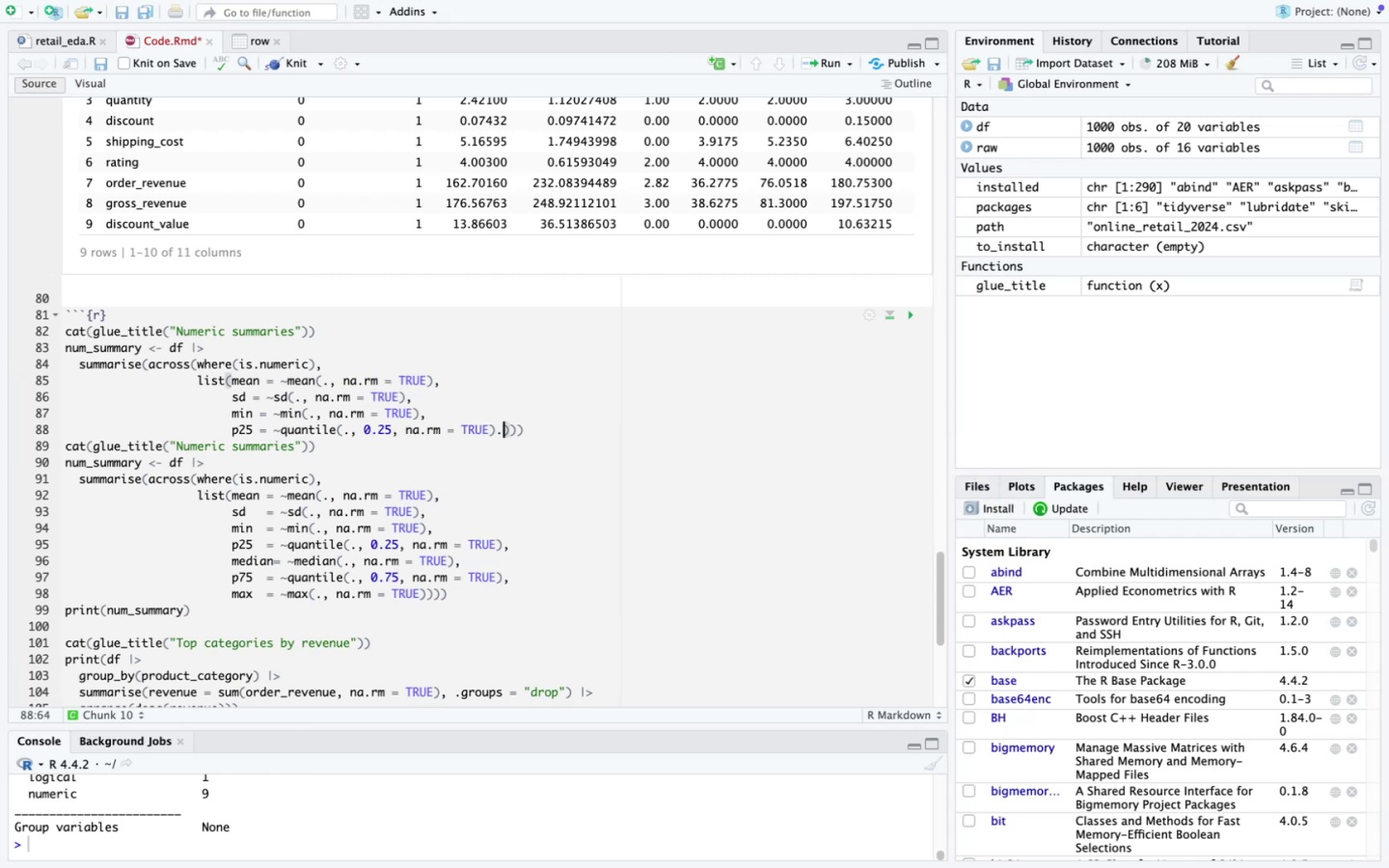 
key(Backspace)
 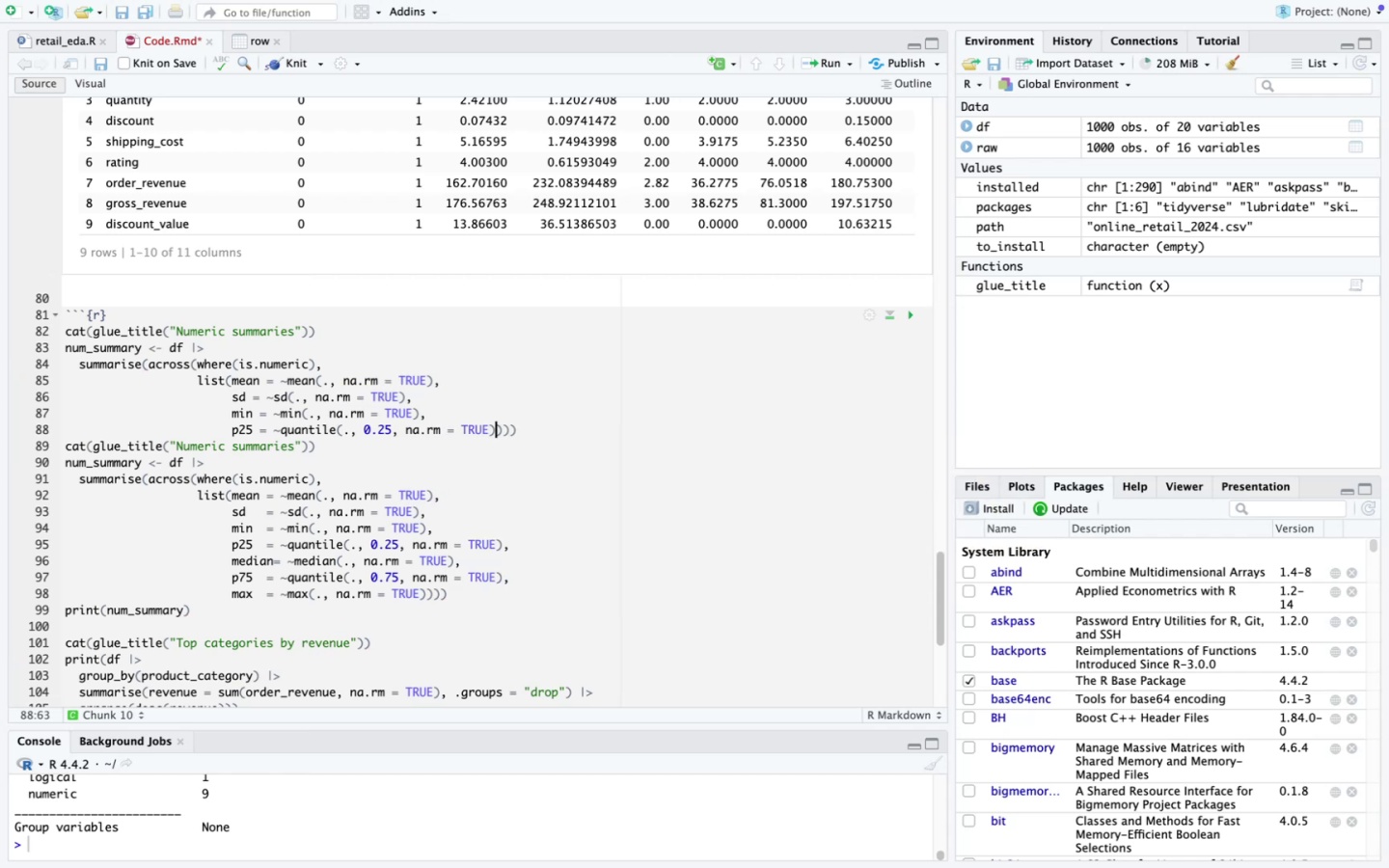 
key(Comma)
 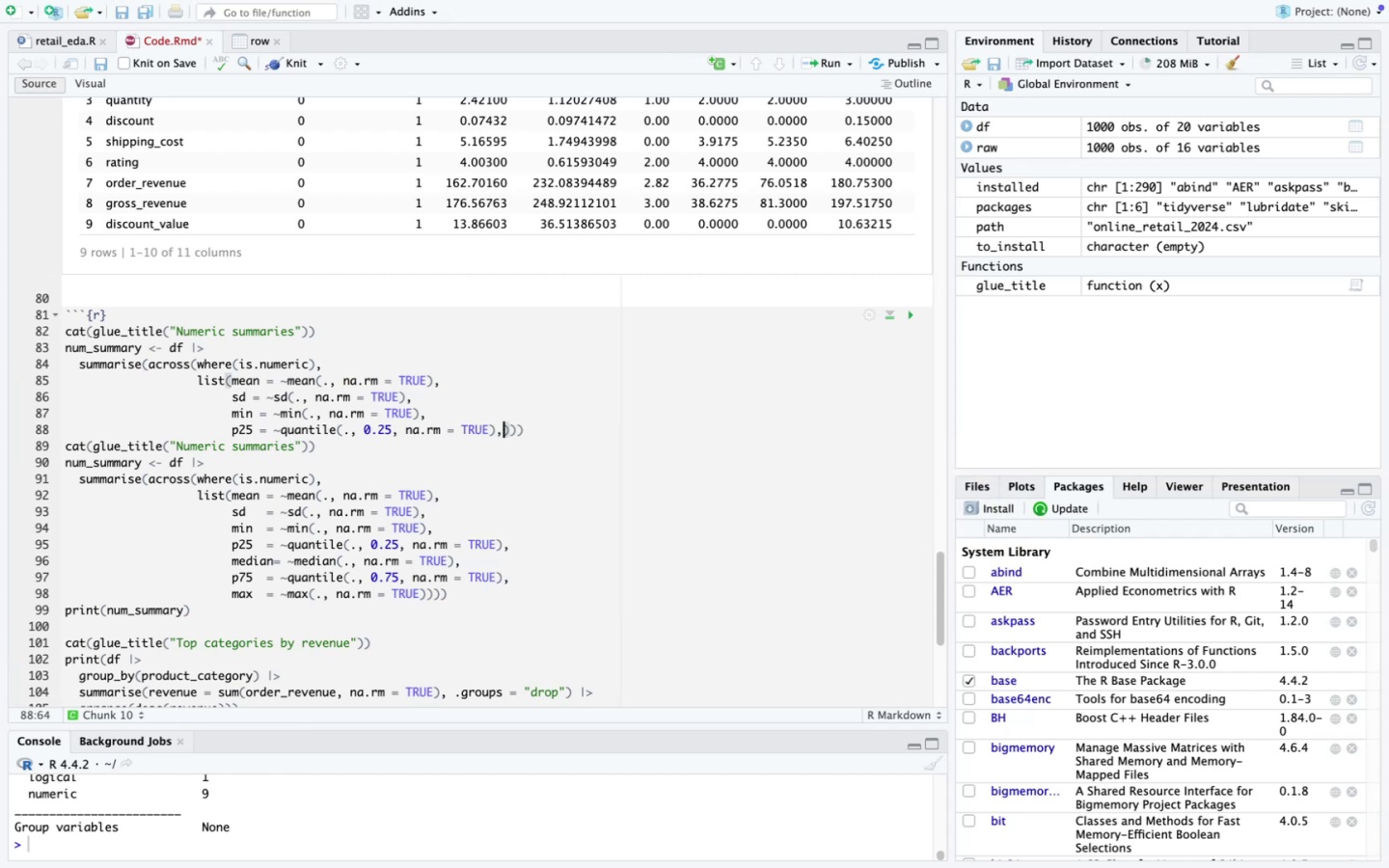 
key(Enter)
 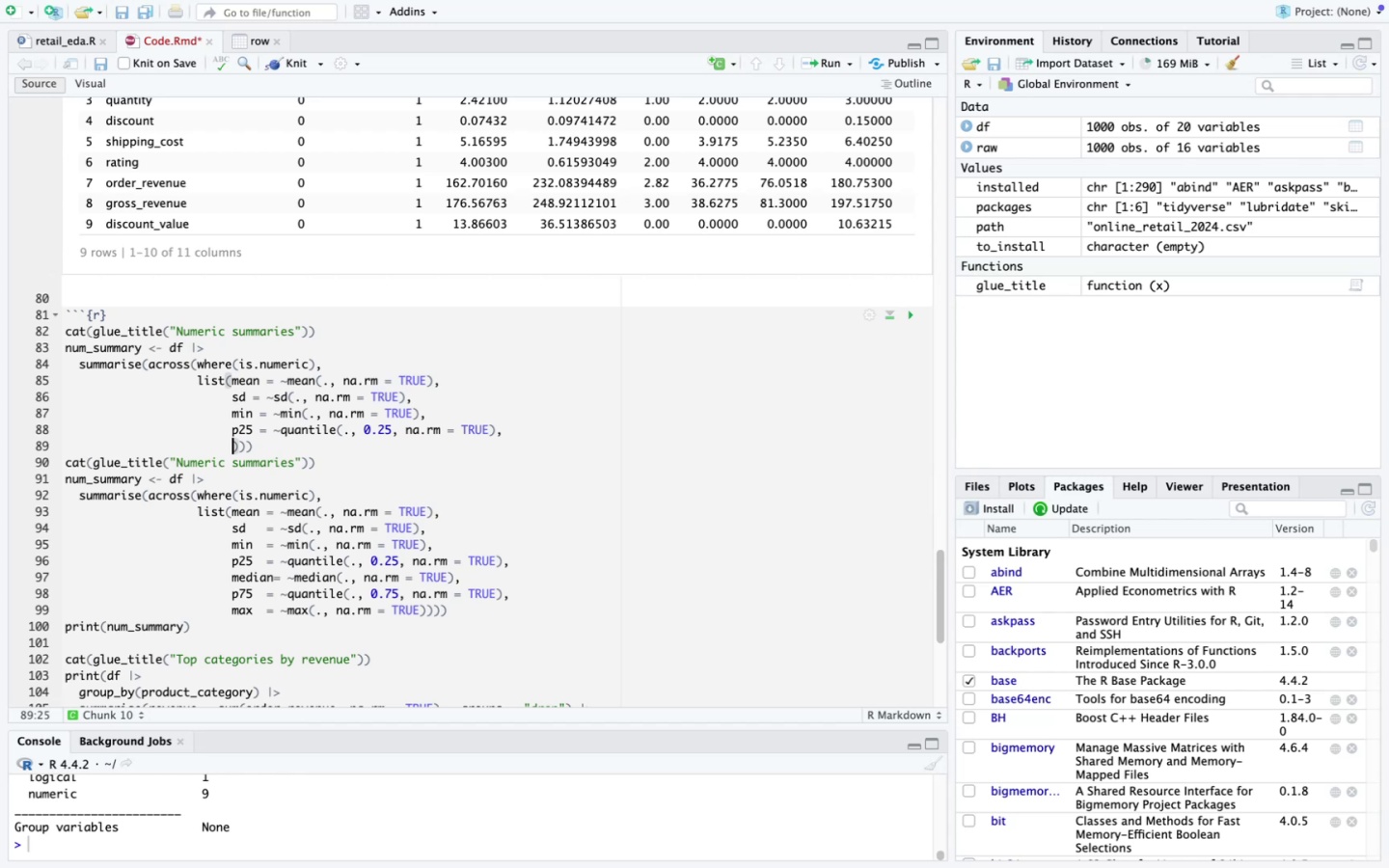 
type(median = )
 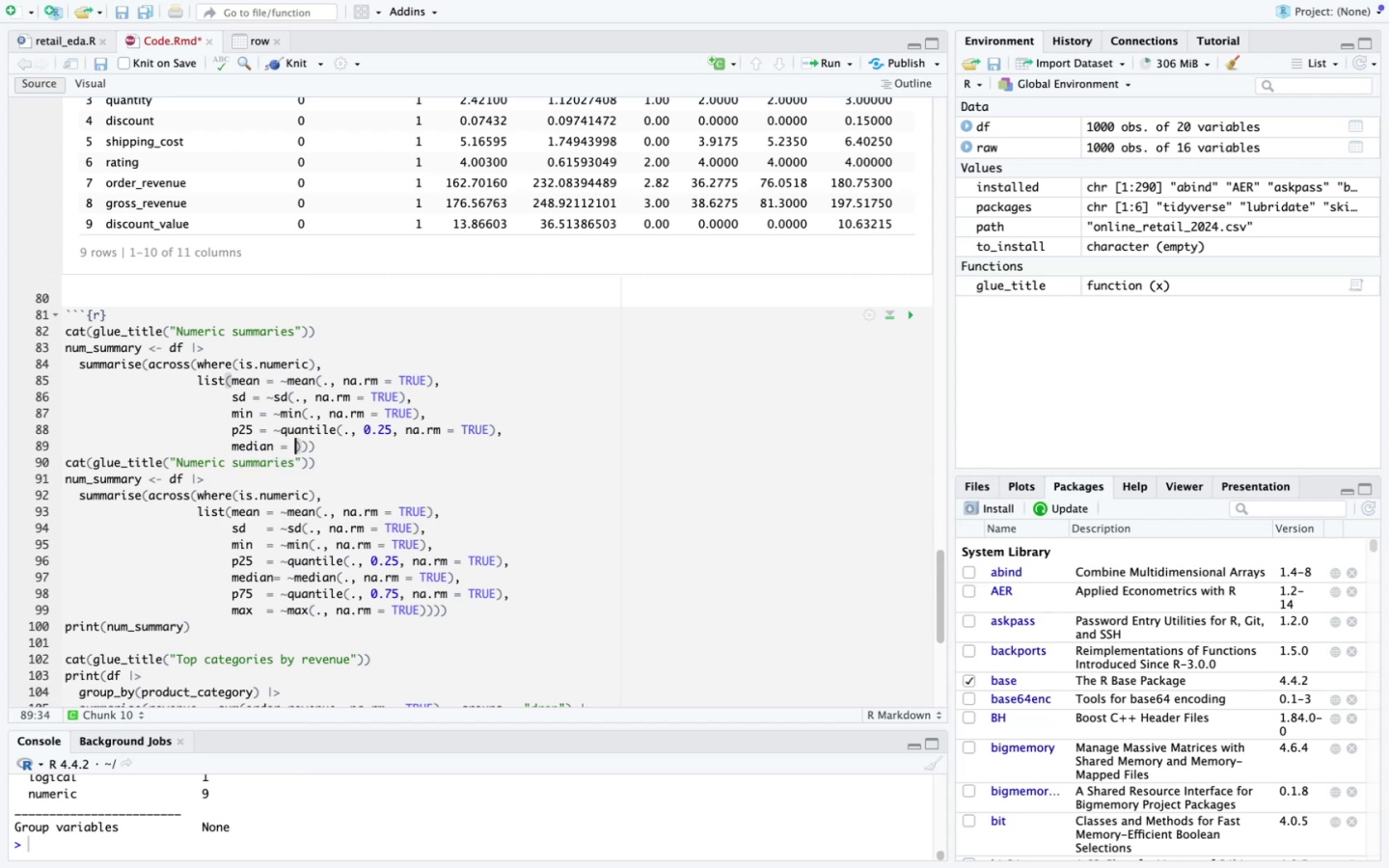 
key(ArrowUp)
 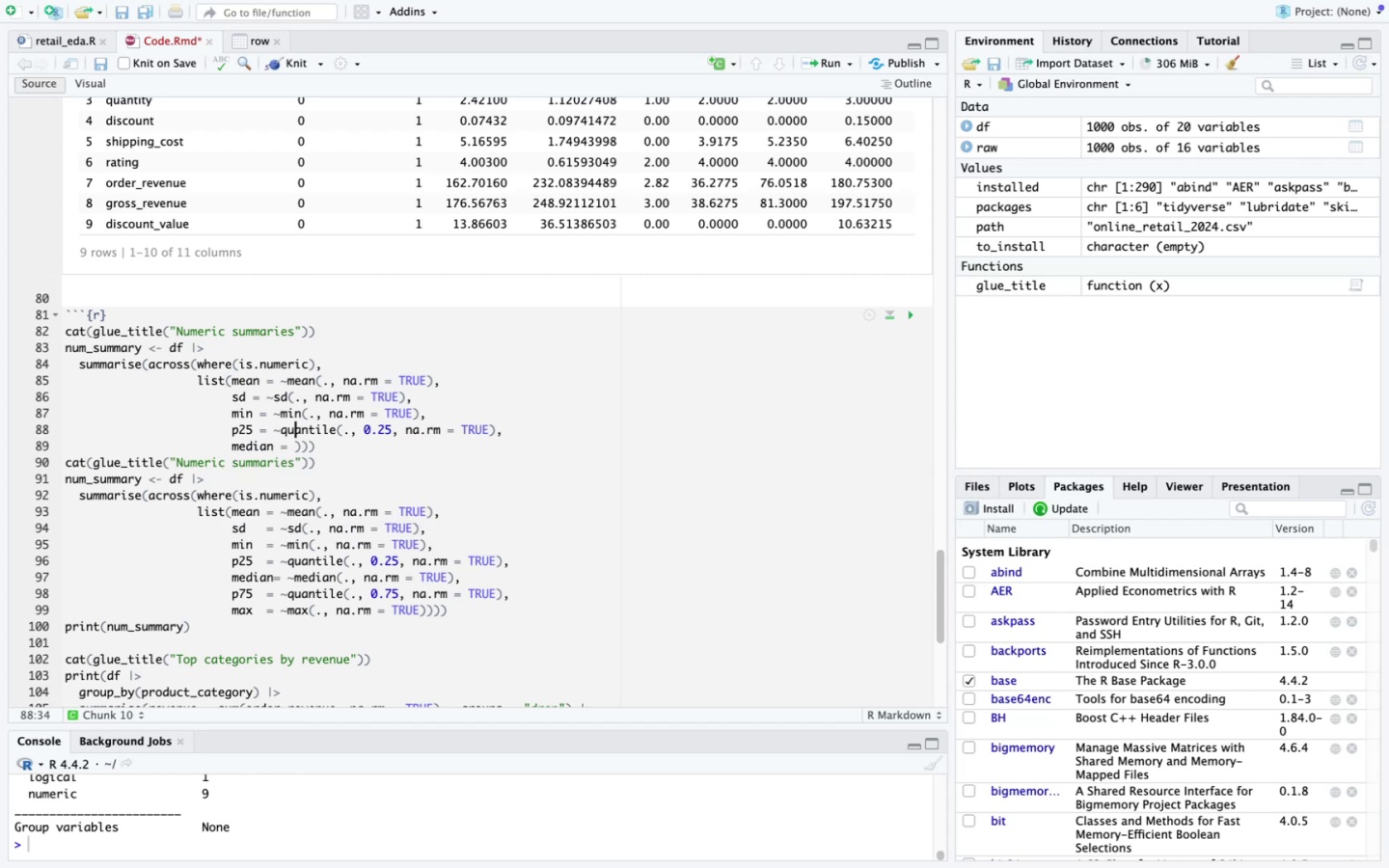 
key(ArrowLeft)
 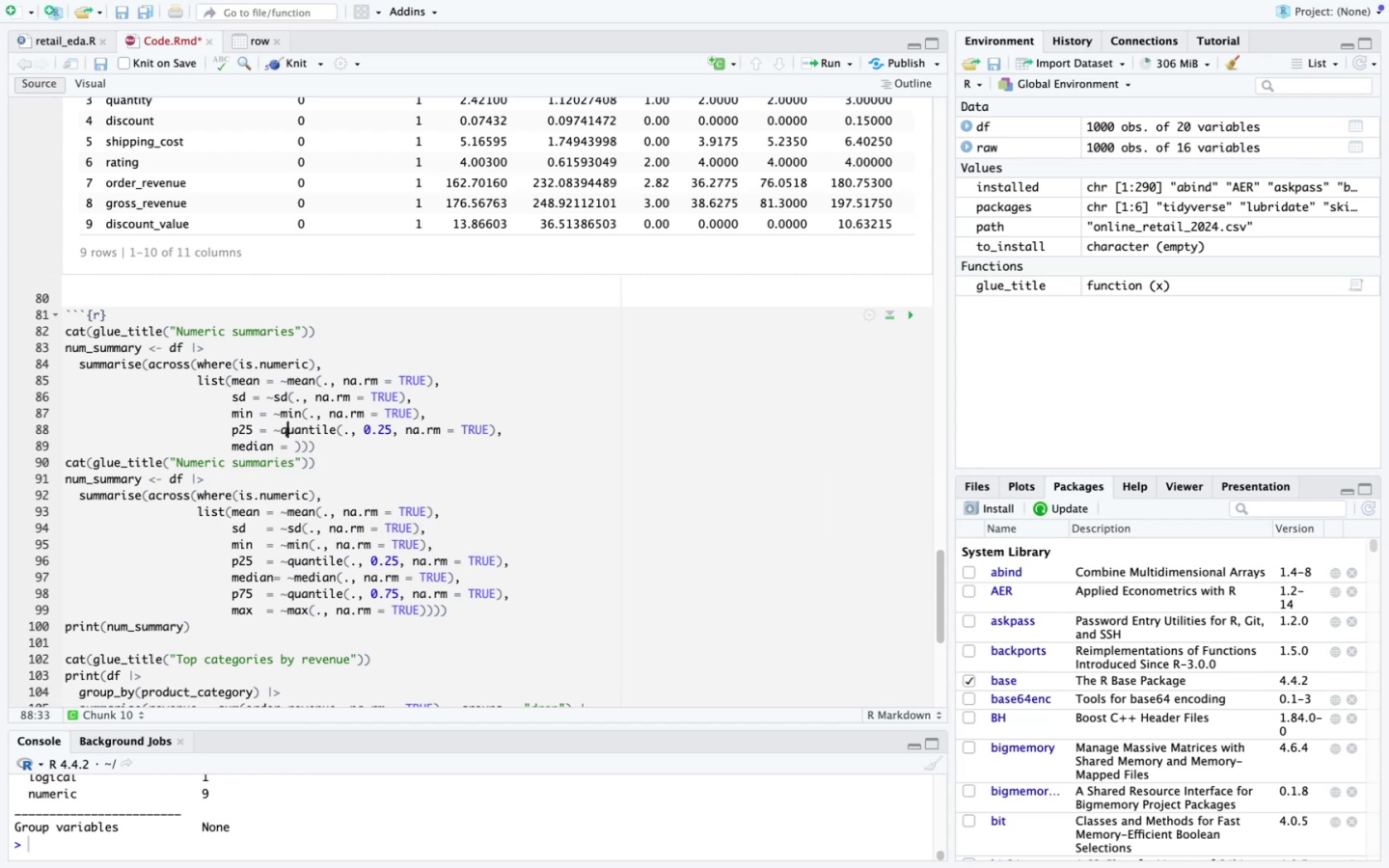 
key(ArrowDown)
 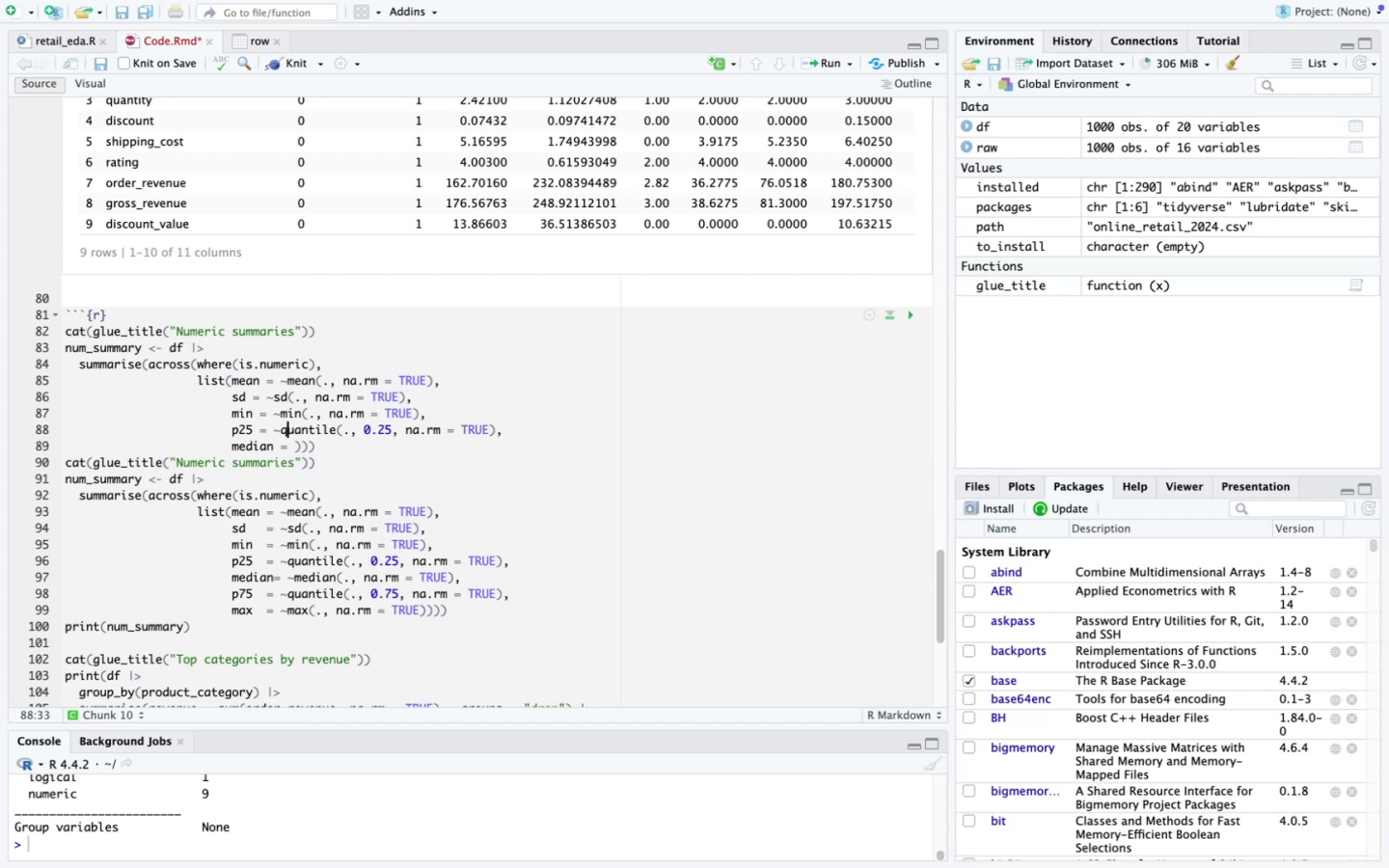 
key(ArrowUp)
 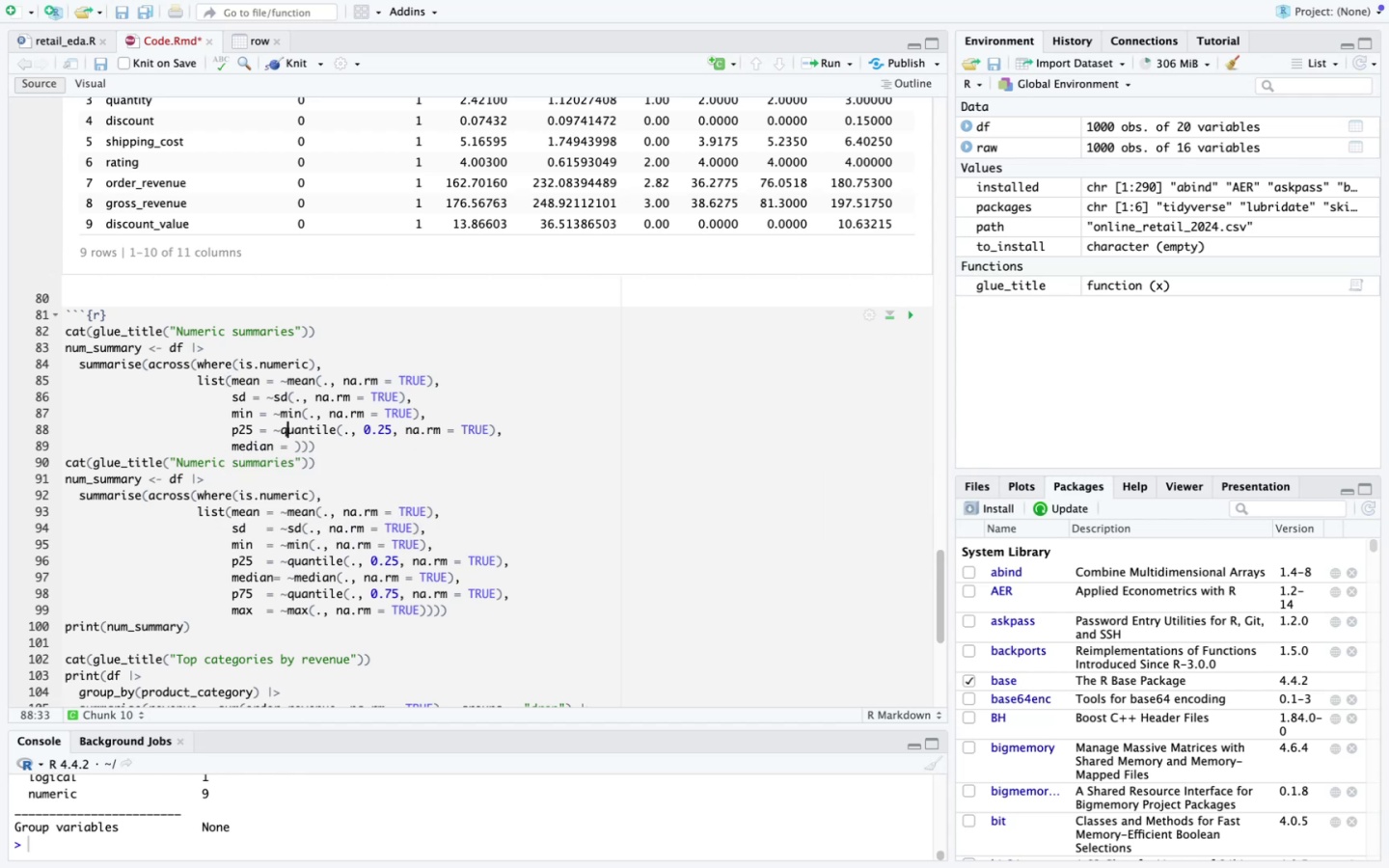 
key(ArrowDown)
 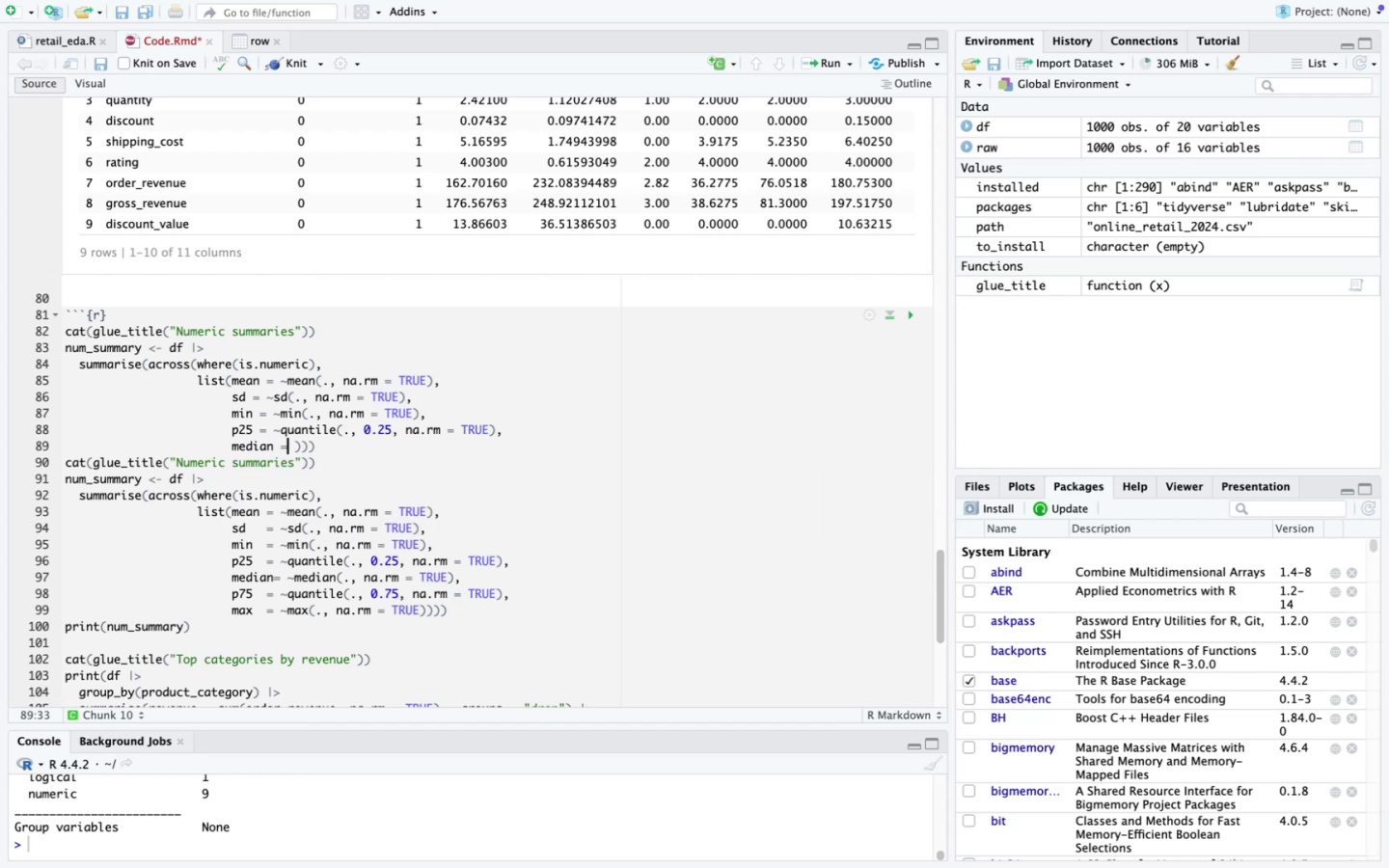 
key(ArrowRight)
 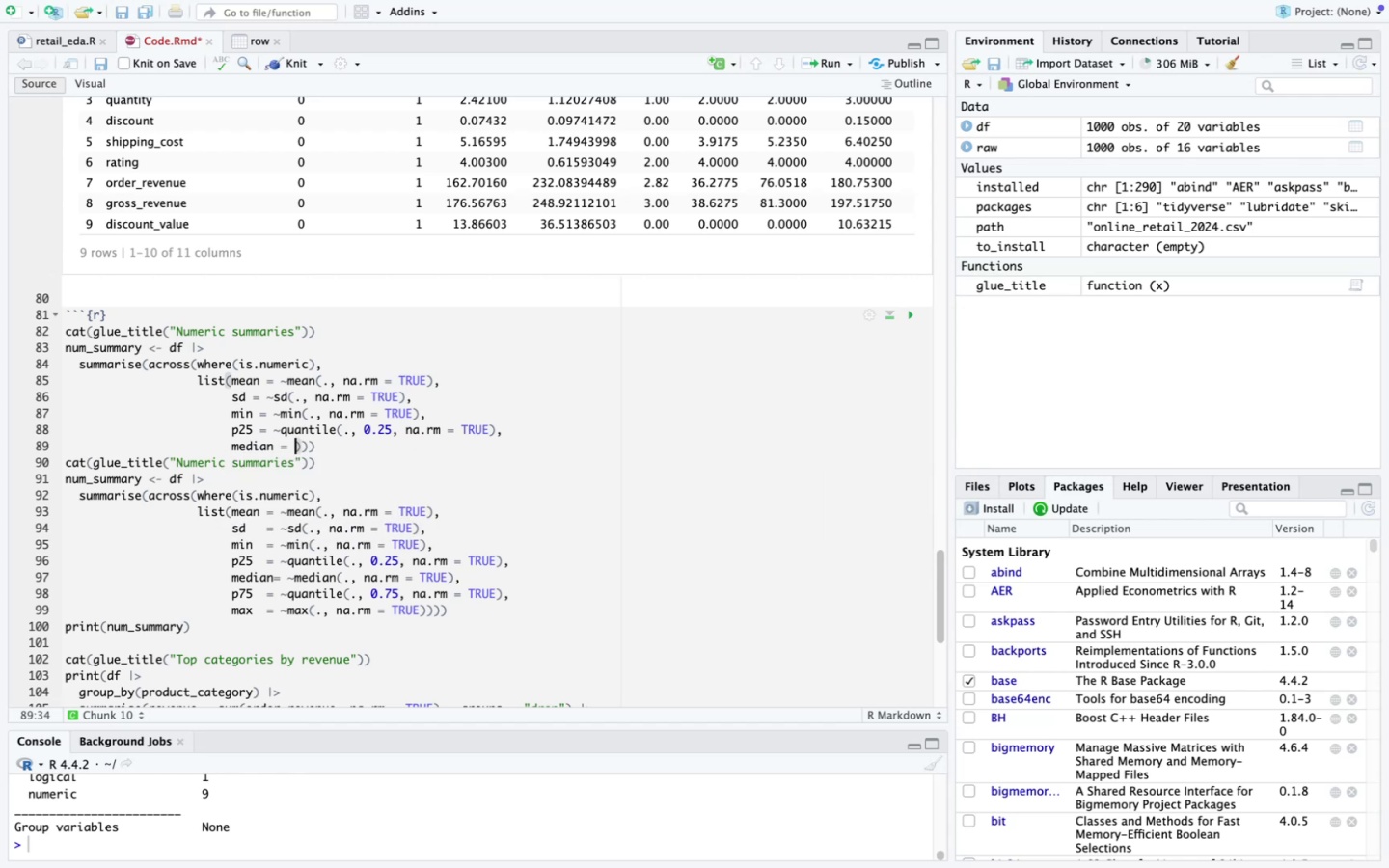 
key(Meta+V)
 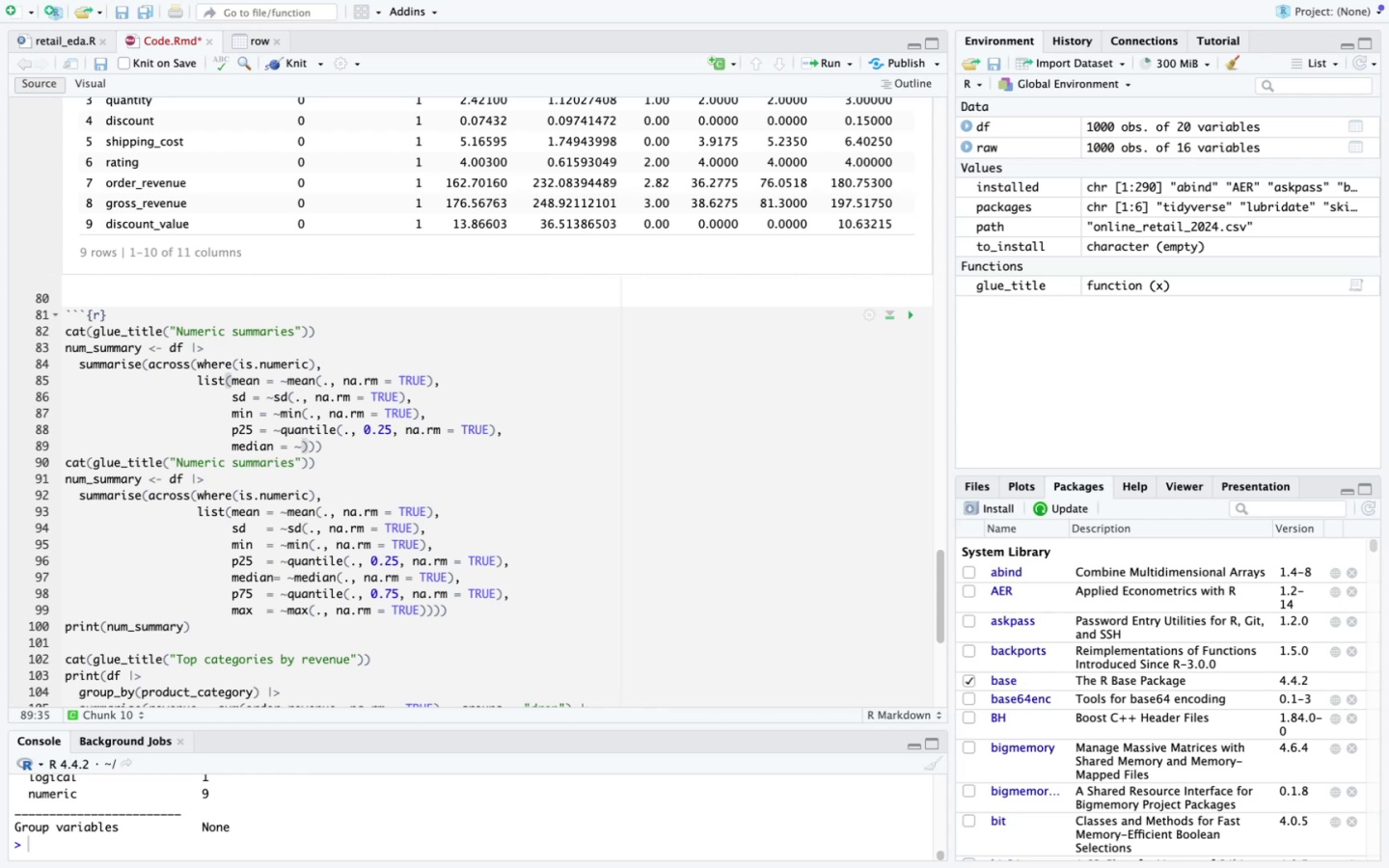 
type(median(., nam)
key(Backspace)
type(.rm = TRUE)
 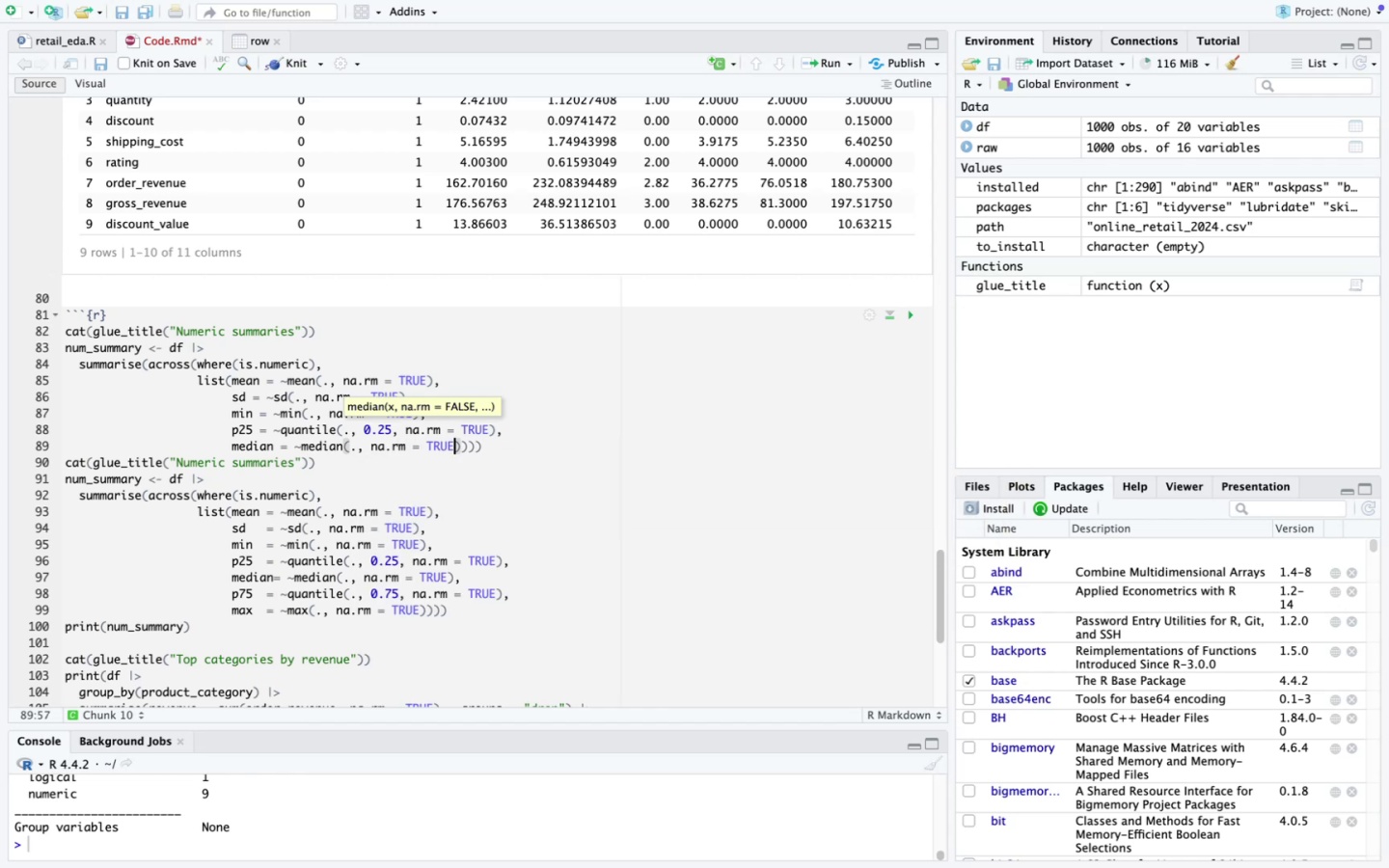 
key(ArrowRight)
 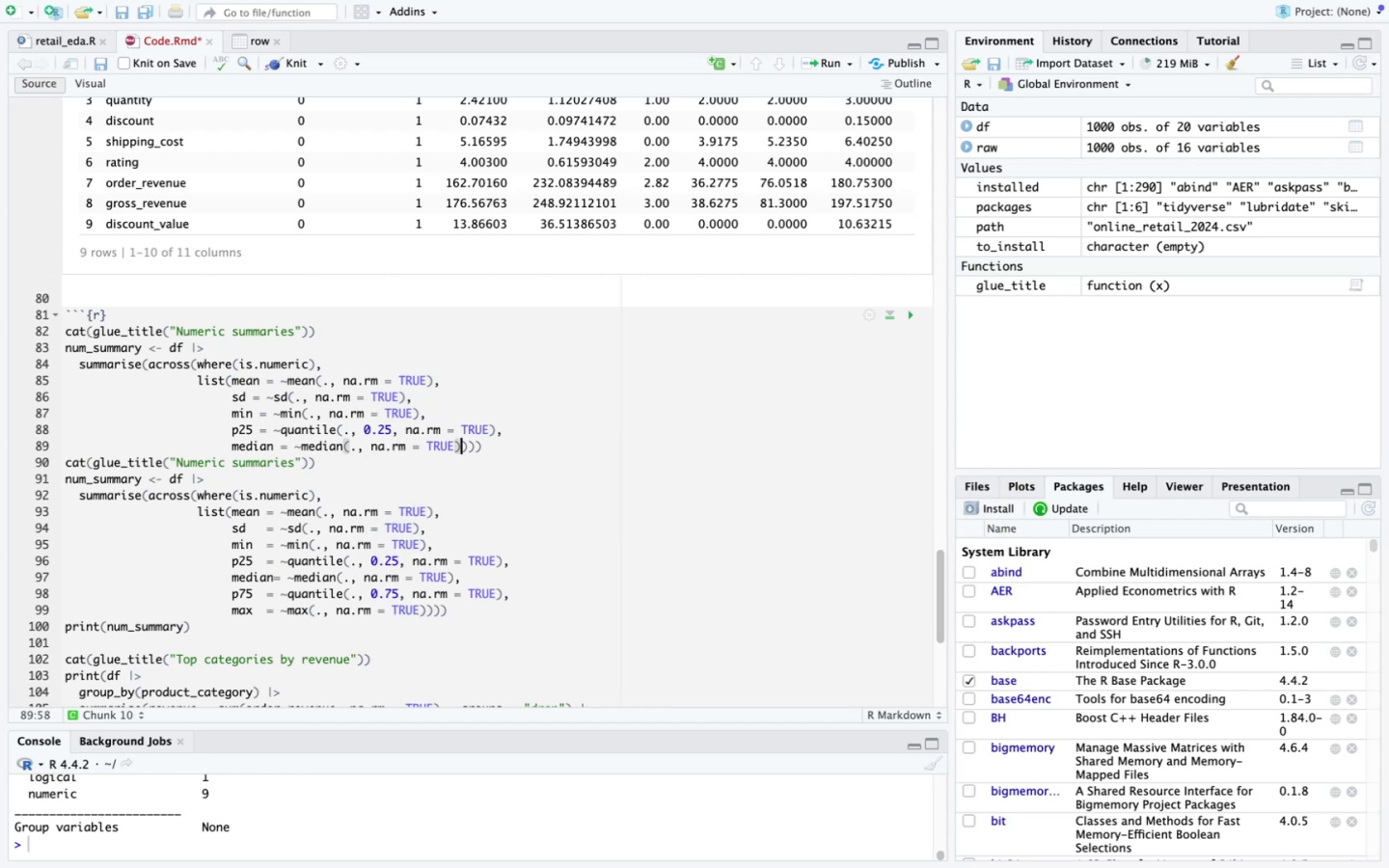 
key(Comma)
 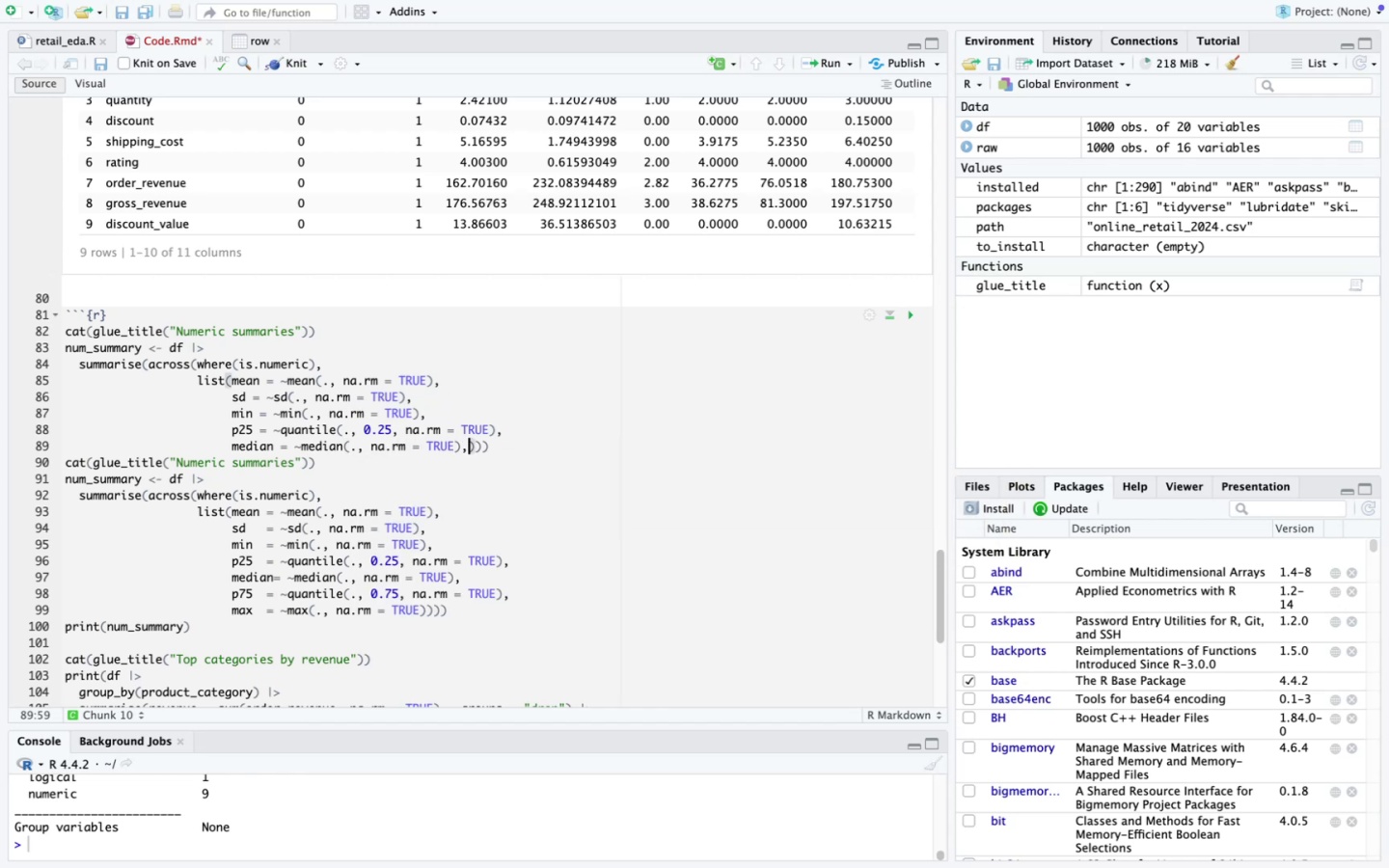 
key(Enter)
 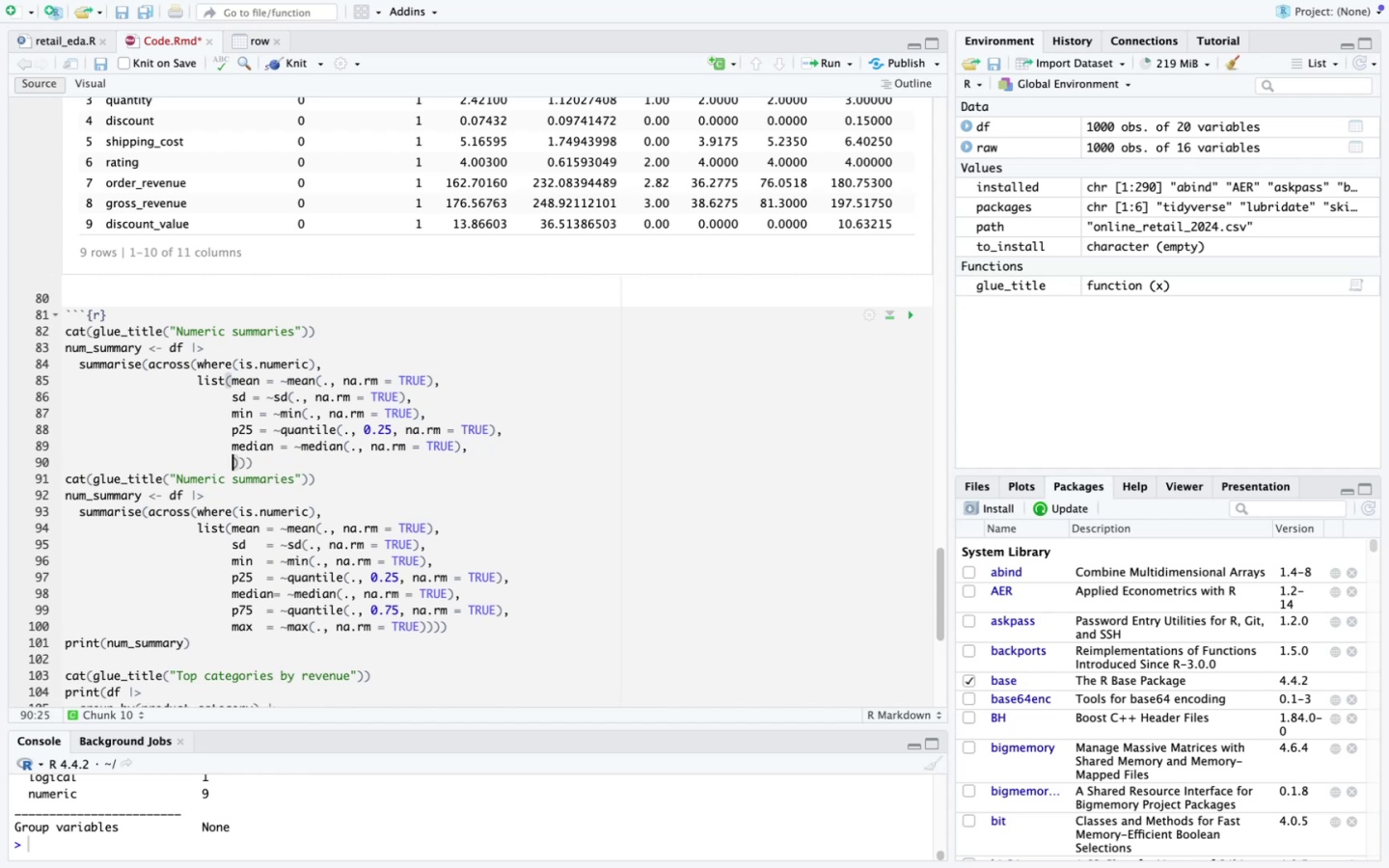 
wait(9.39)
 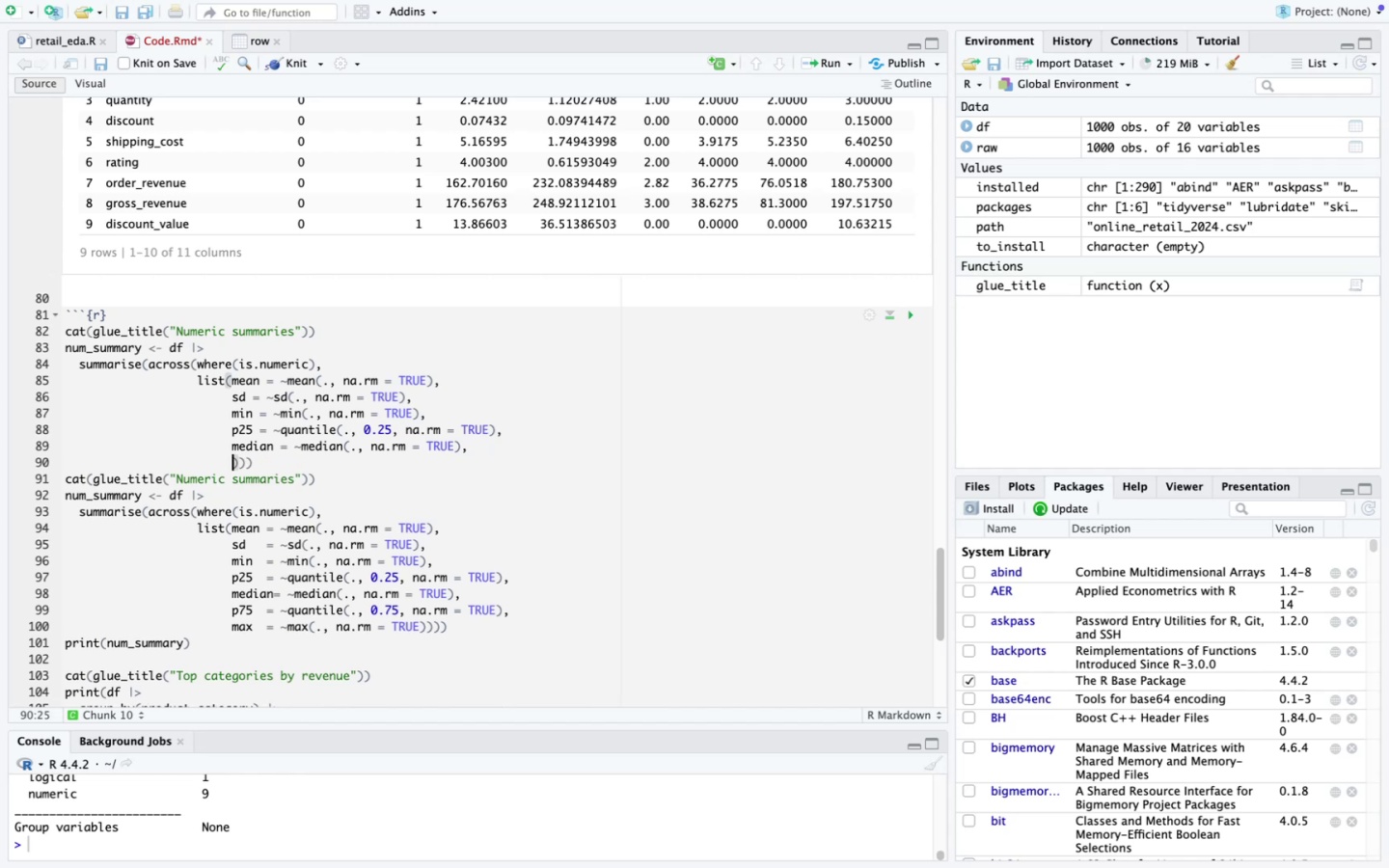 
type(p75 = )
 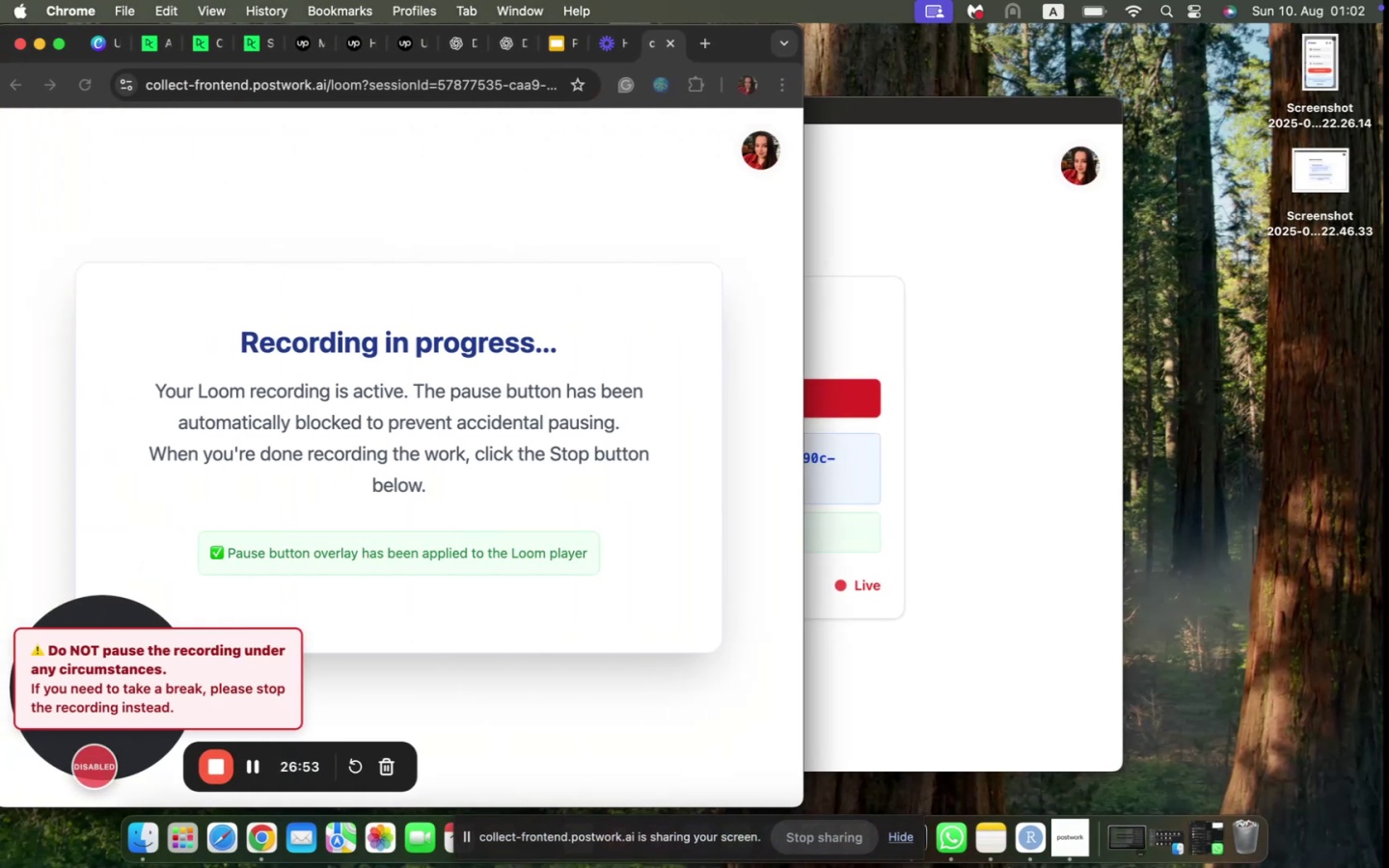 
mouse_move([936, 536])
 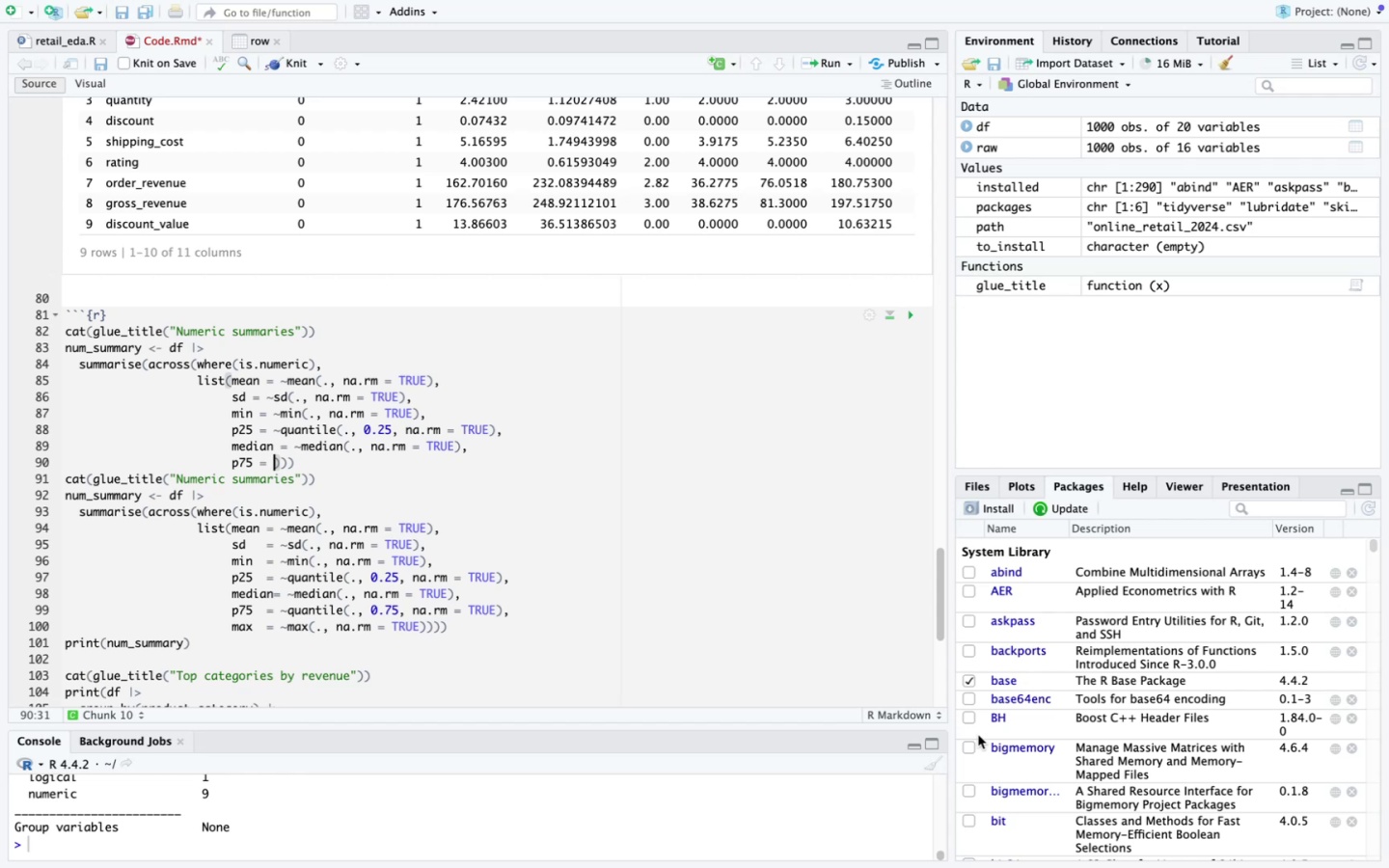 
wait(39.39)
 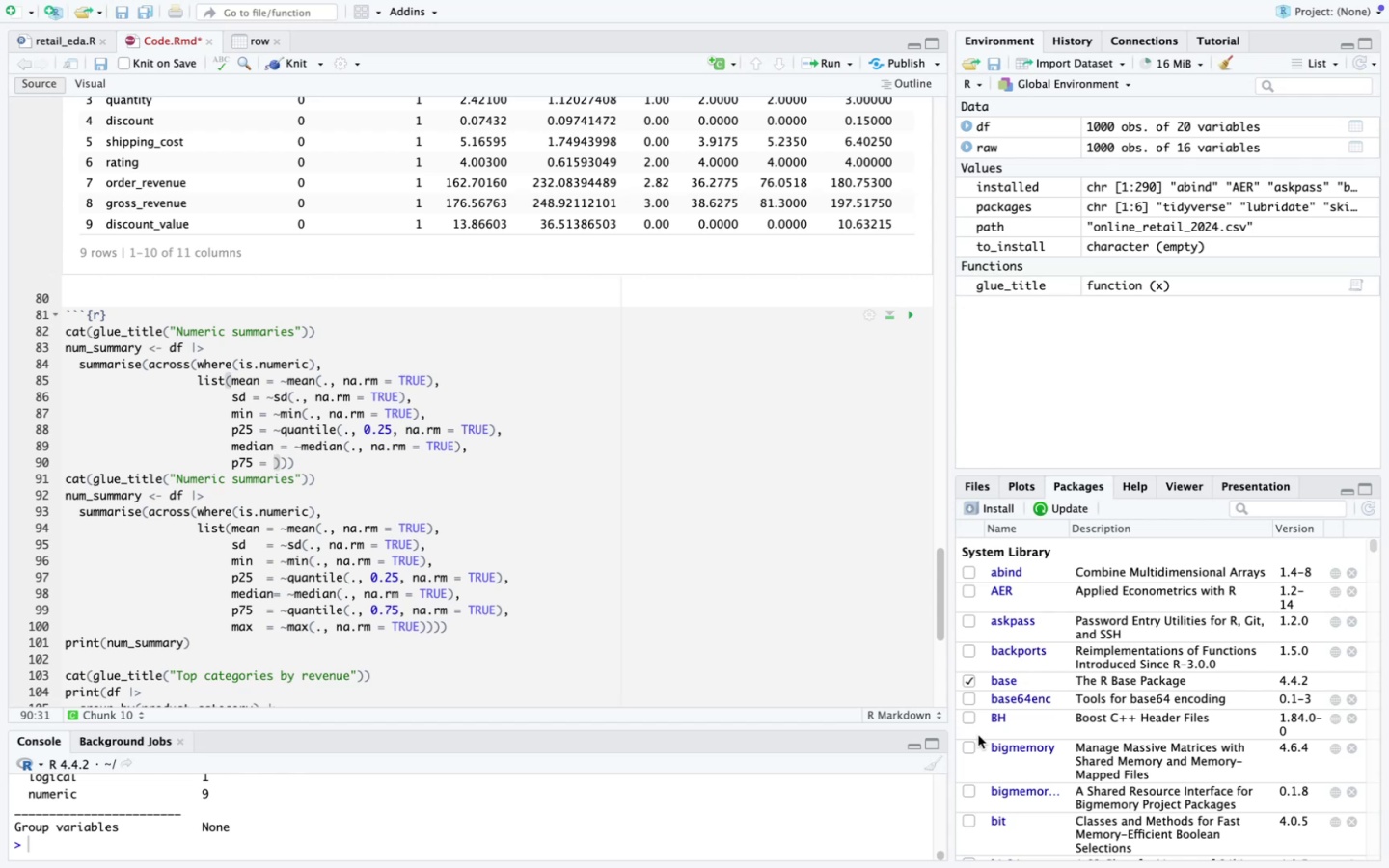 
key(Meta+V)
 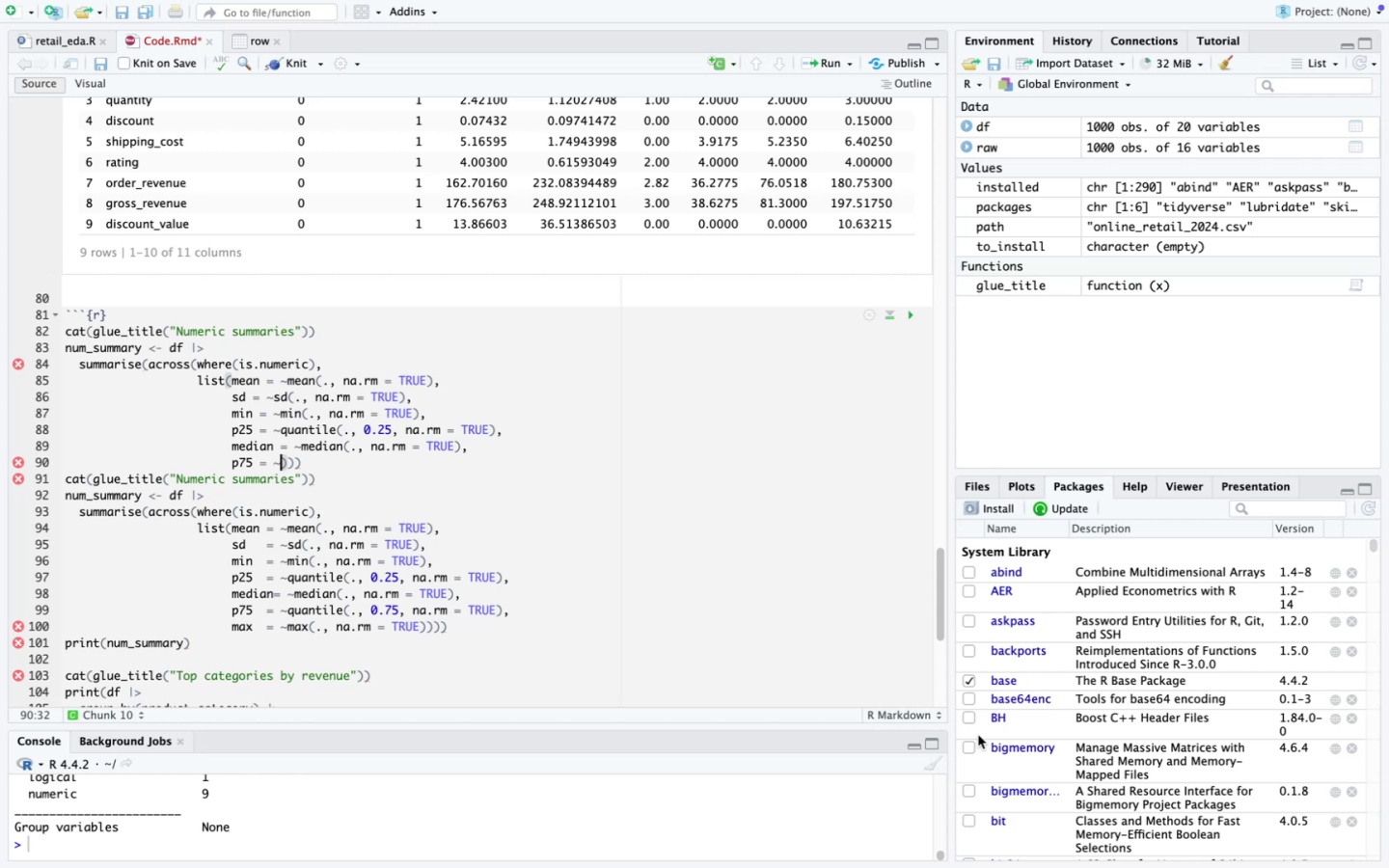 
type(quantile(., 0.75, na.rm = TRUEm)
 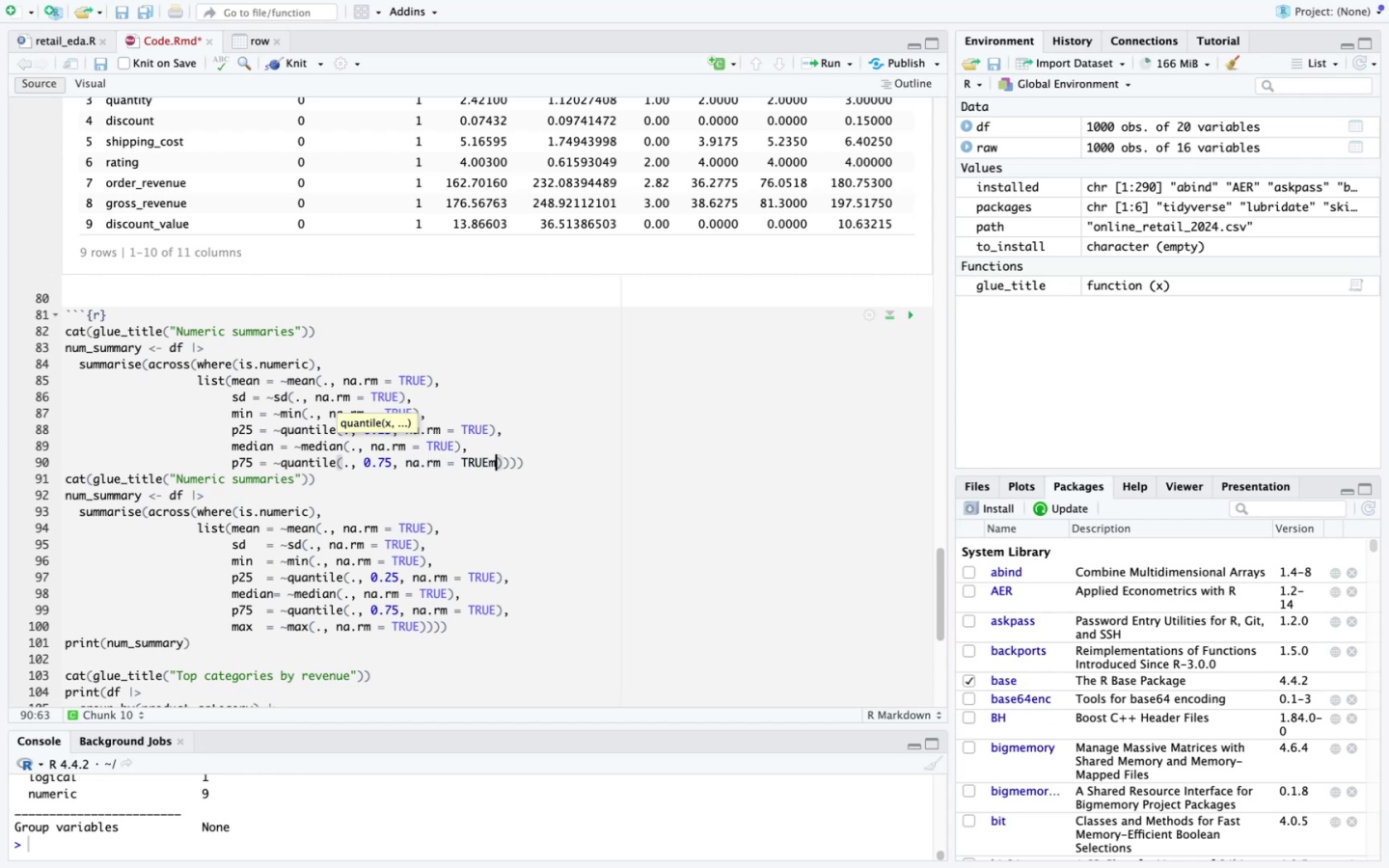 
 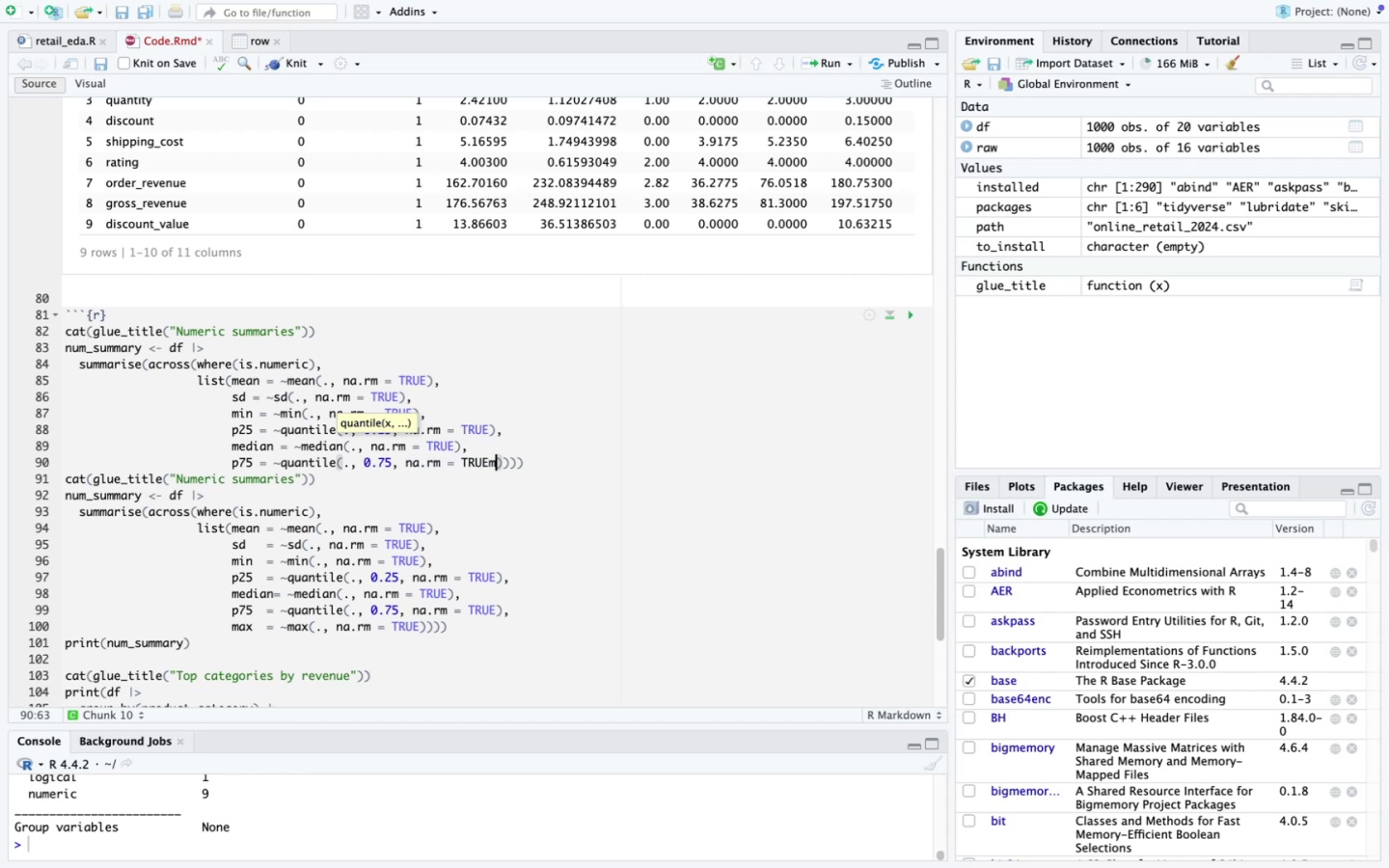 
key(ArrowRight)
 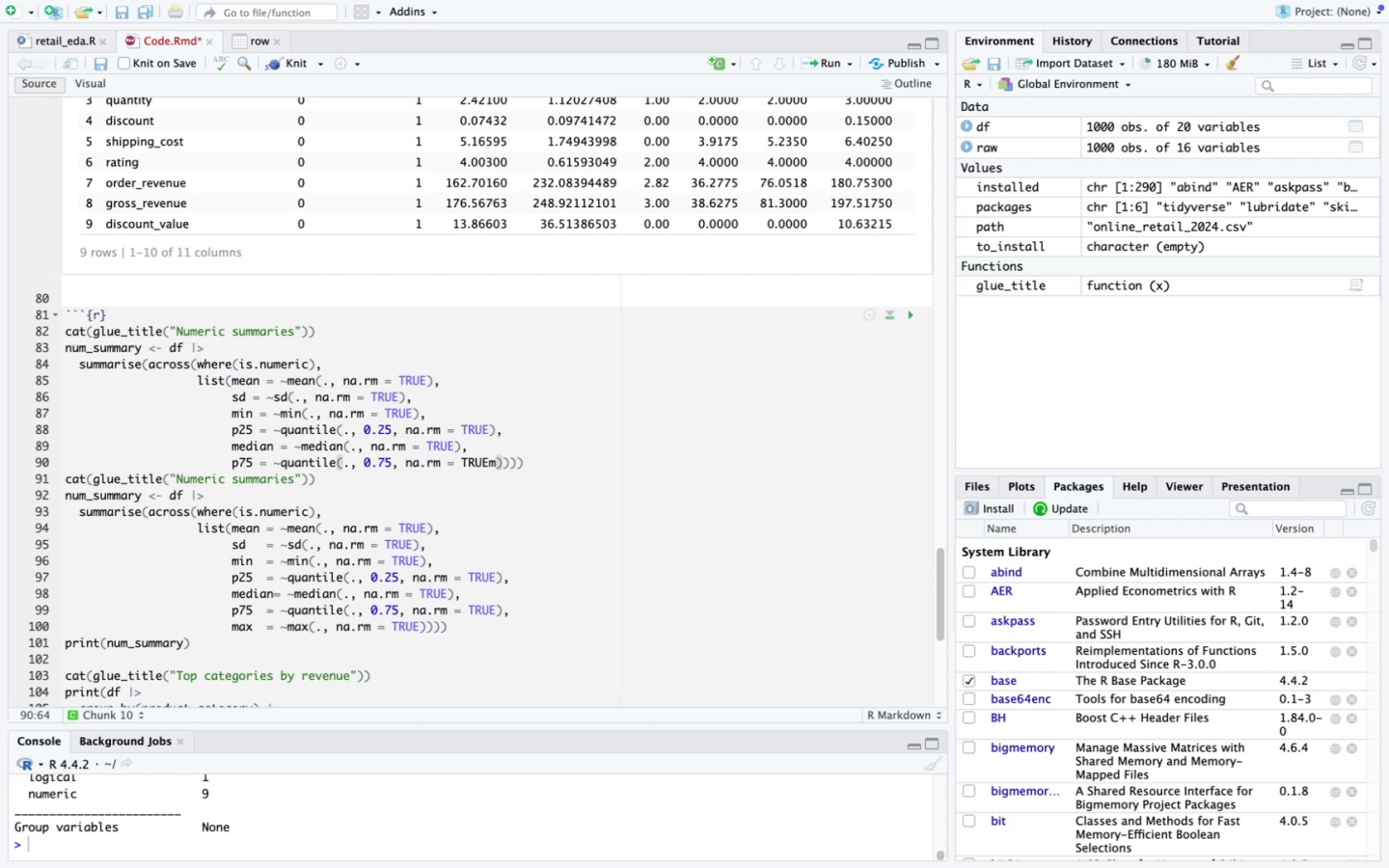 
key(ArrowLeft)
 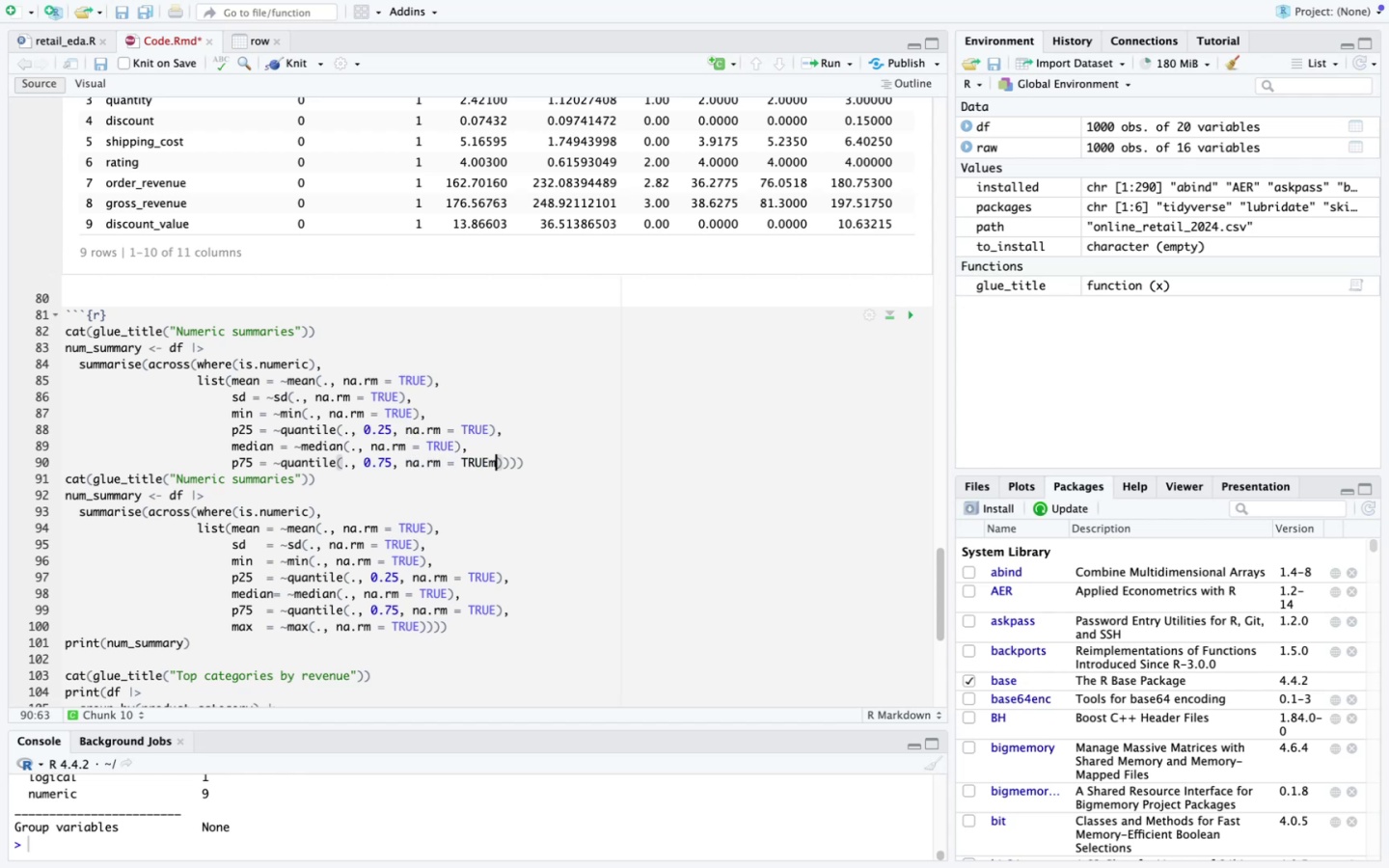 
key(Backspace)
 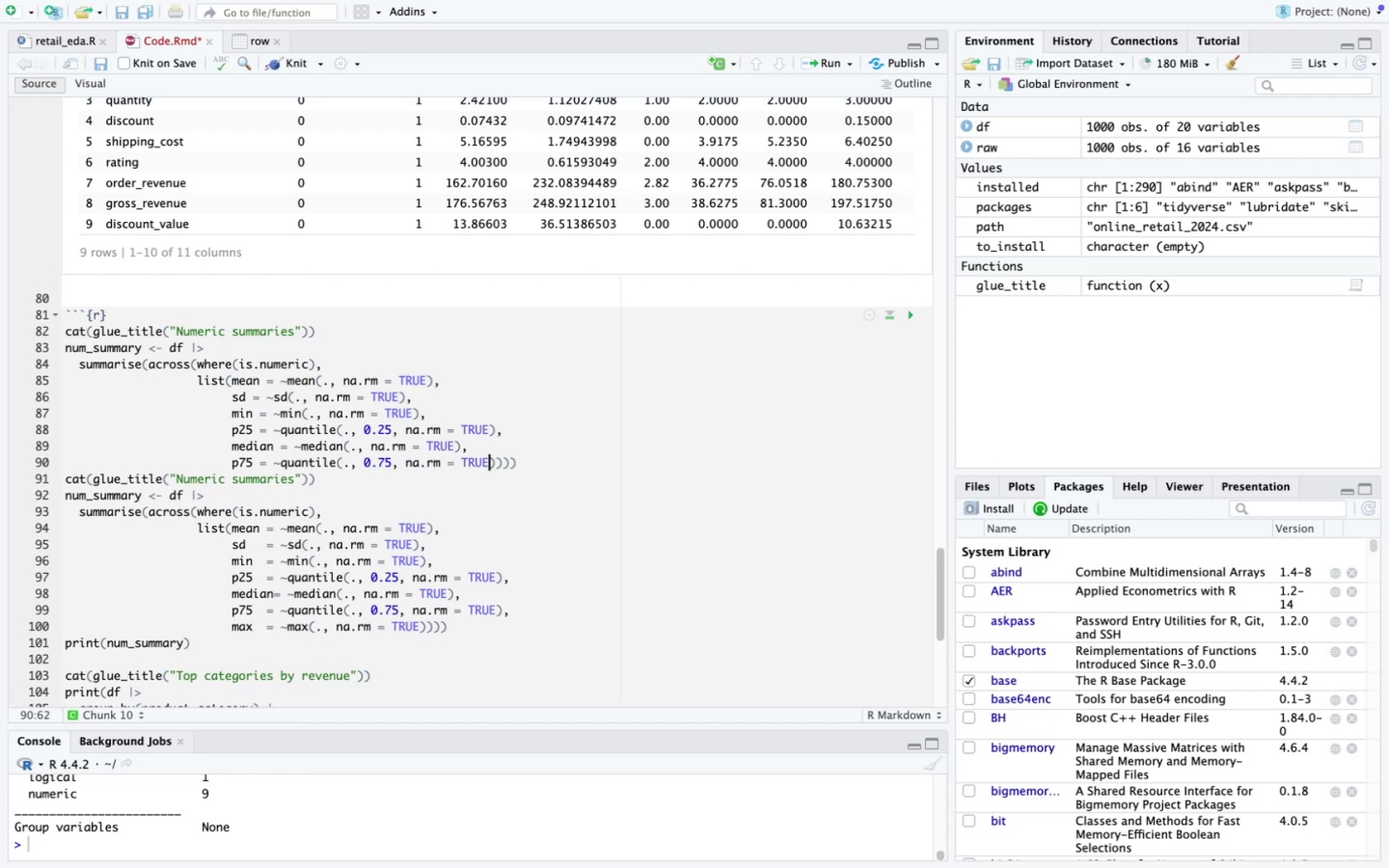 
key(ArrowRight)
 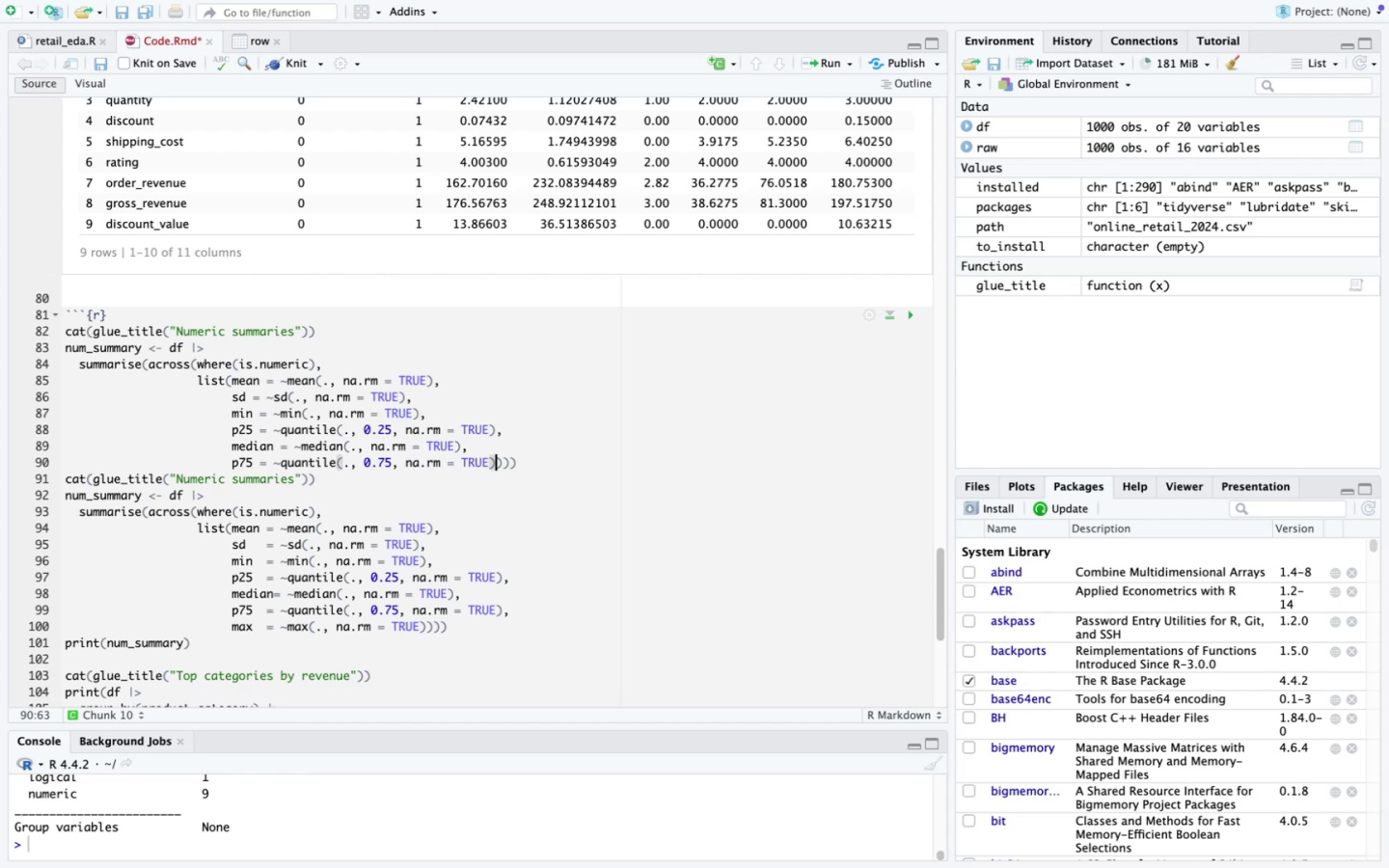 
key(Comma)
 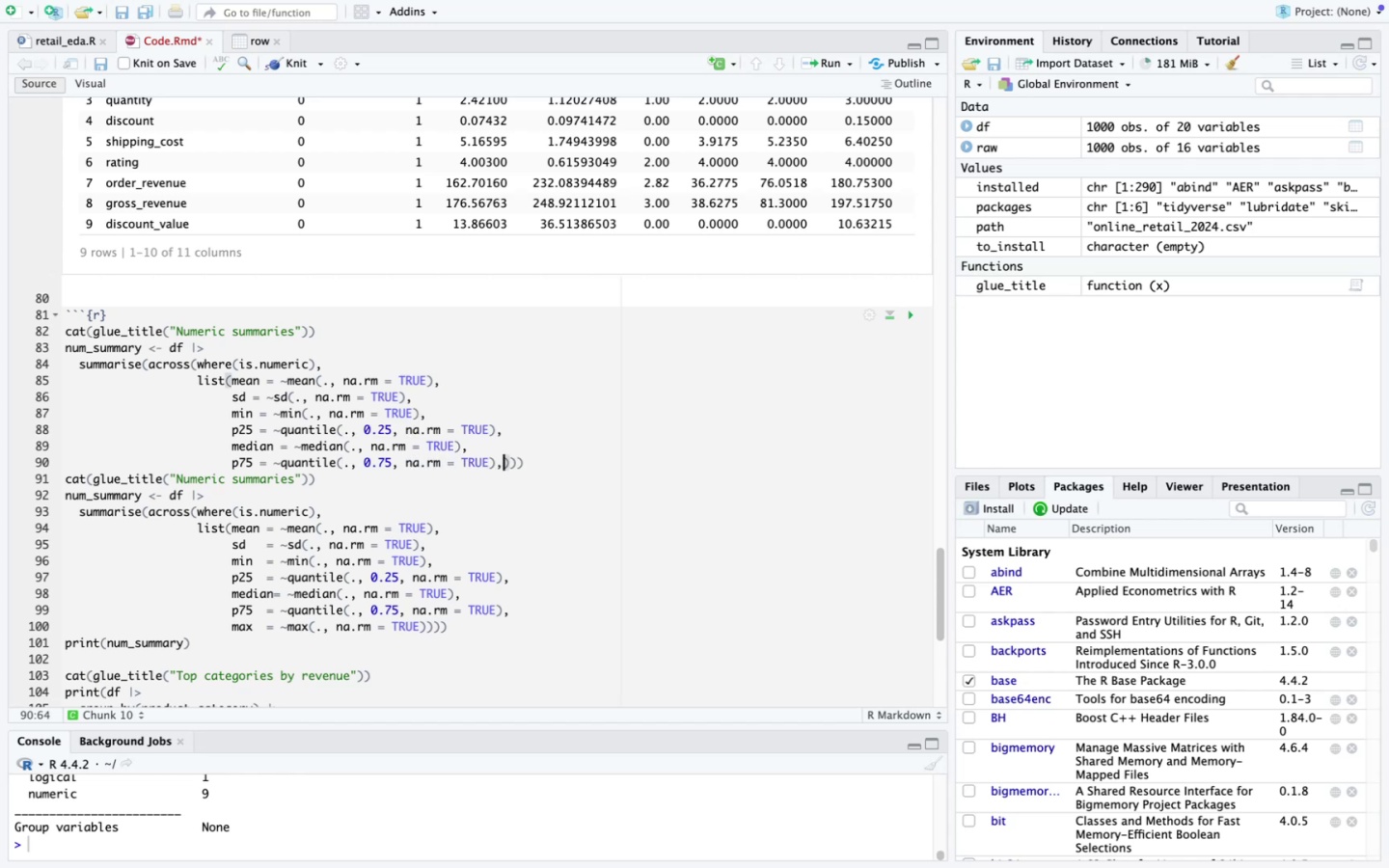 
key(Enter)
 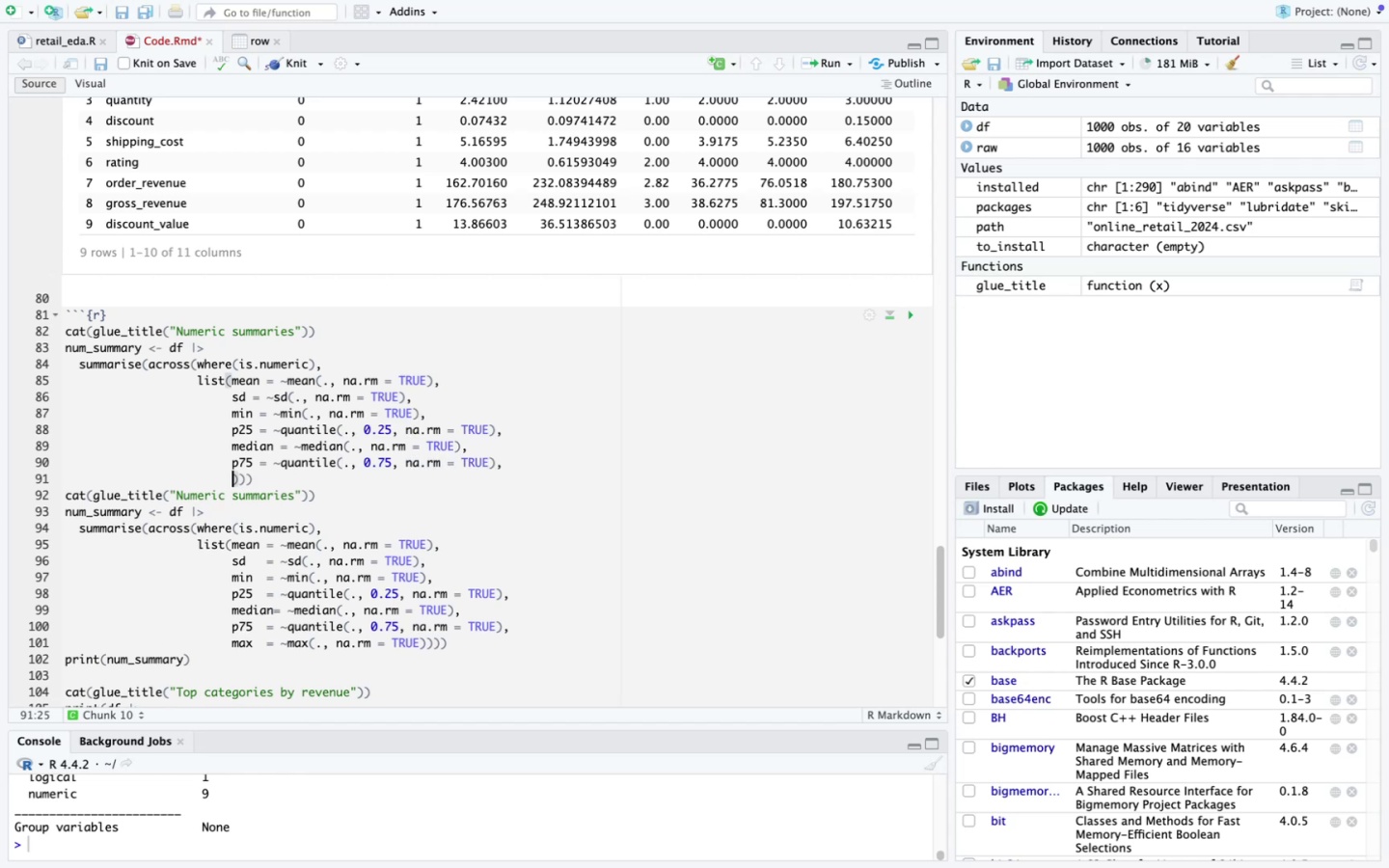 
type(max = )
 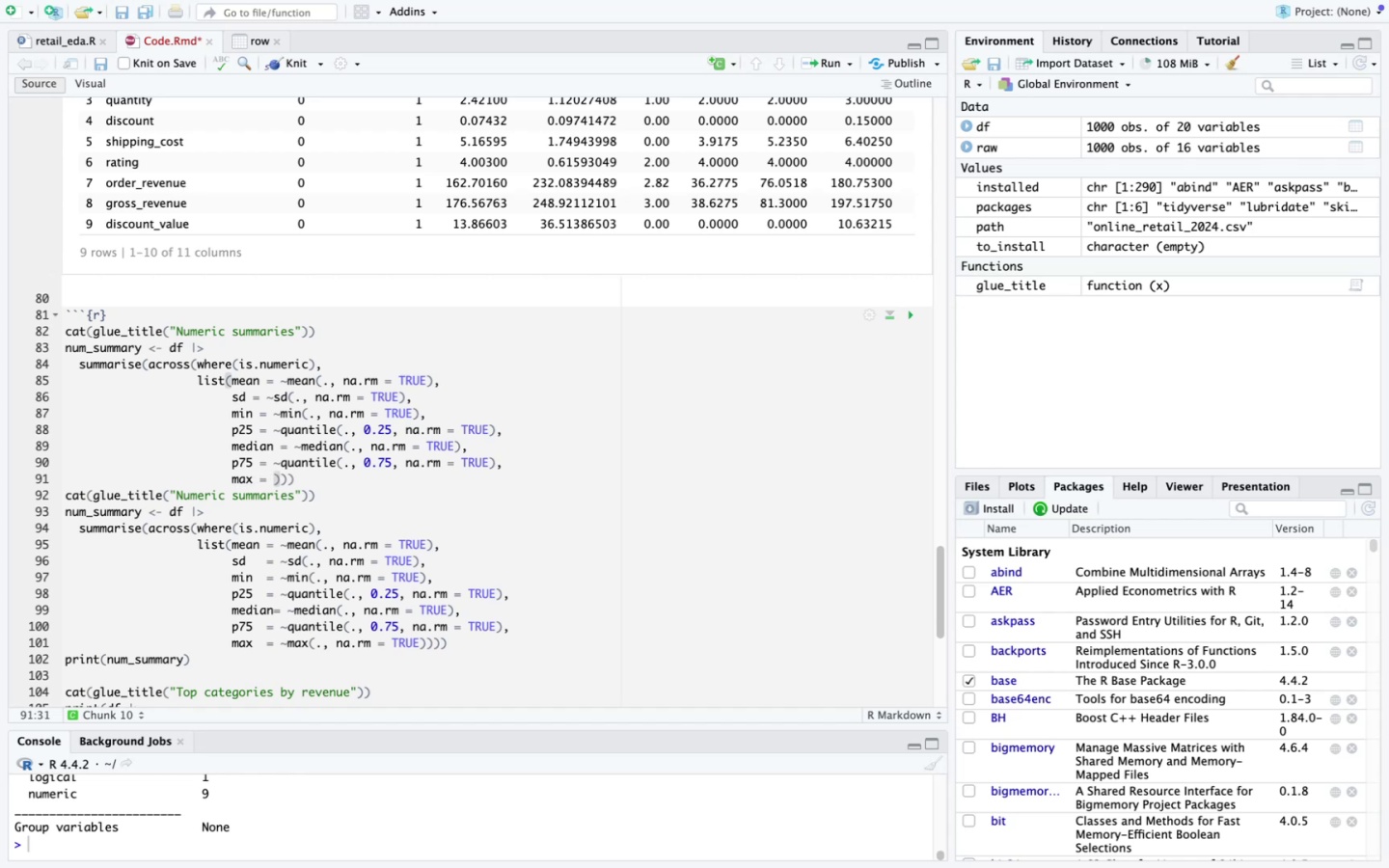 
key(Meta+V)
 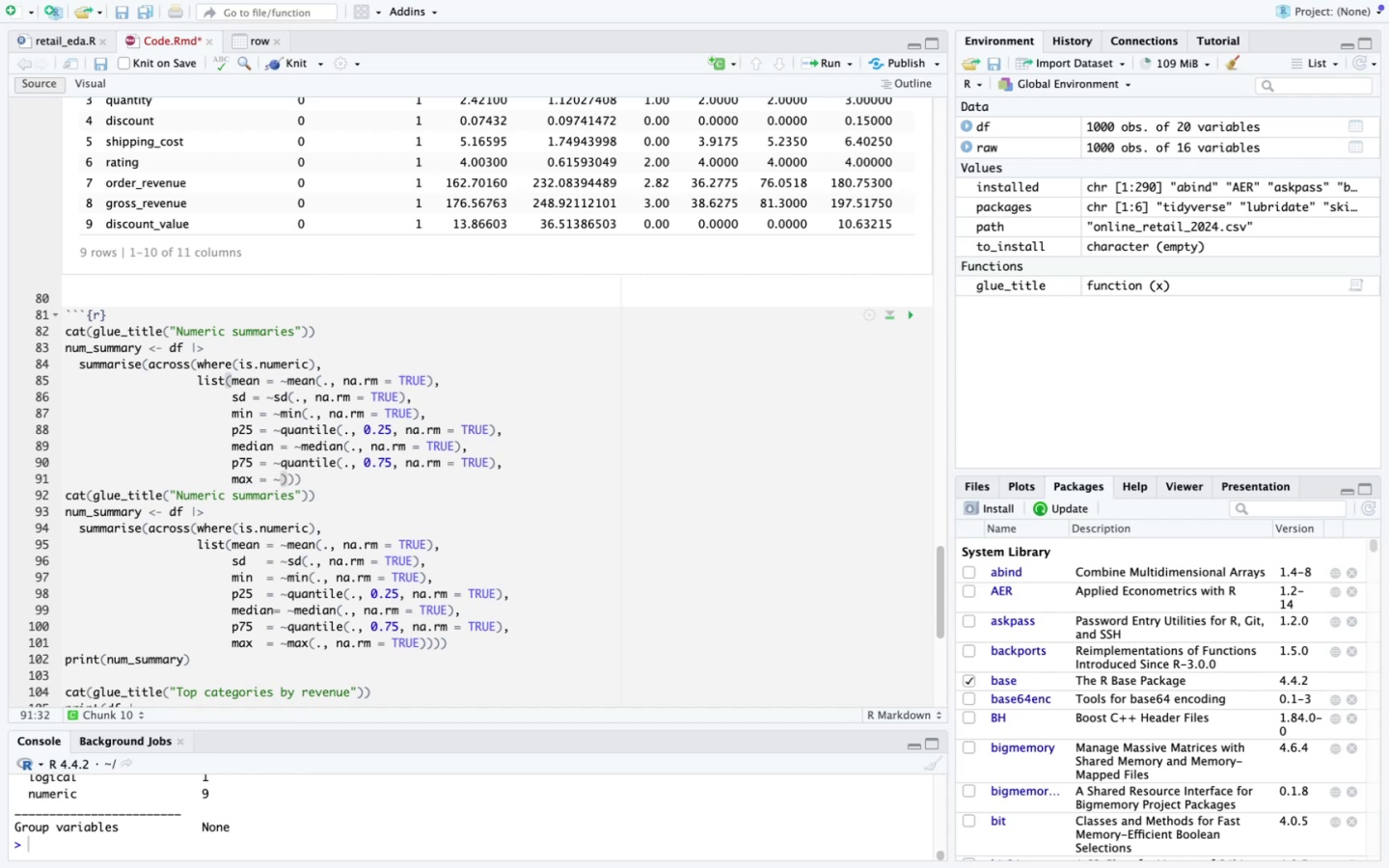 
type(max(., na.rm - )
key(Backspace)
key(Backspace)
type(= TRUE)
 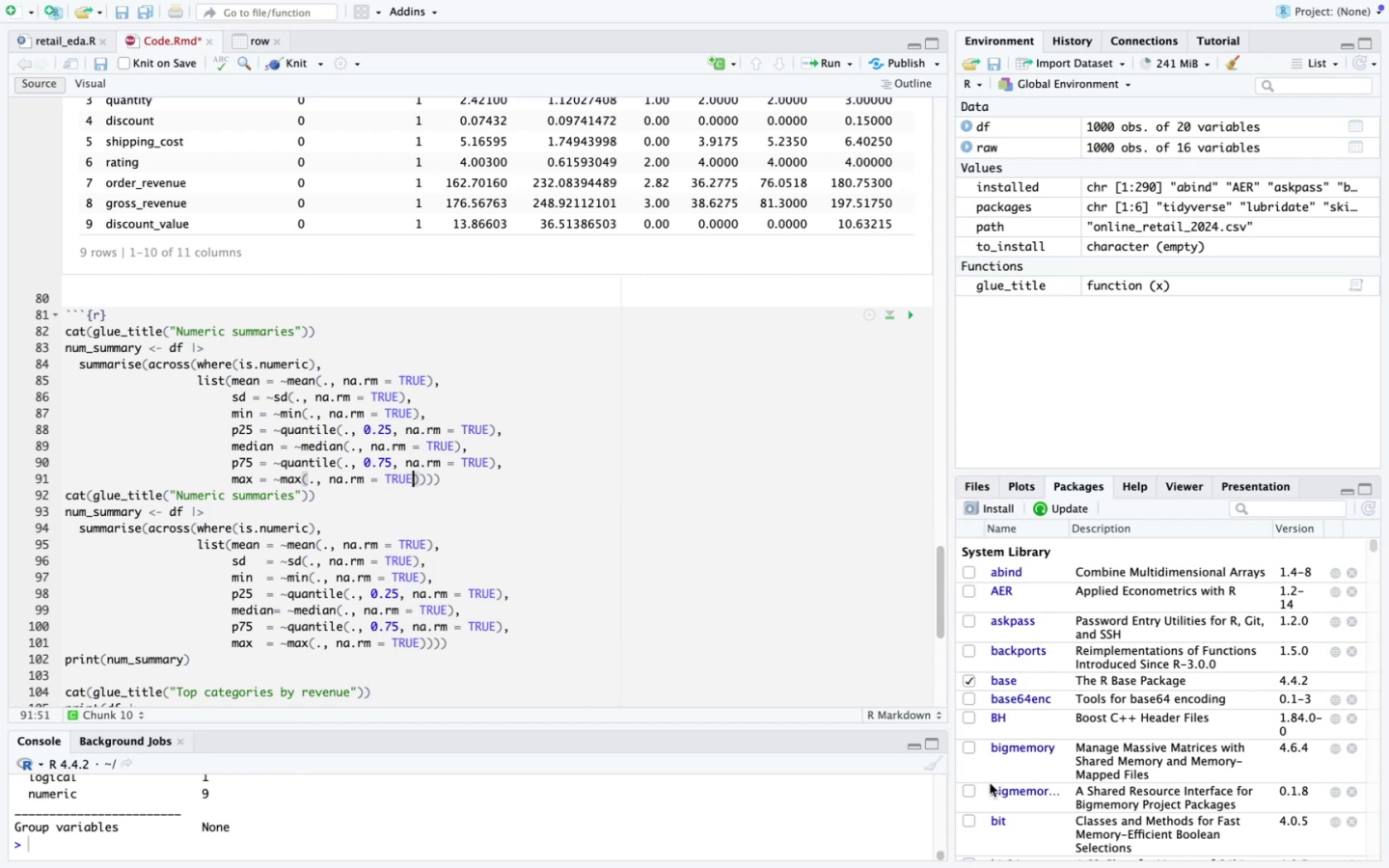 
left_click([550, 524])
 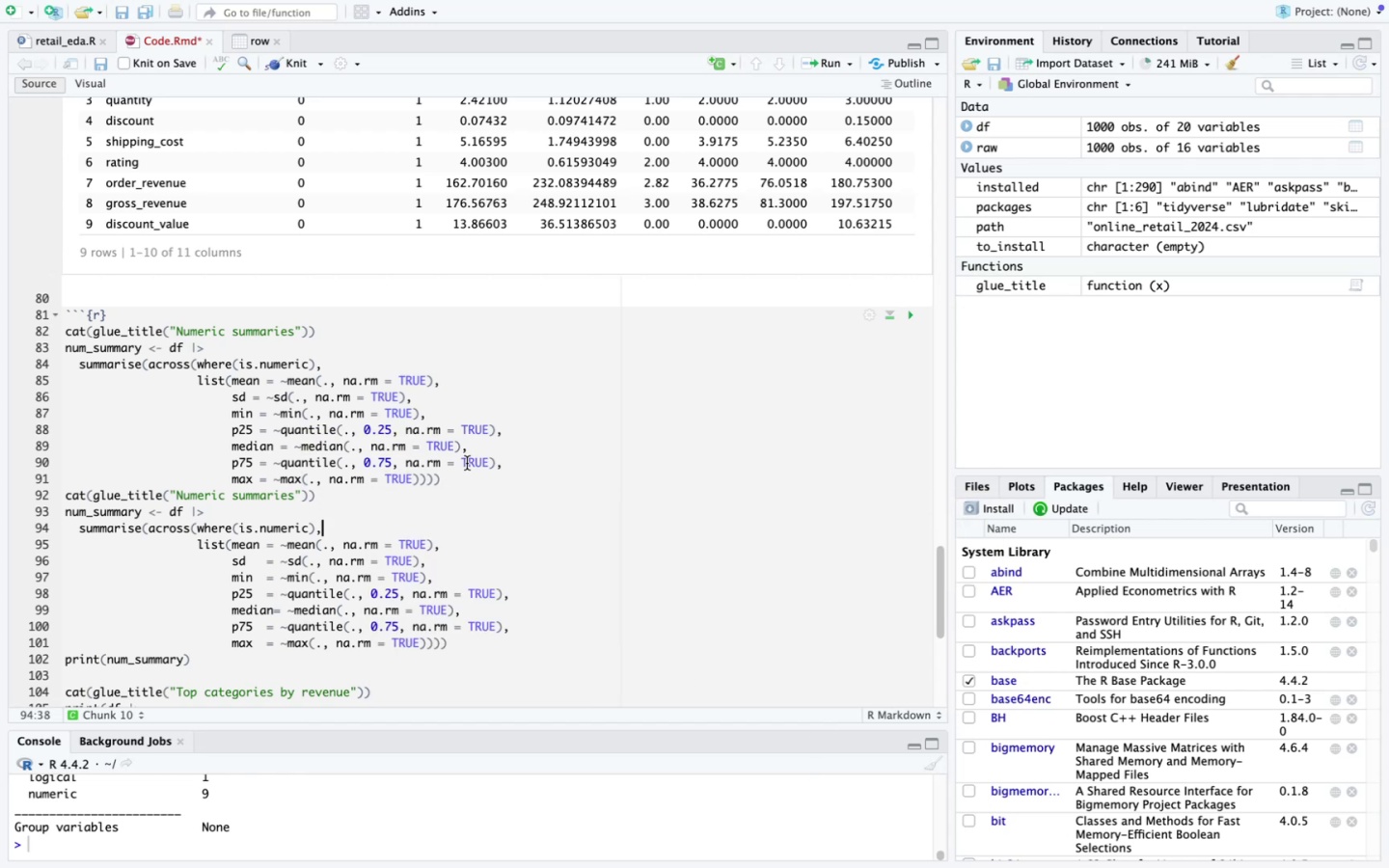 
scroll: coordinate [467, 463], scroll_direction: down, amount: 5.0
 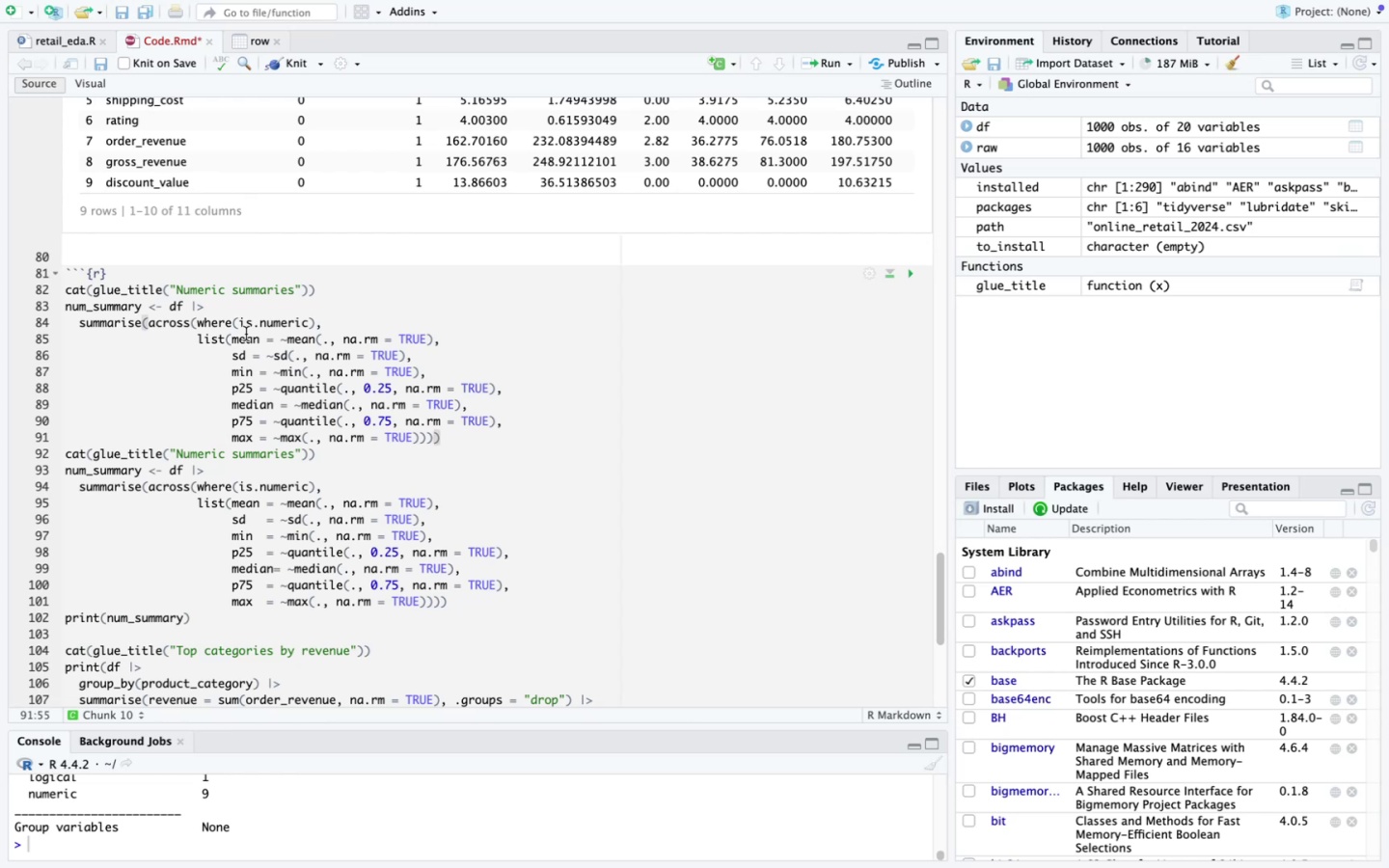 
wait(7.52)
 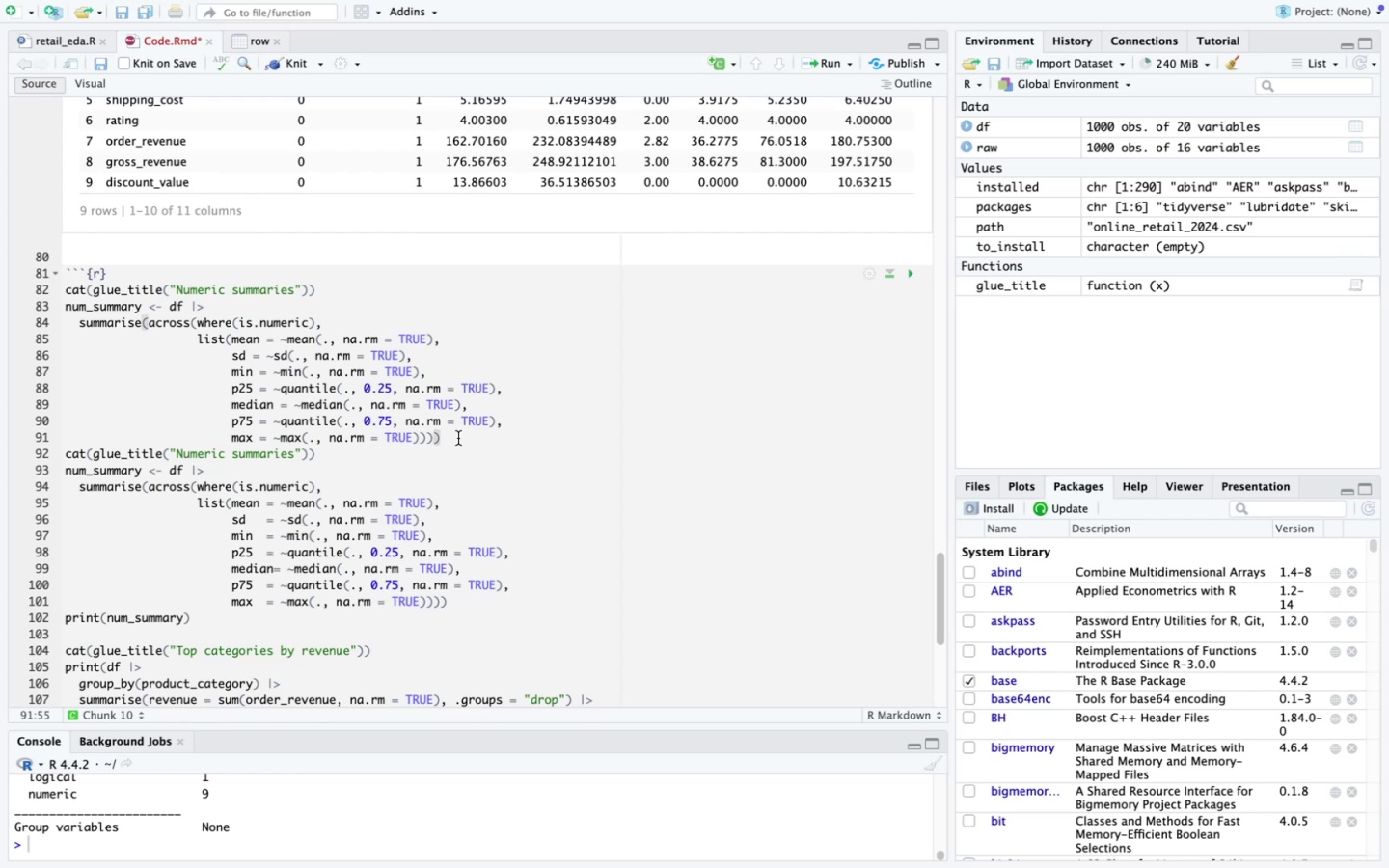 
key(Enter)
 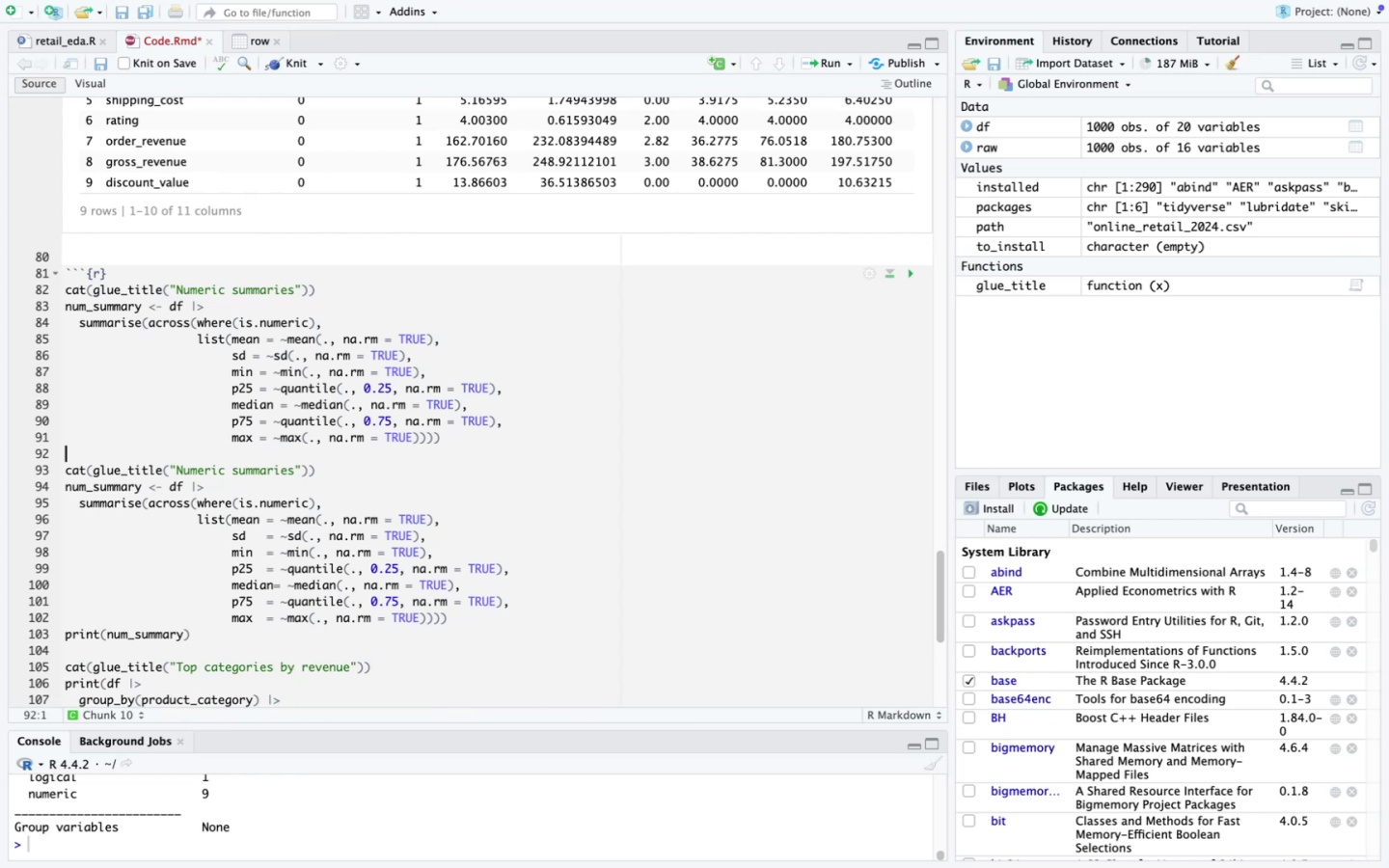 
type(print(num_summary)
 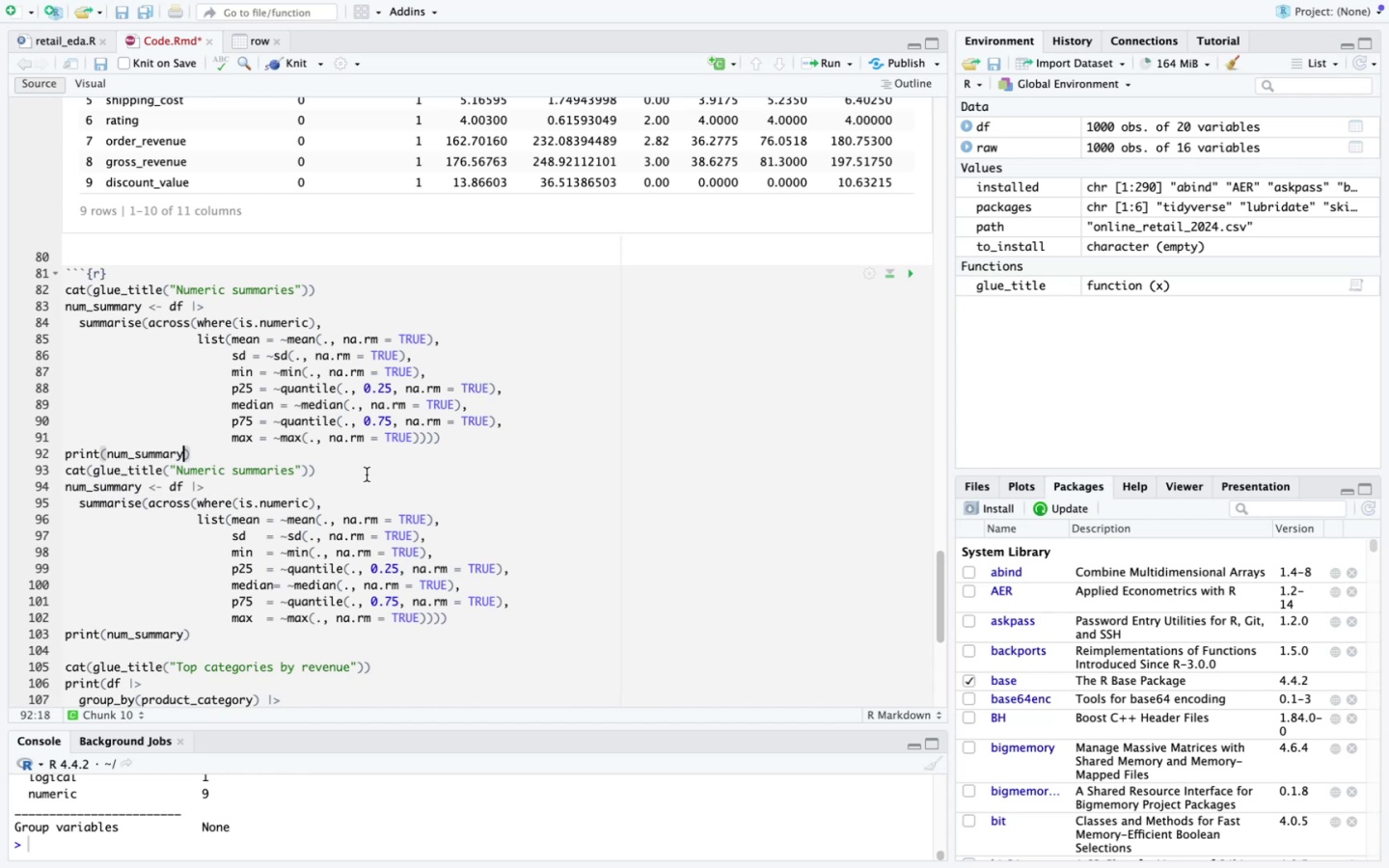 
scroll: coordinate [426, 462], scroll_direction: down, amount: 11.0
 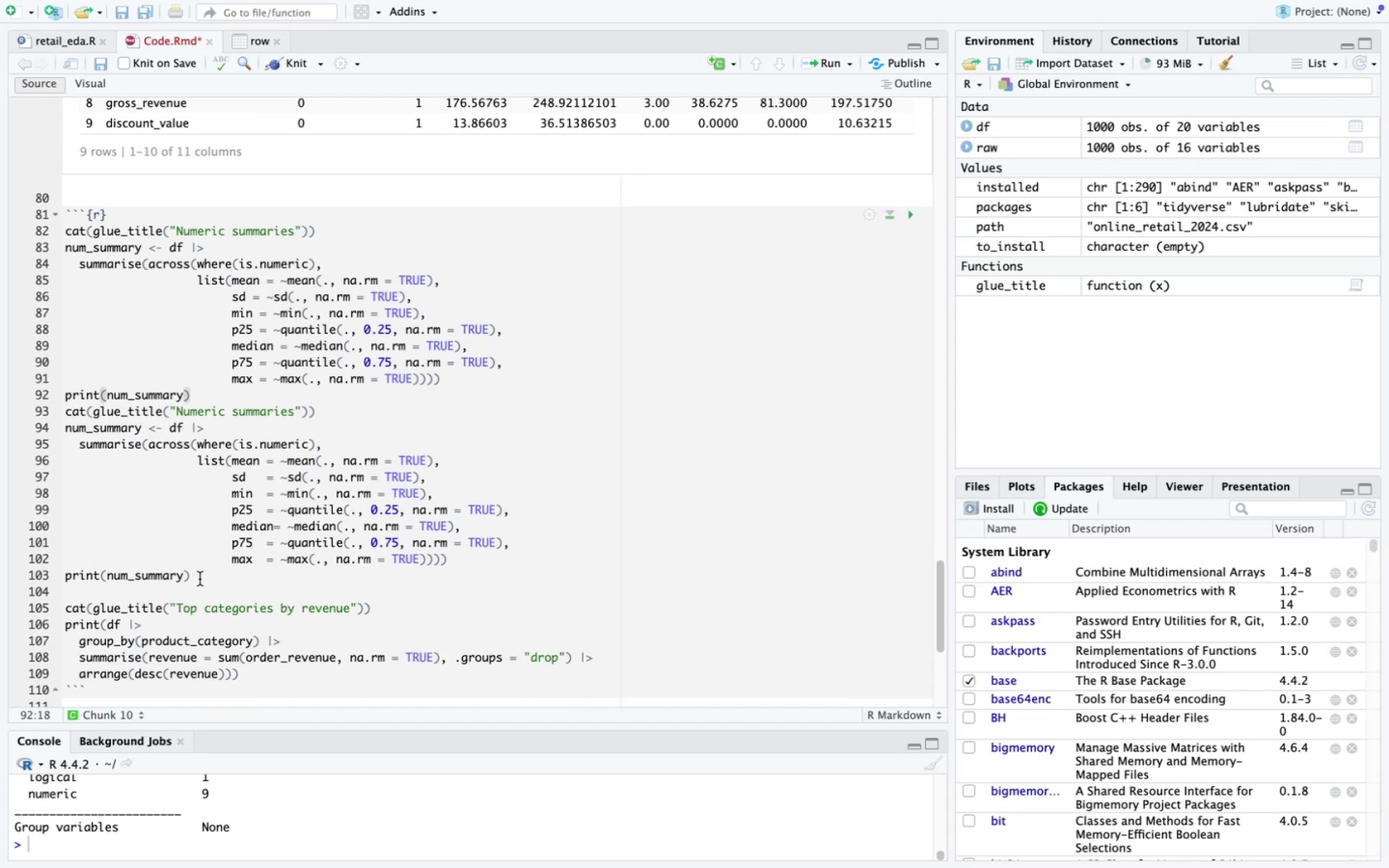 
left_click_drag(start_coordinate=[200, 579], to_coordinate=[37, 409])
 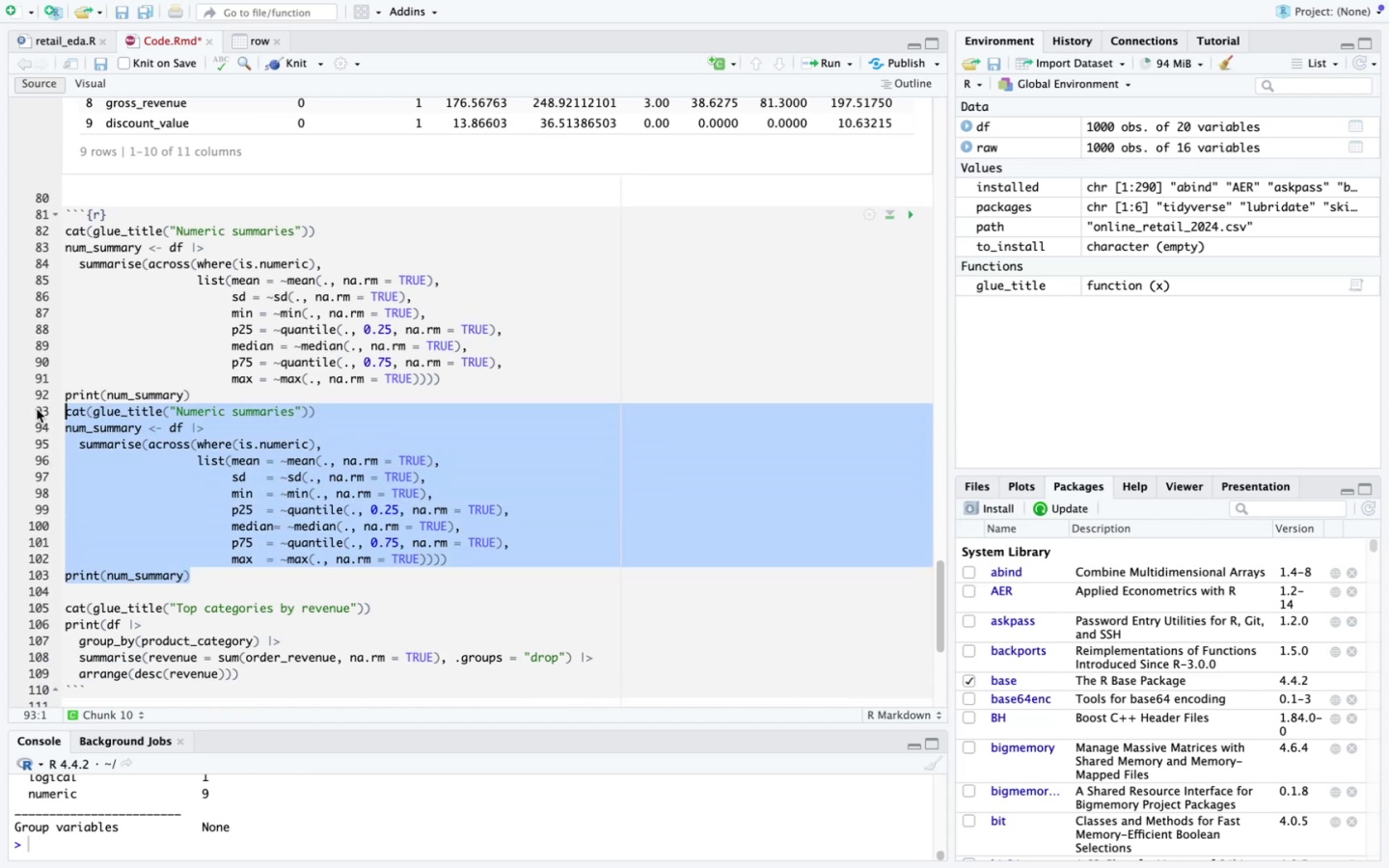 
key(Backspace)
 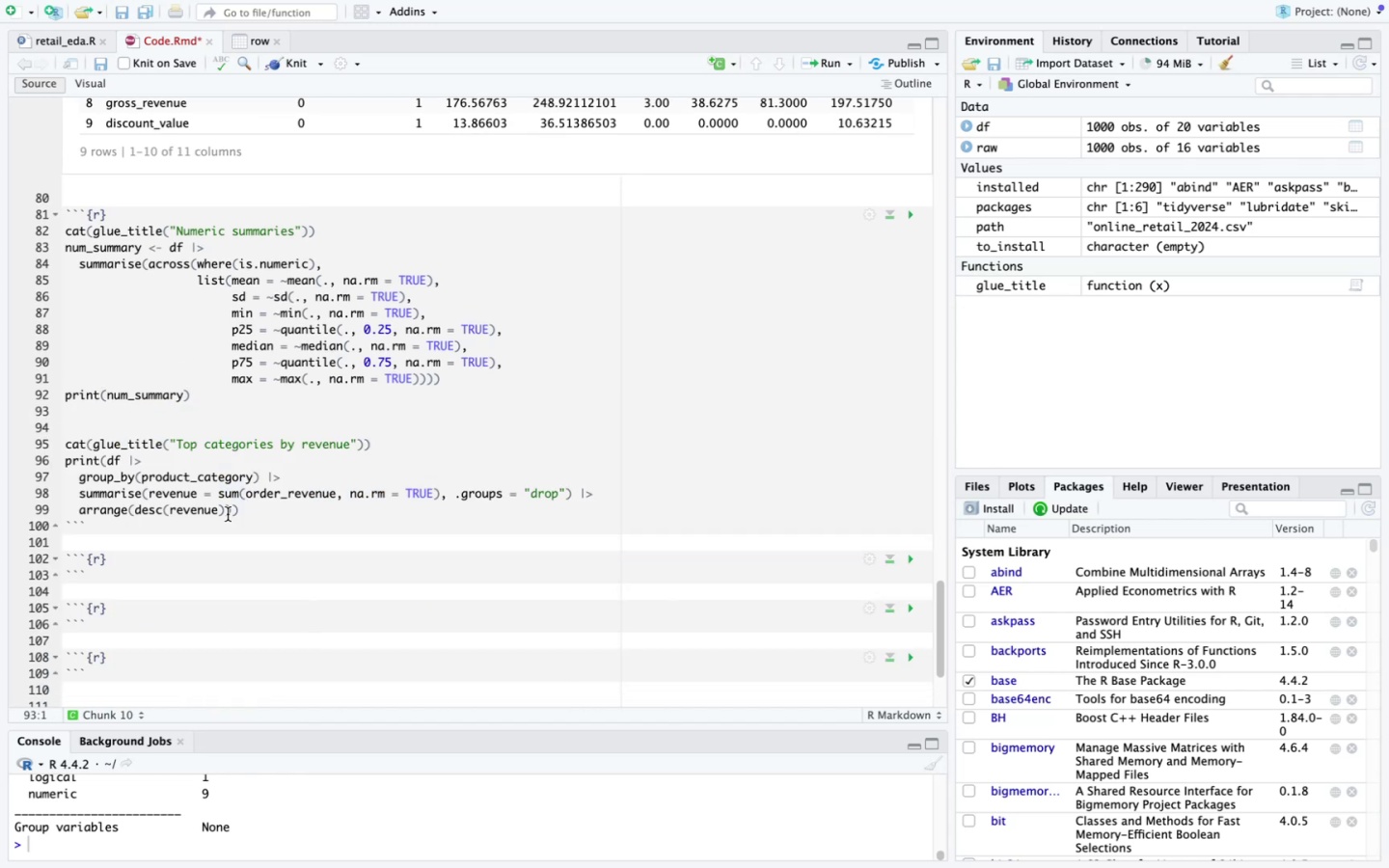 
left_click_drag(start_coordinate=[248, 511], to_coordinate=[58, 442])
 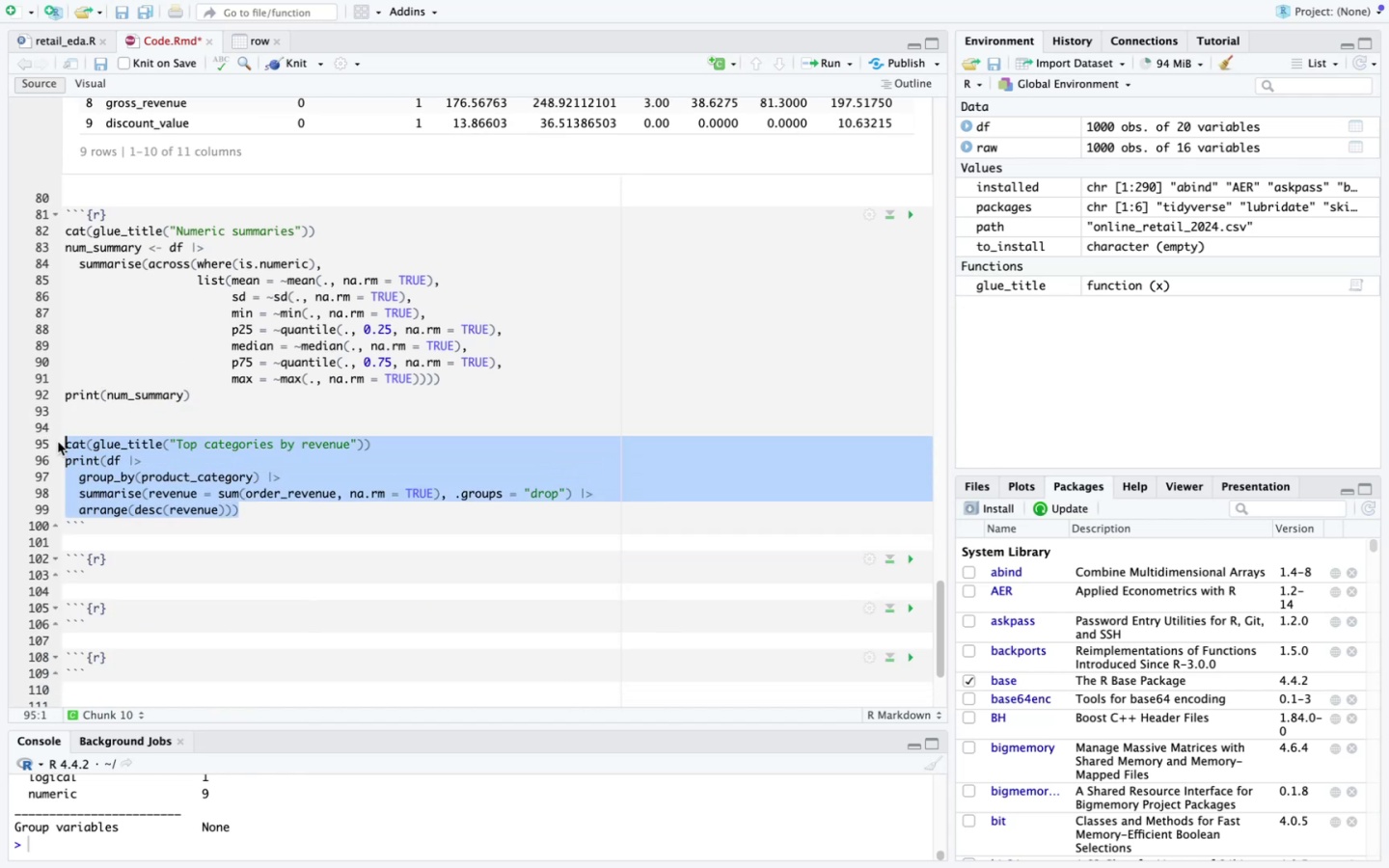 
key(Meta+C)
 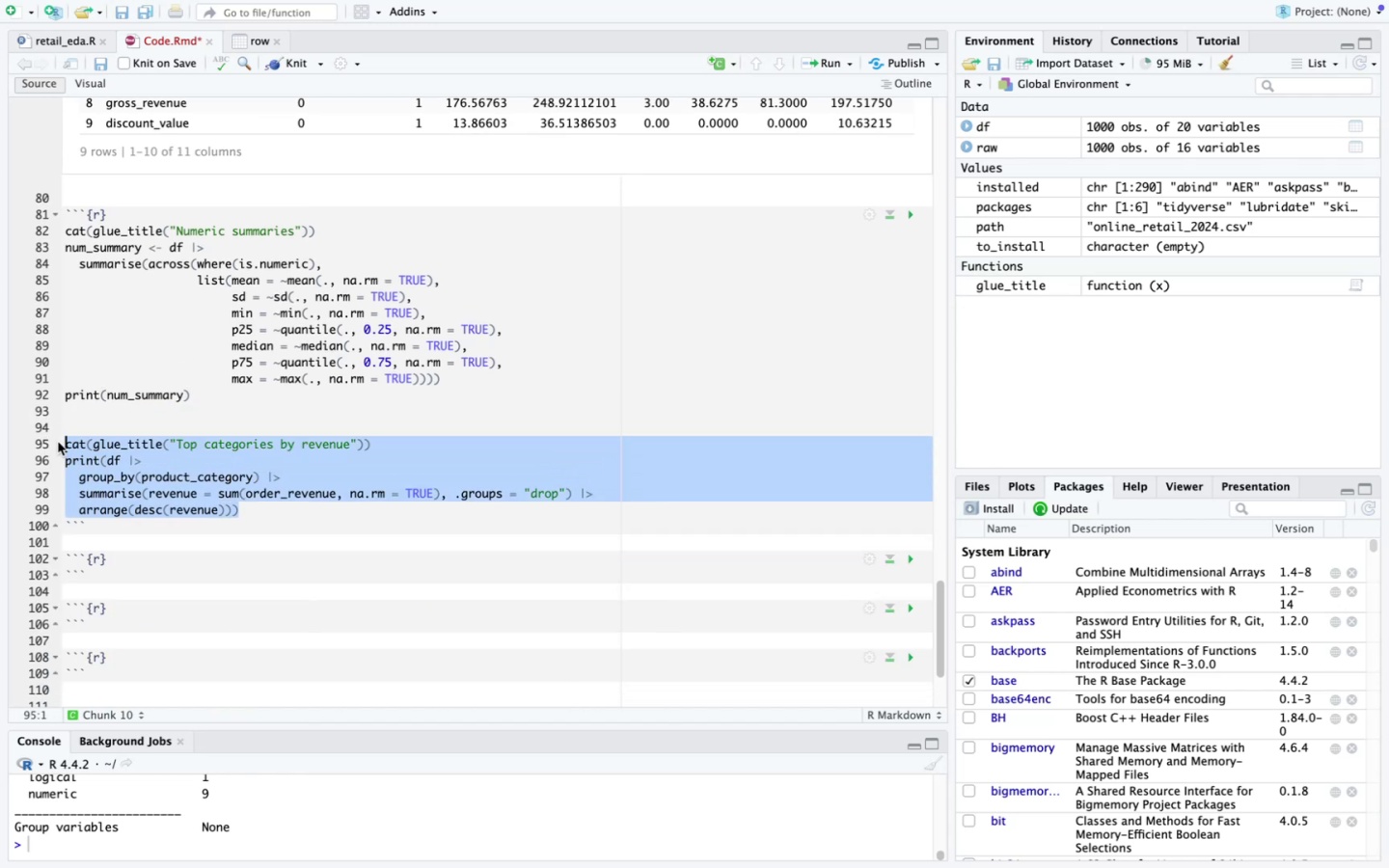 
key(Backspace)
 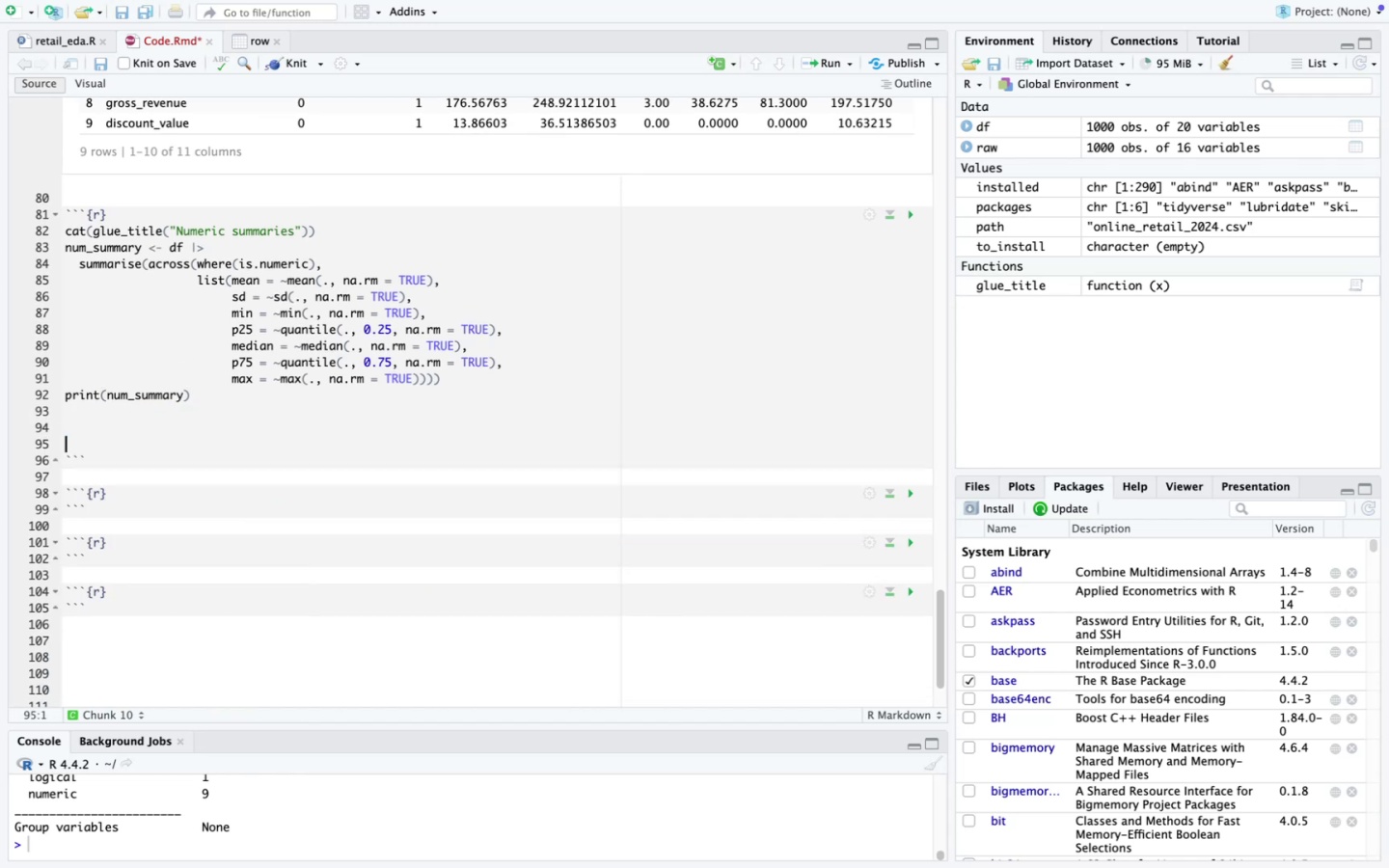 
key(Backspace)
 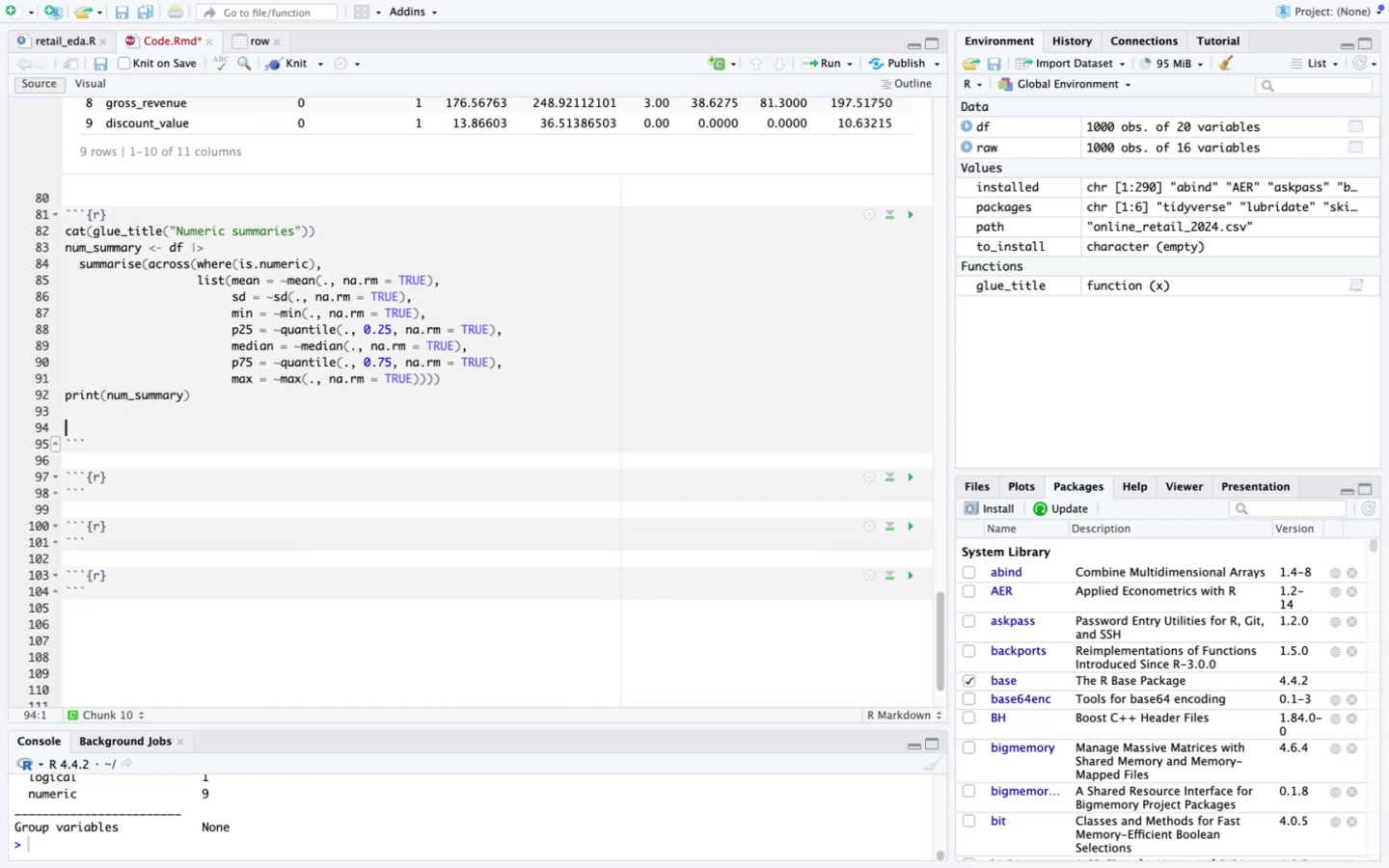 
key(Backspace)
 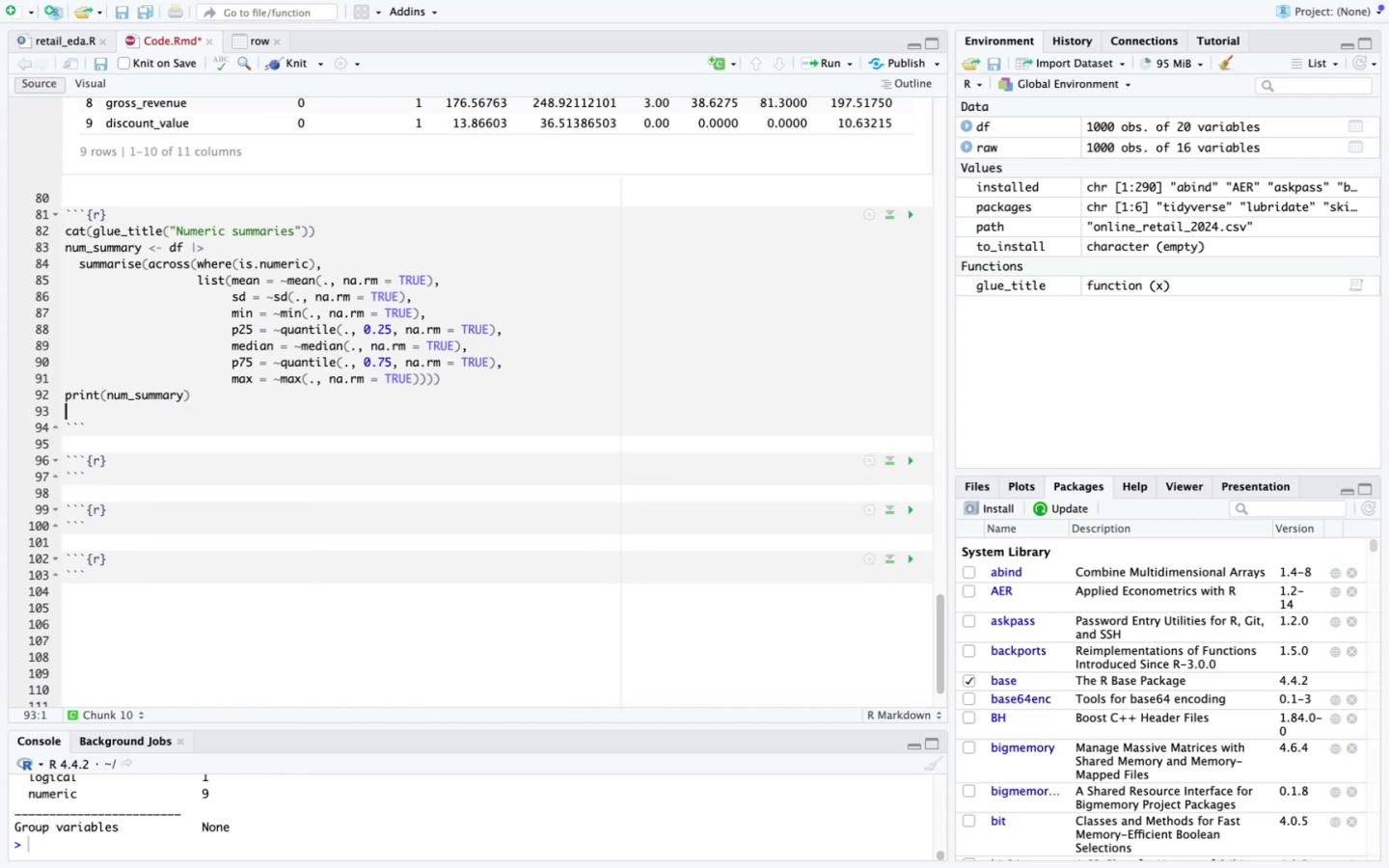 
key(Backspace)
 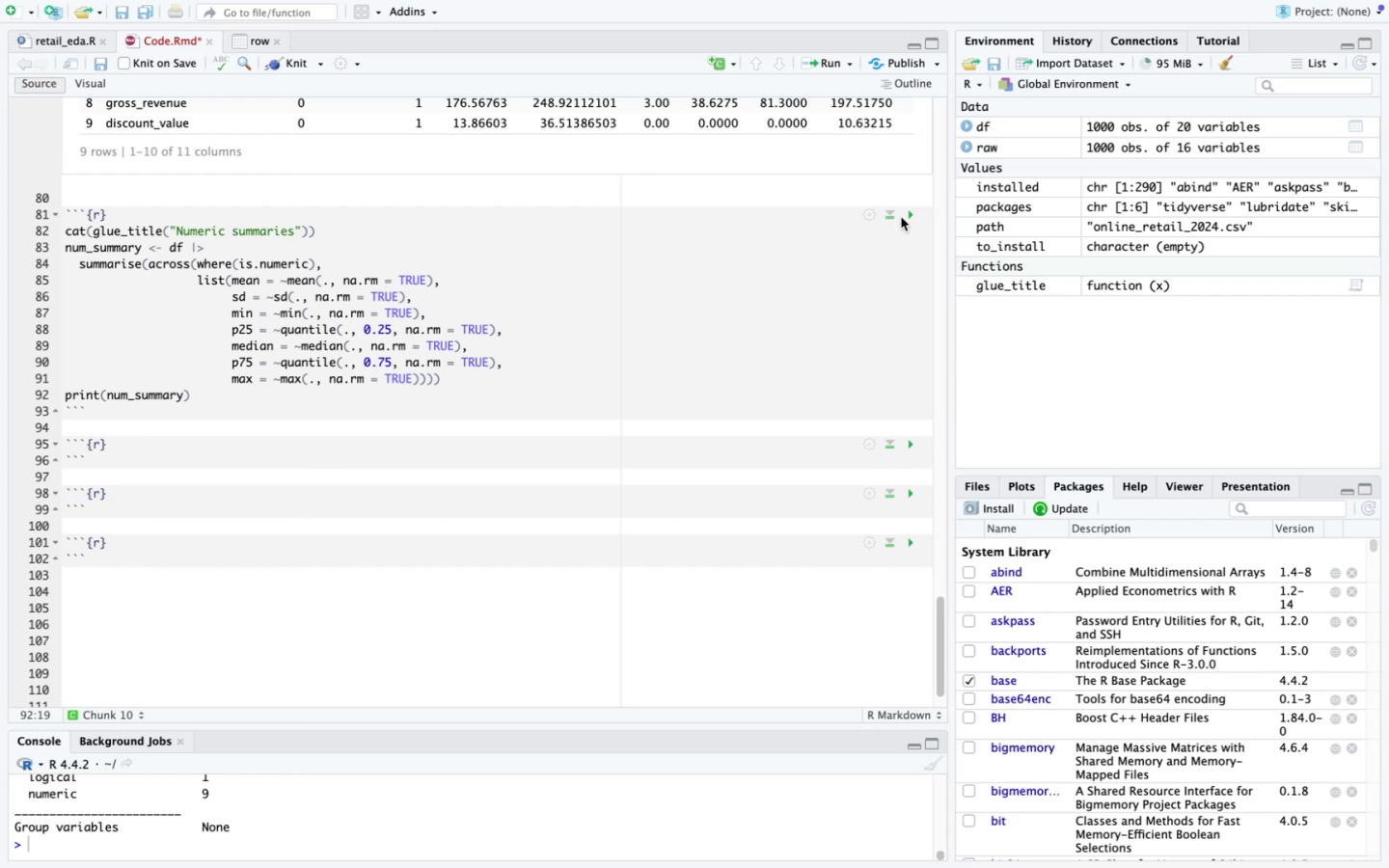 
left_click([911, 217])
 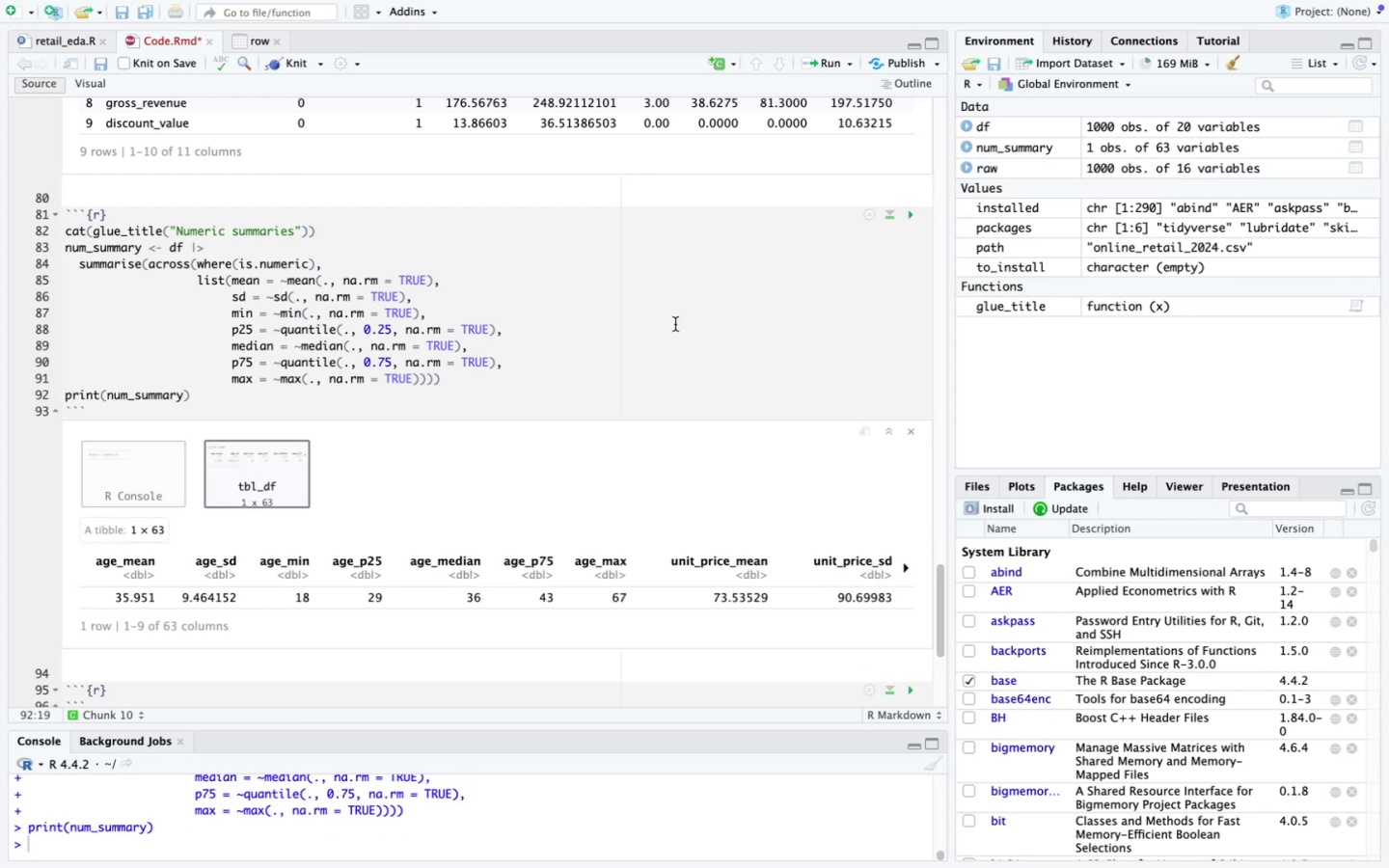 
scroll: coordinate [292, 372], scroll_direction: down, amount: 34.0
 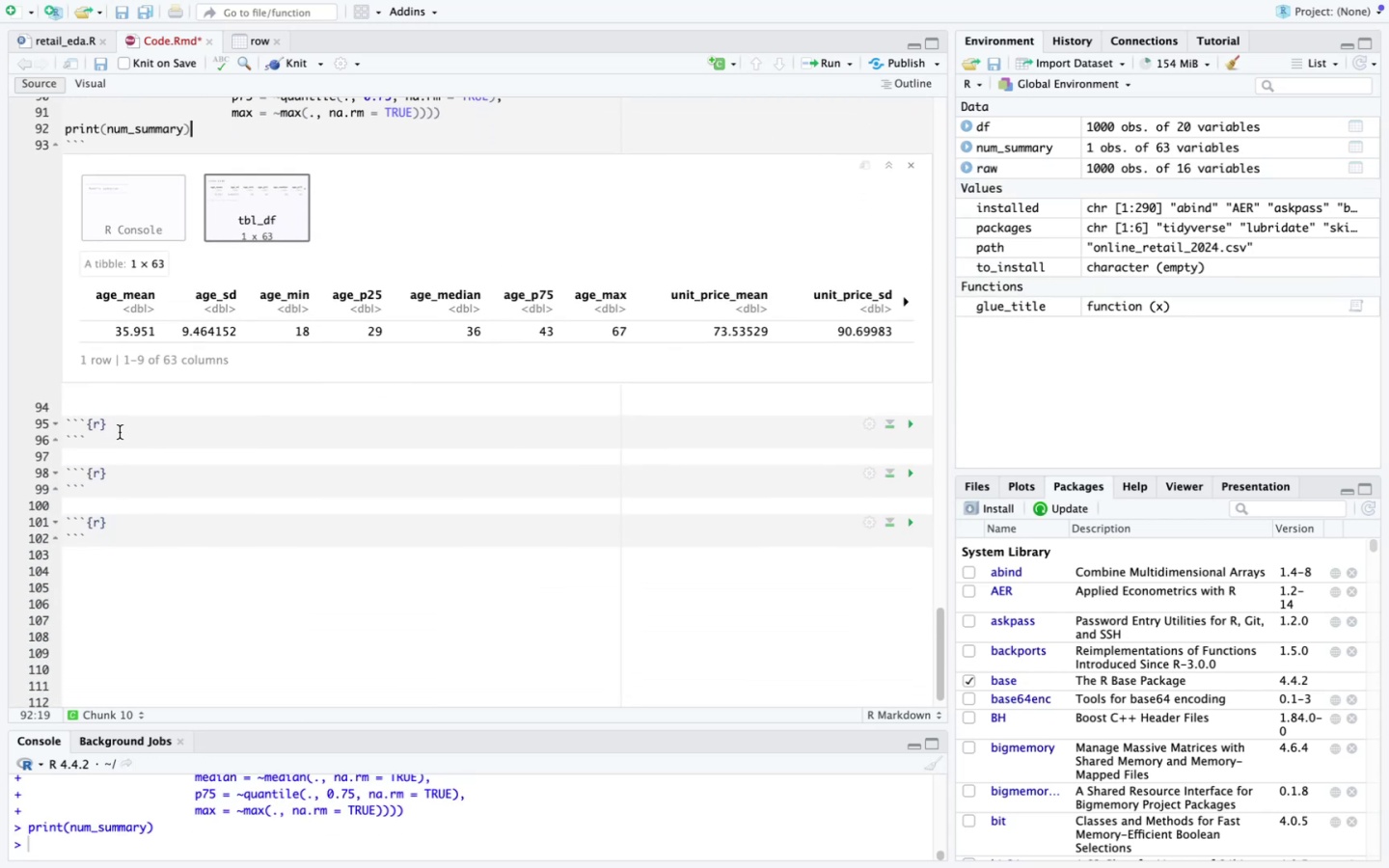 
left_click([121, 426])
 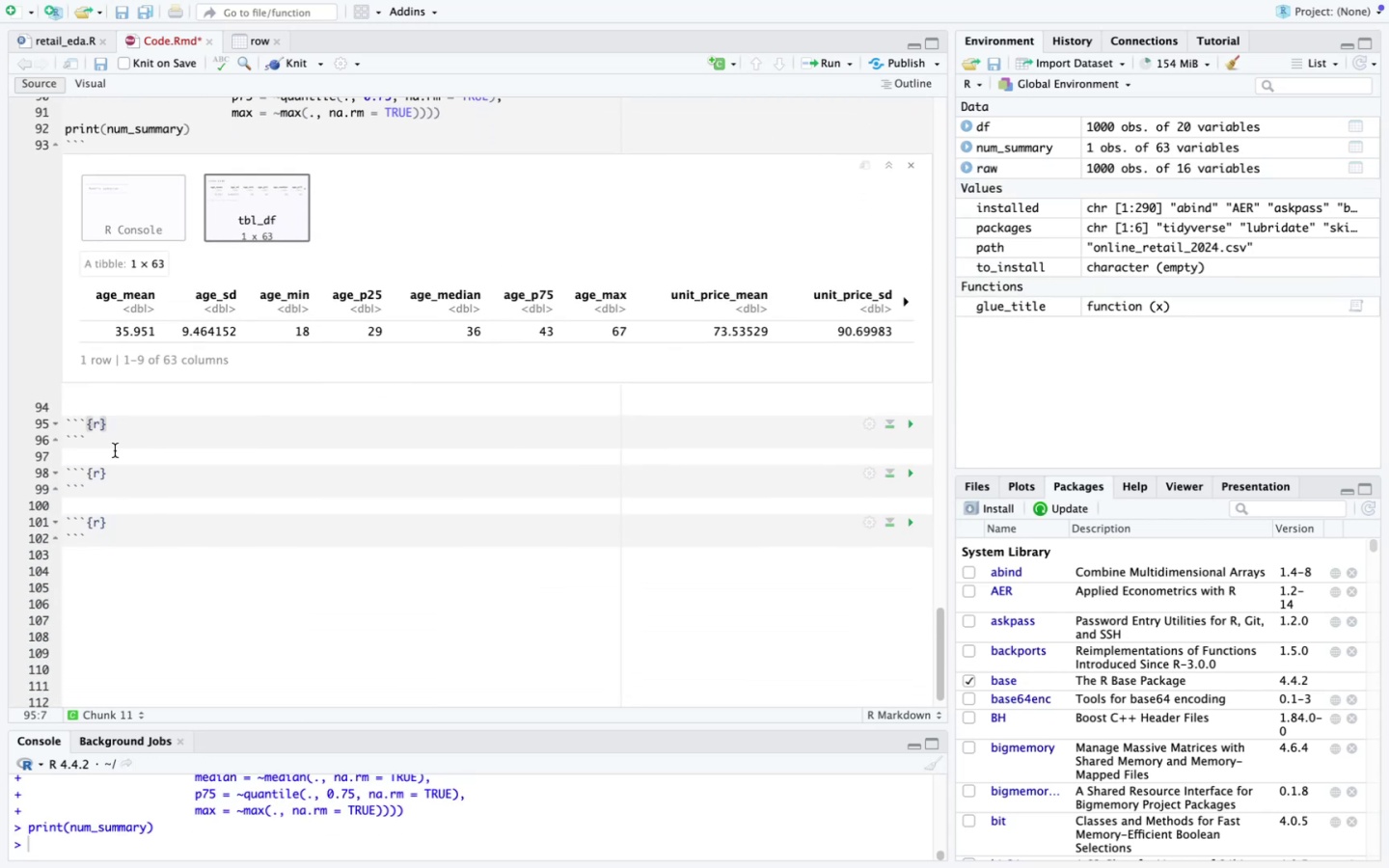 
key(Enter)
 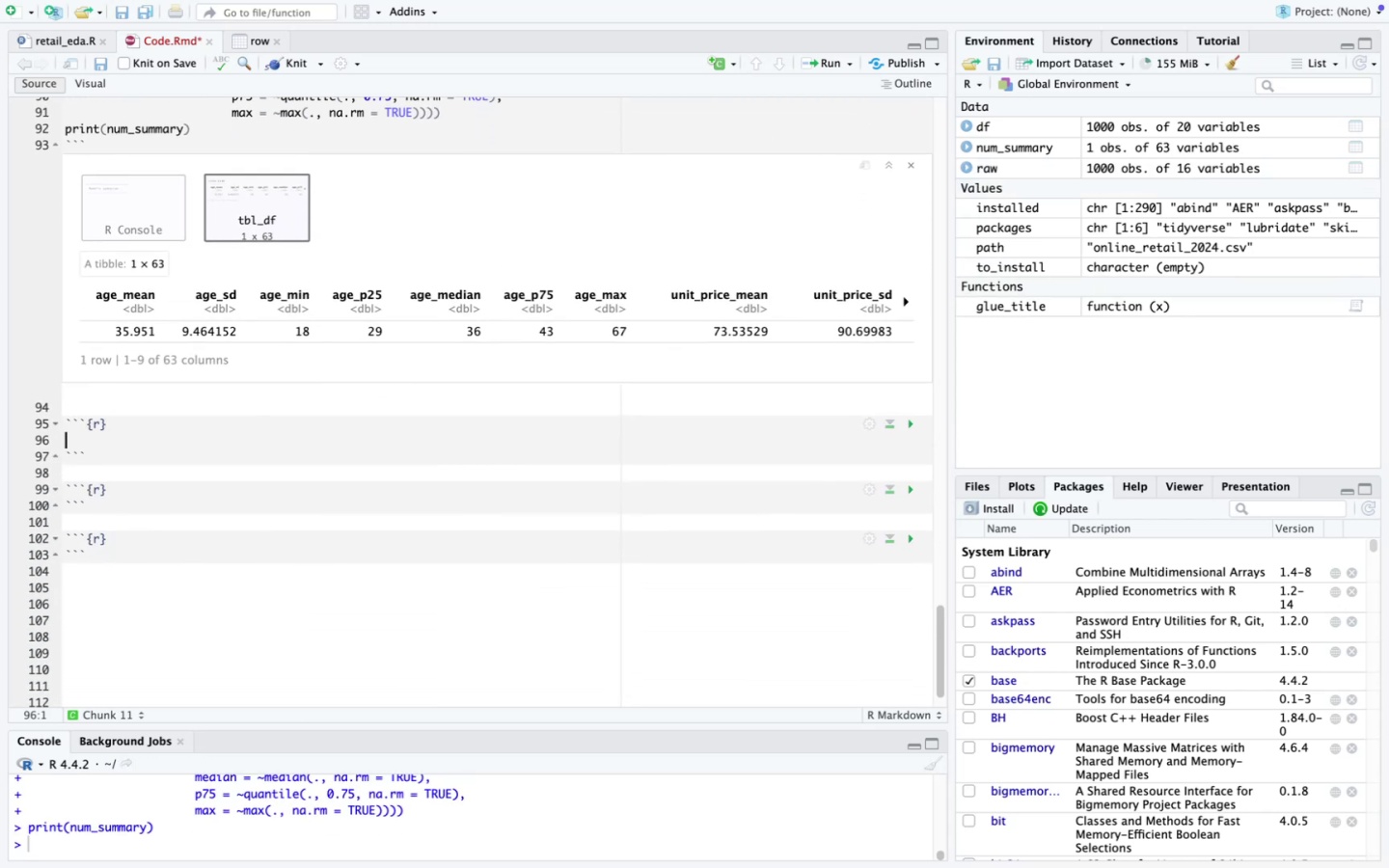 
key(Meta+V)
 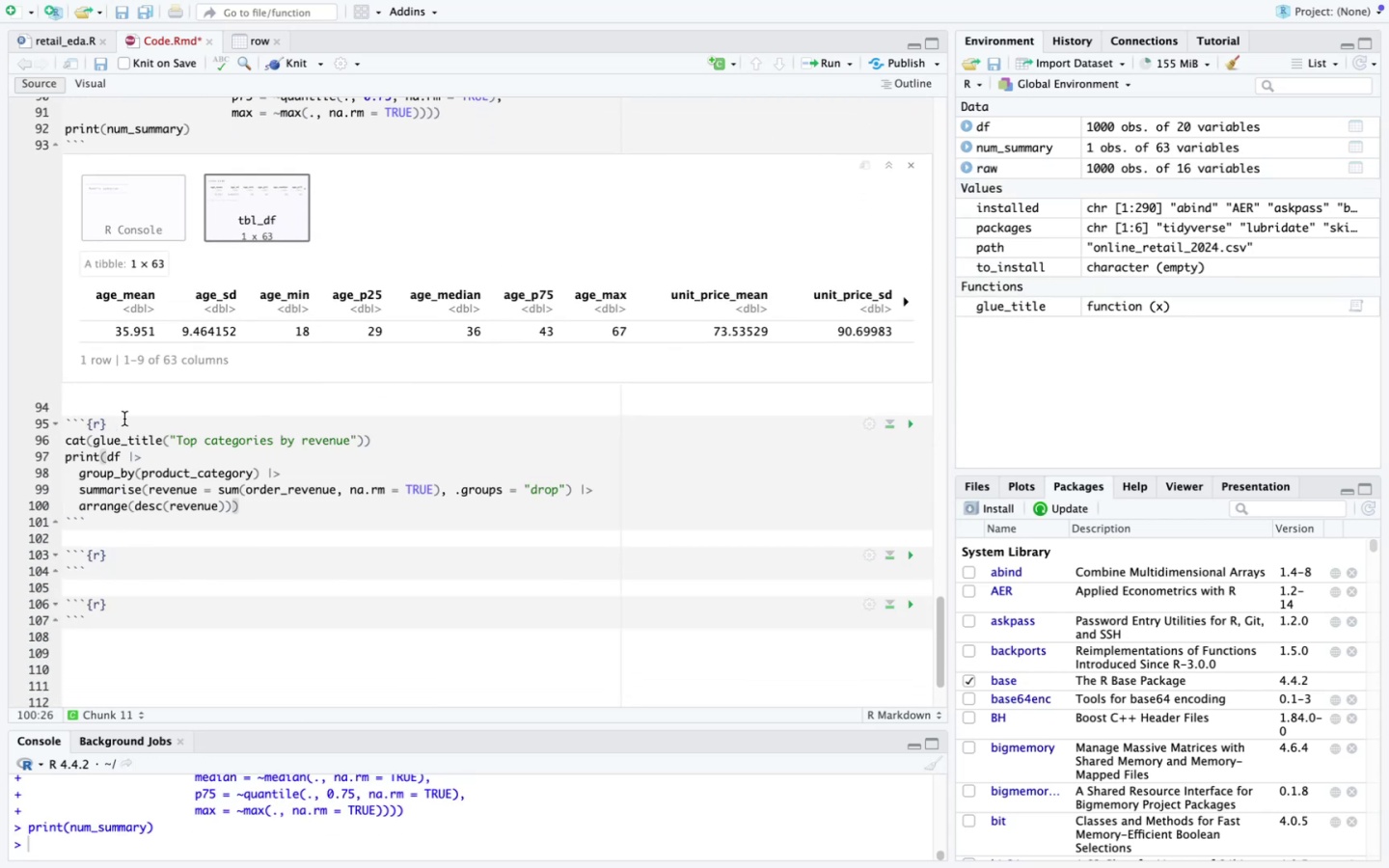 
left_click([136, 424])
 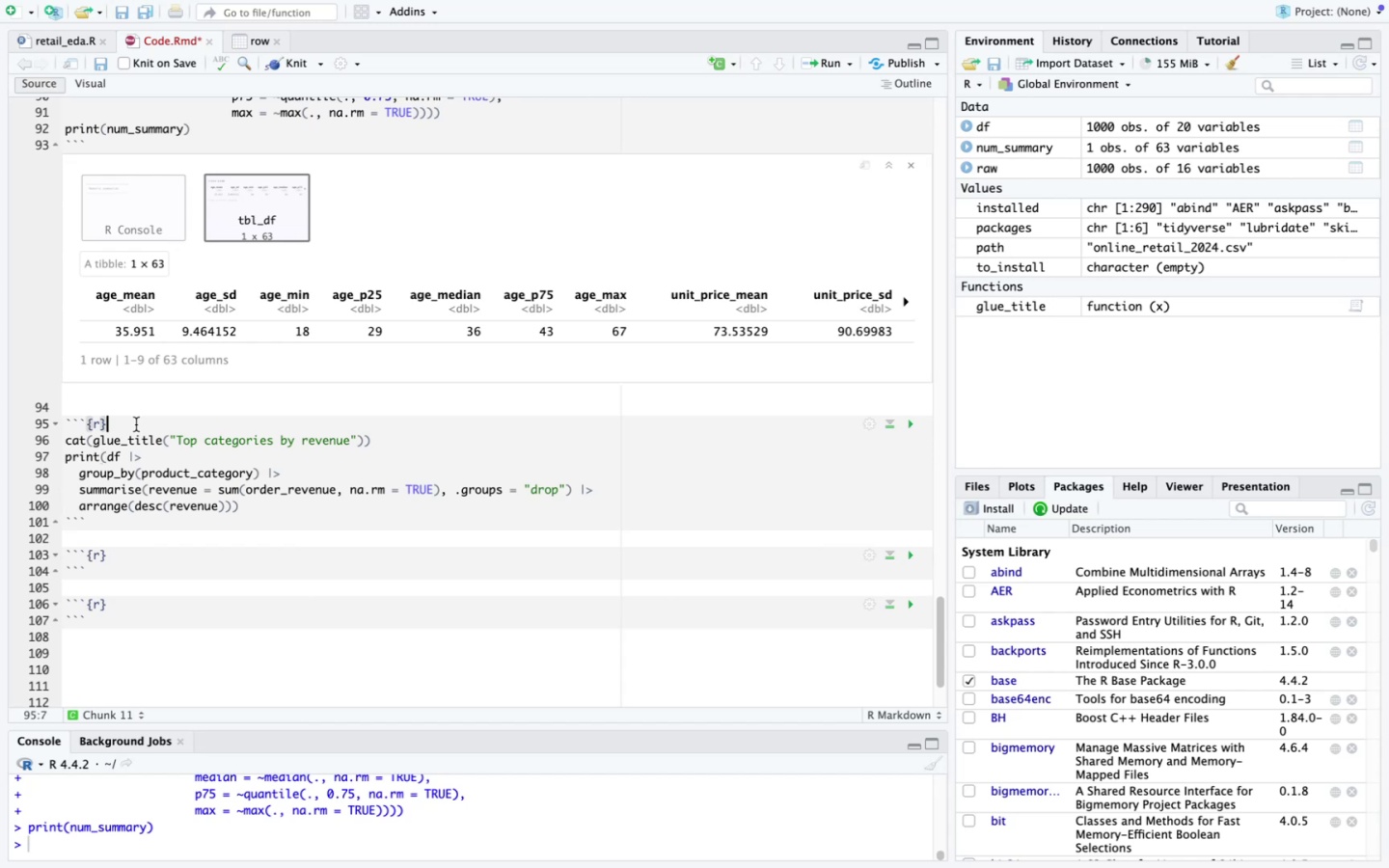 
key(Enter)
 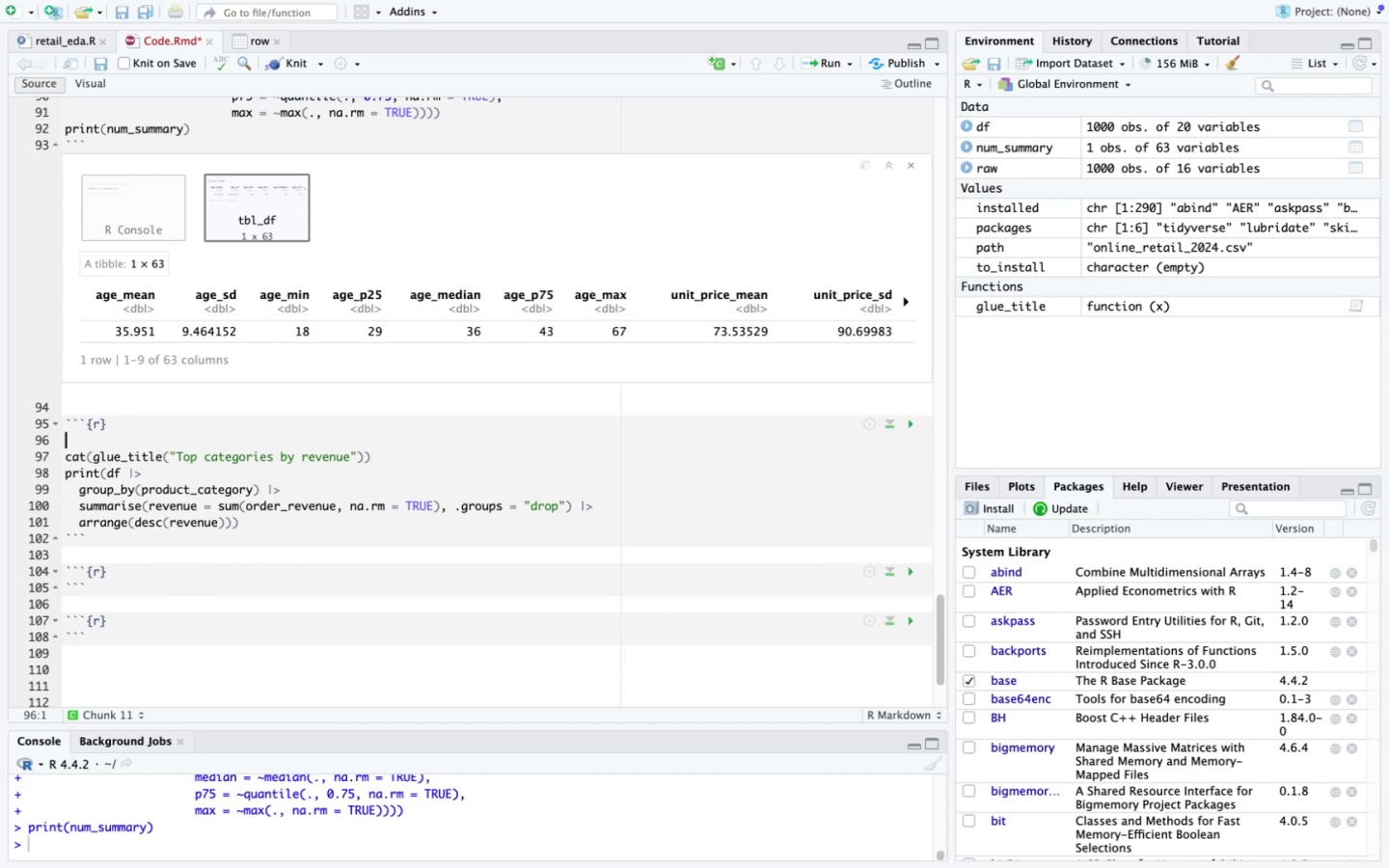 
type(cat(flu)
key(Backspace)
key(Backspace)
key(Backspace)
type(glue_title("Top Cateog)
 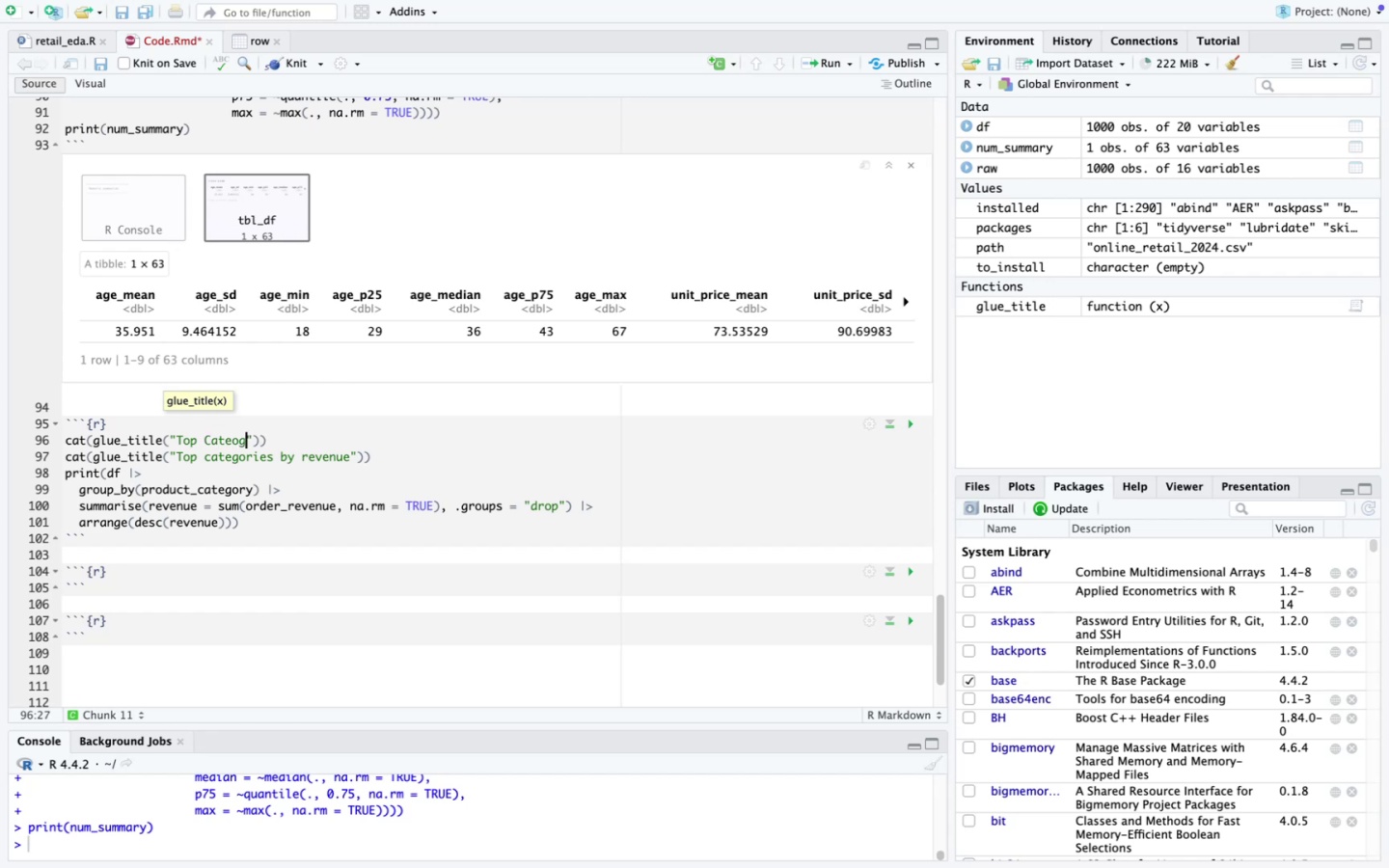 
wait(6.58)
 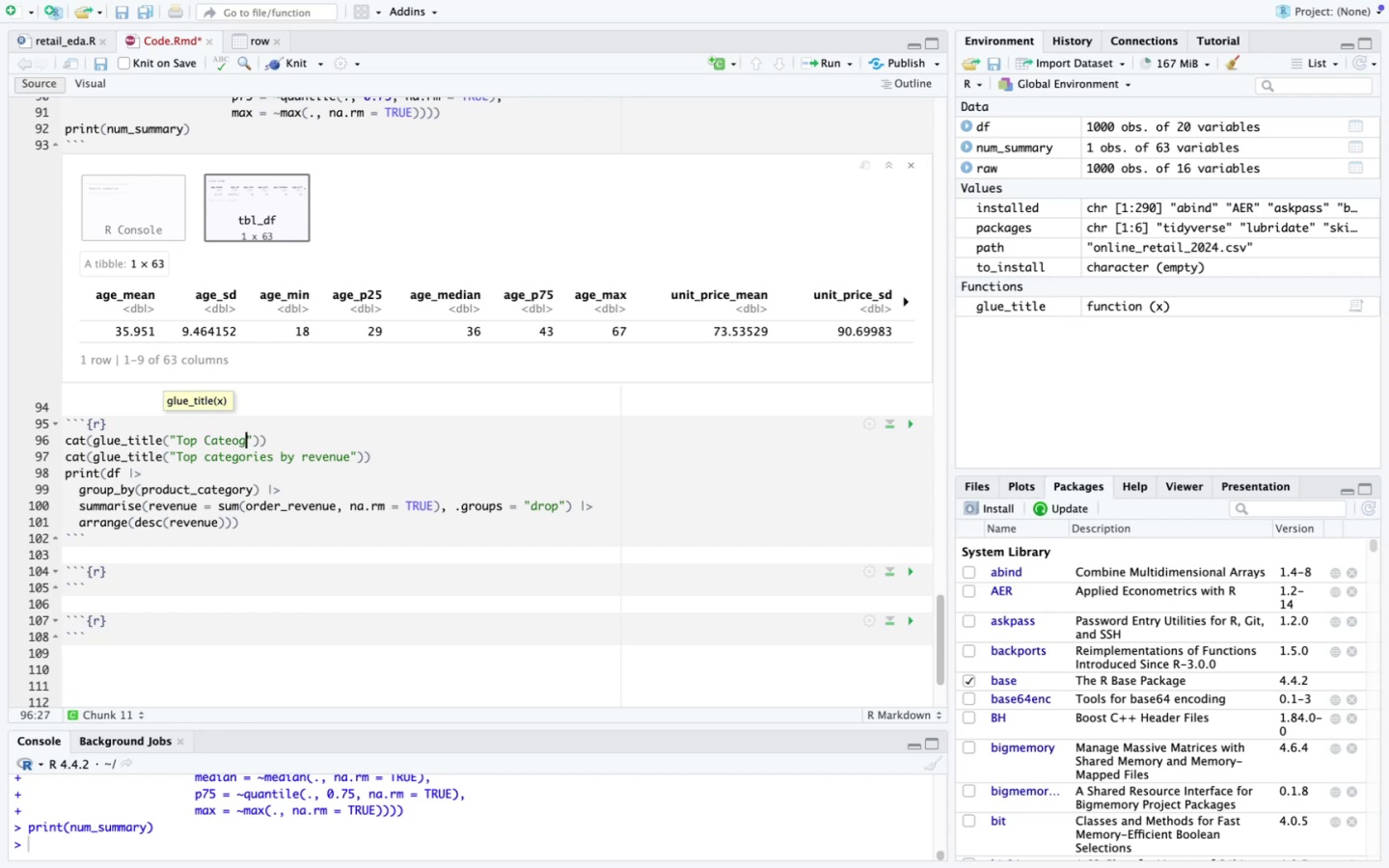 
key(Backspace)
key(Backspace)
type(gories by Revenue:)
 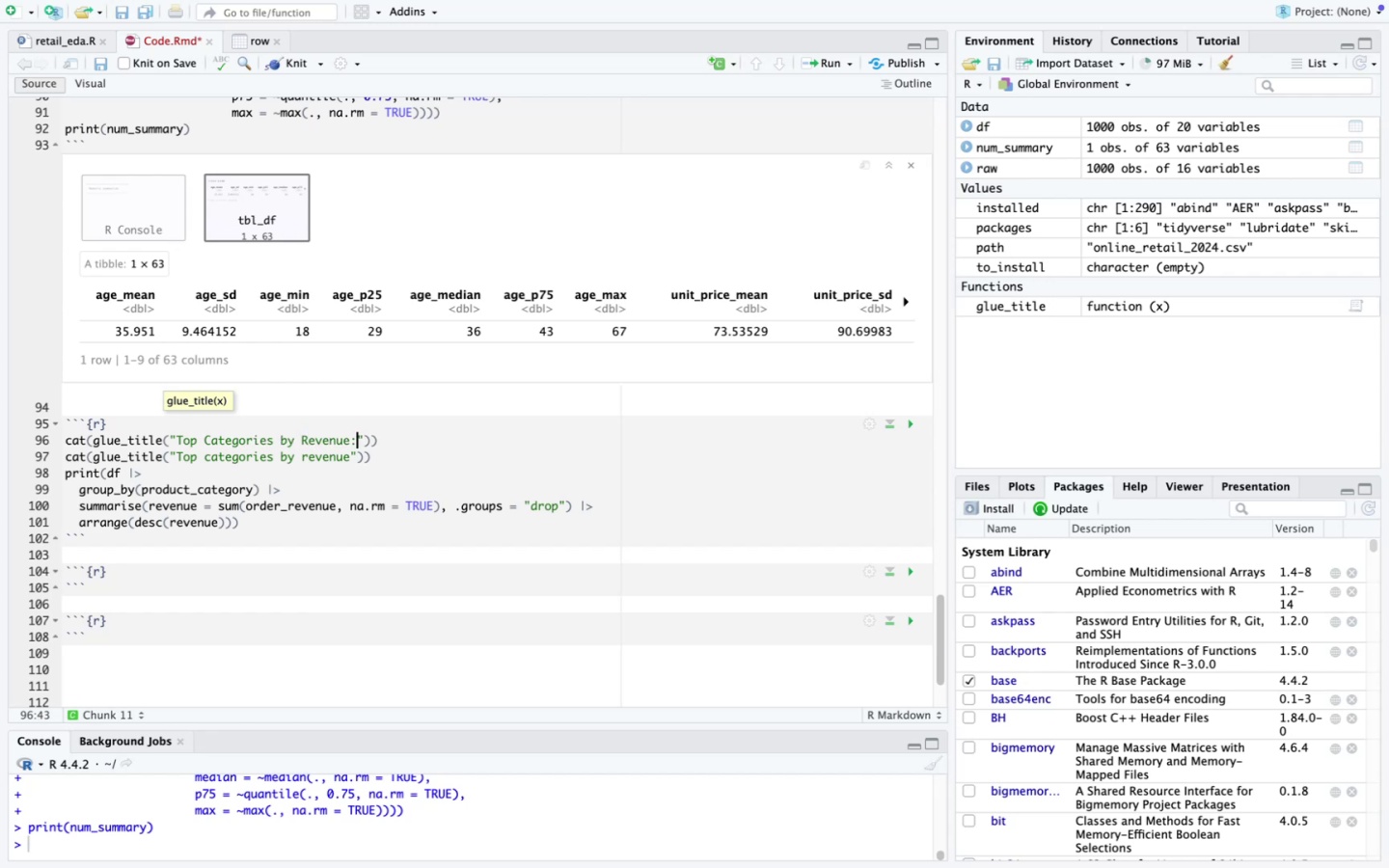 
left_click([394, 436])
 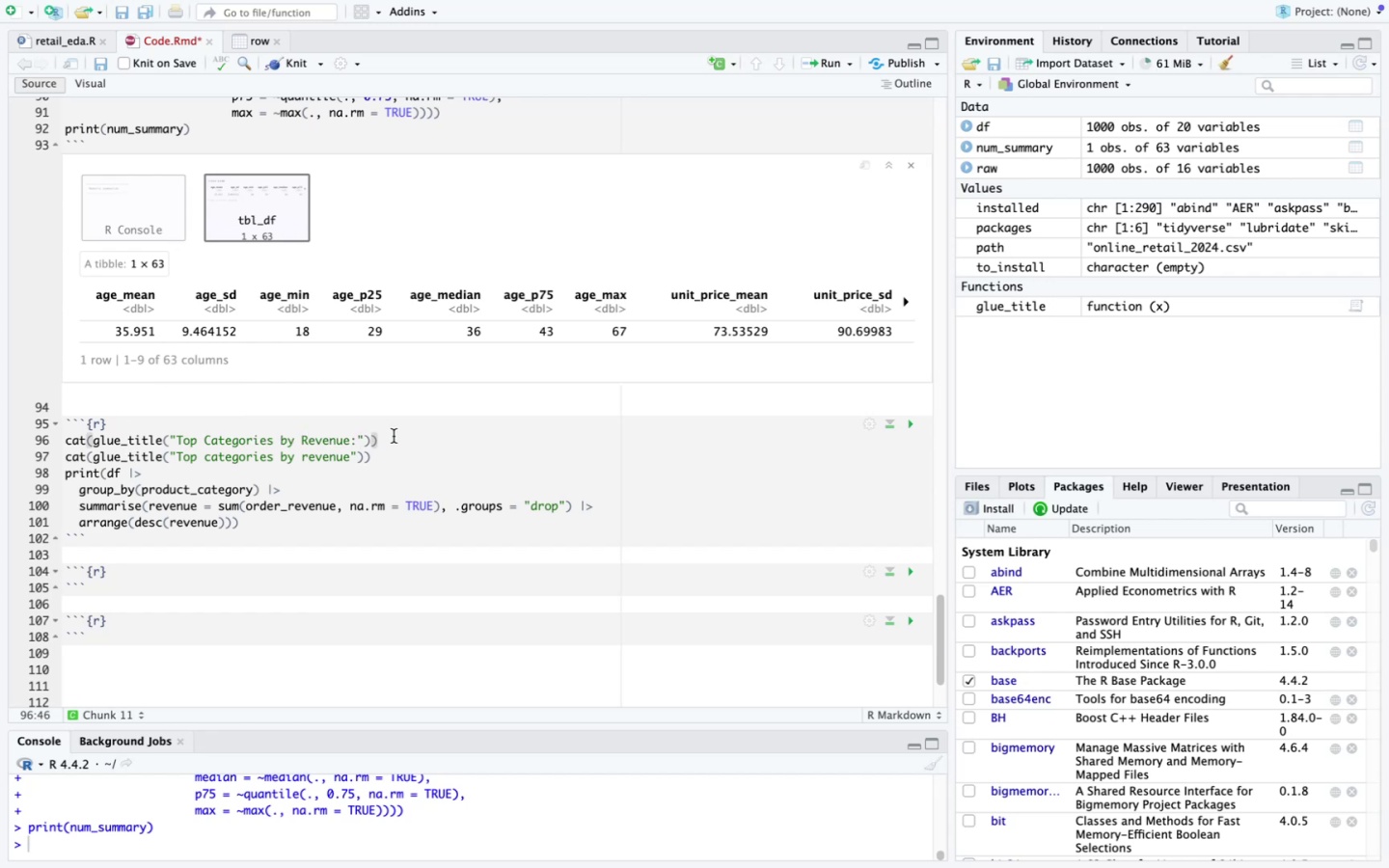 
key(Enter)
 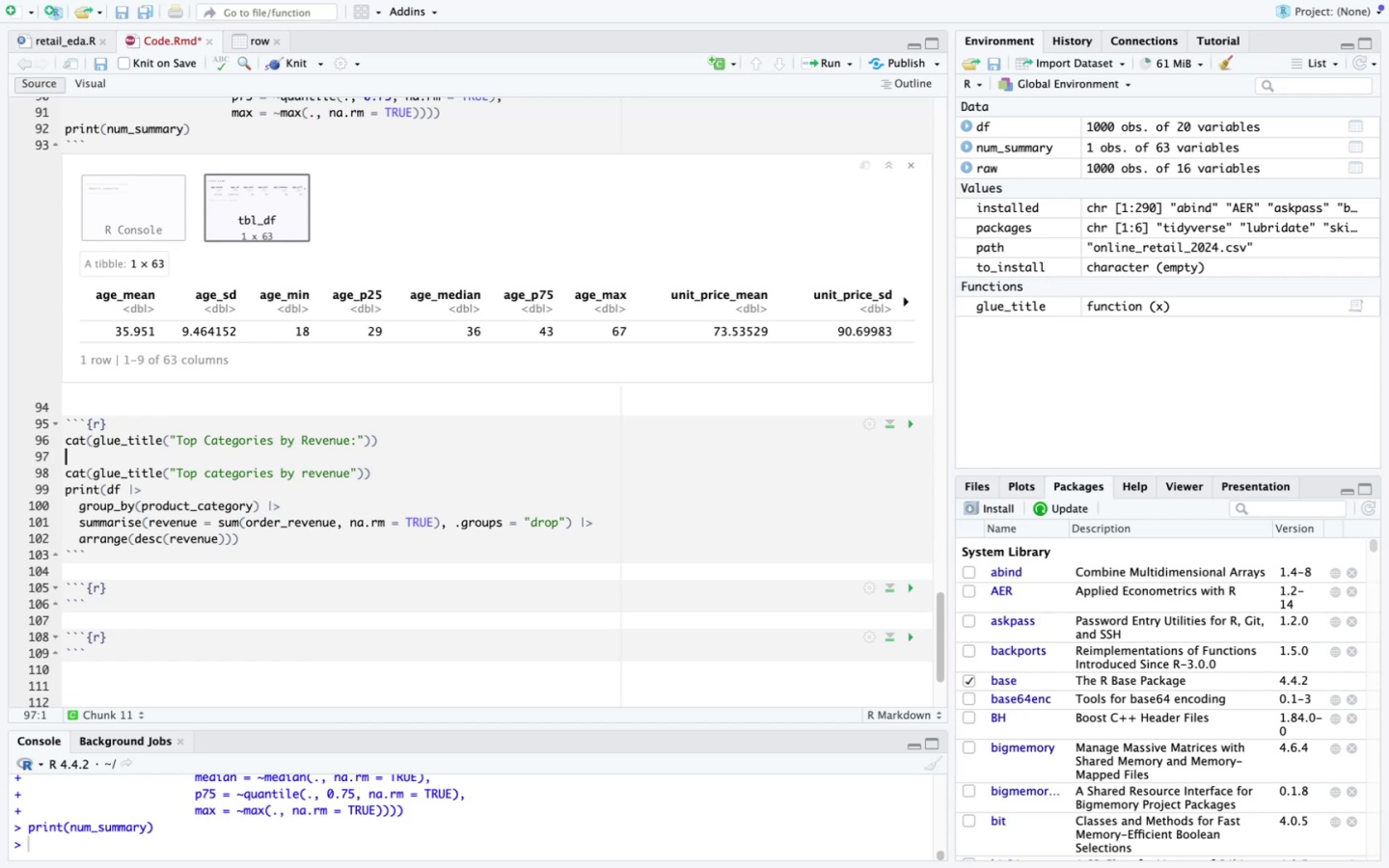 
type(print(df )
 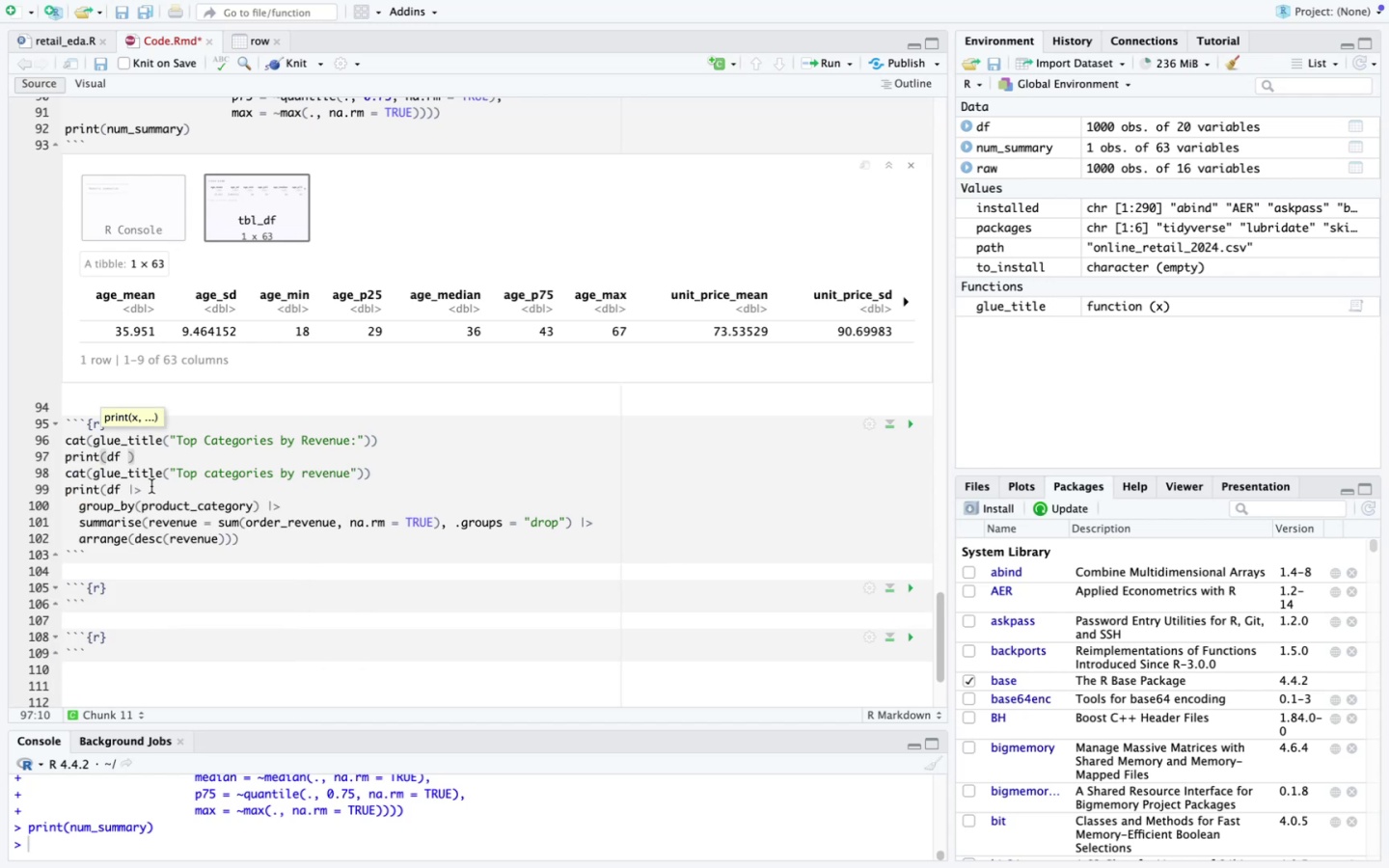 
left_click_drag(start_coordinate=[127, 490], to_coordinate=[144, 490])
 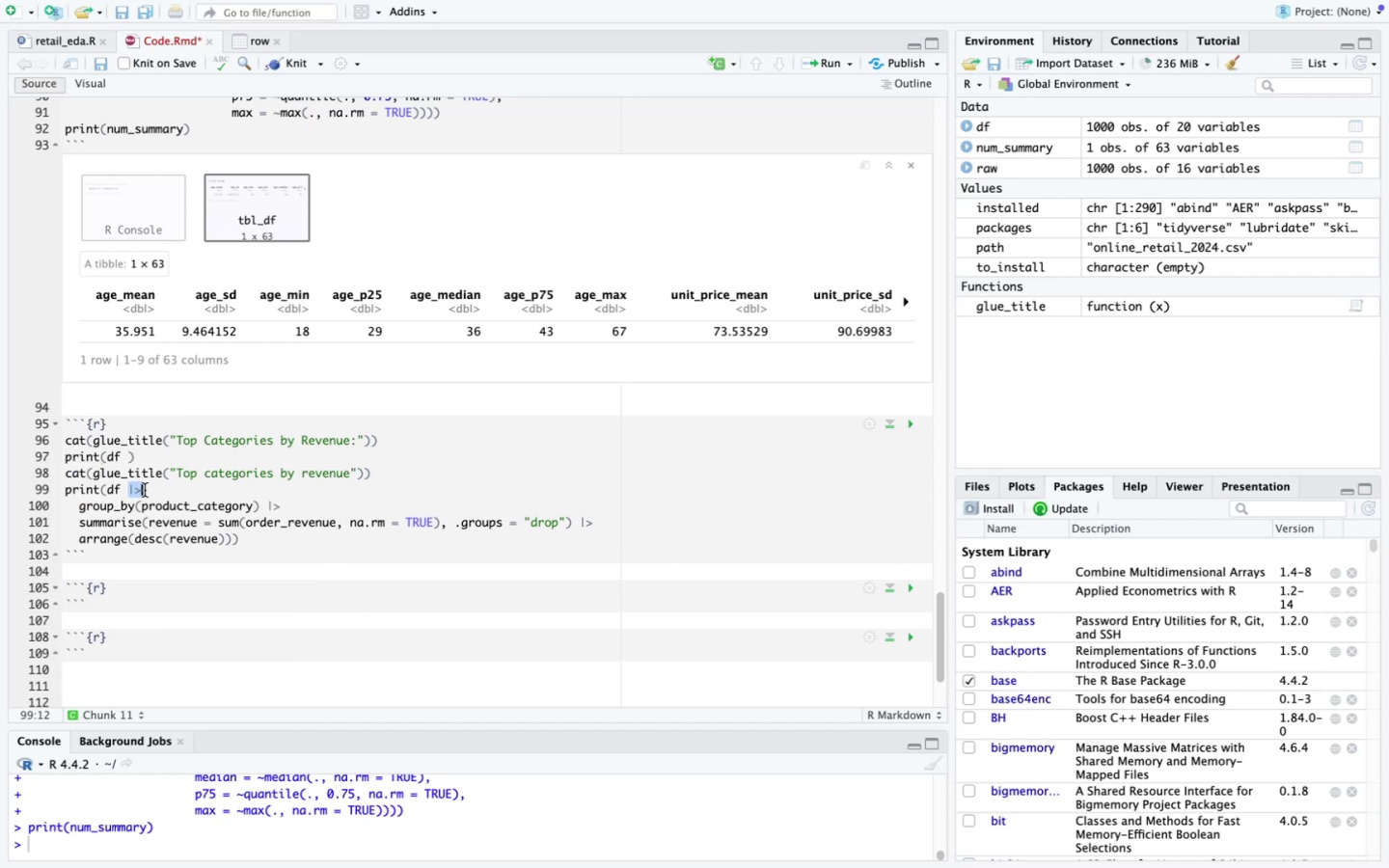 
key(Meta+CommandLeft)
 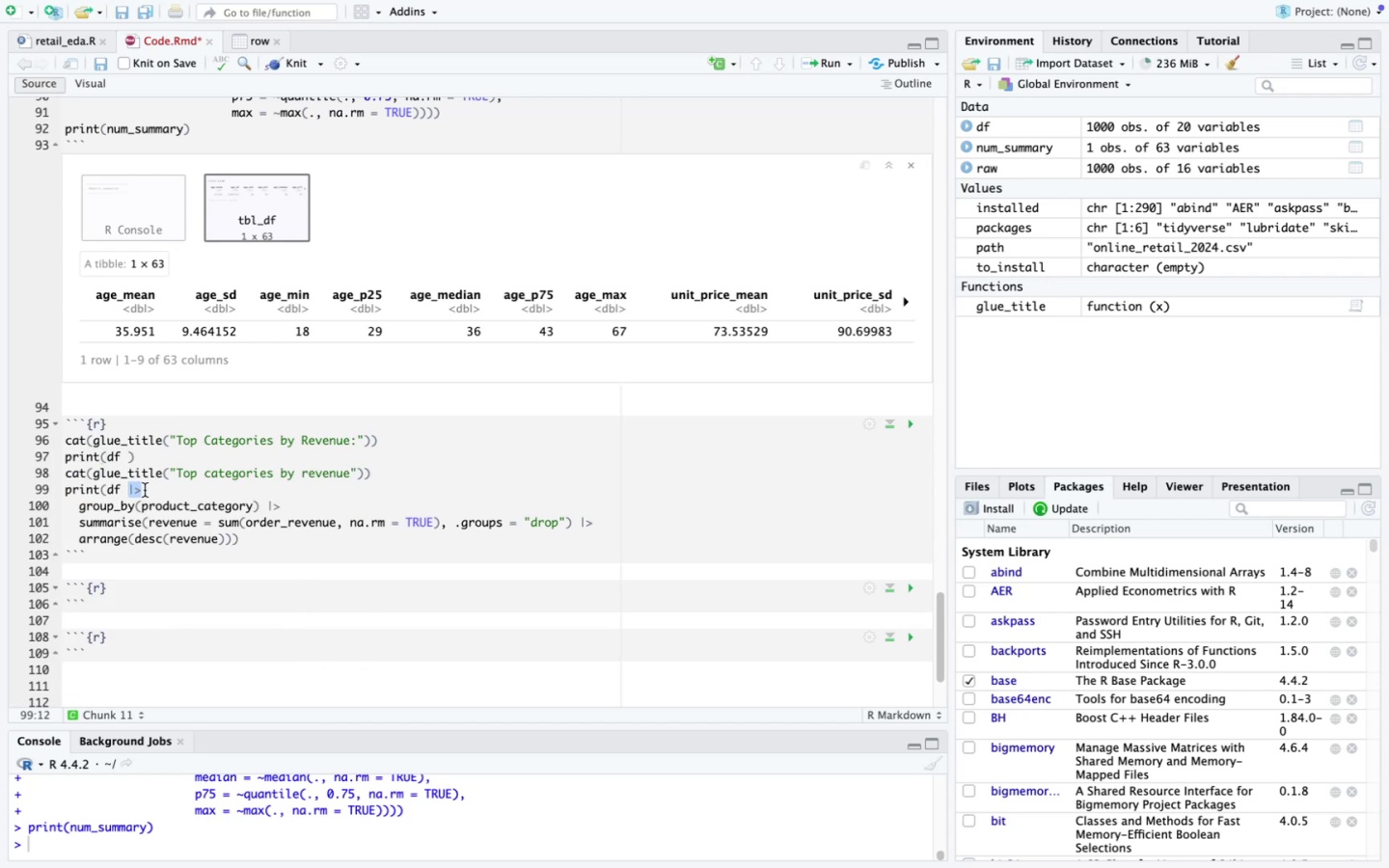 
key(Meta+C)
 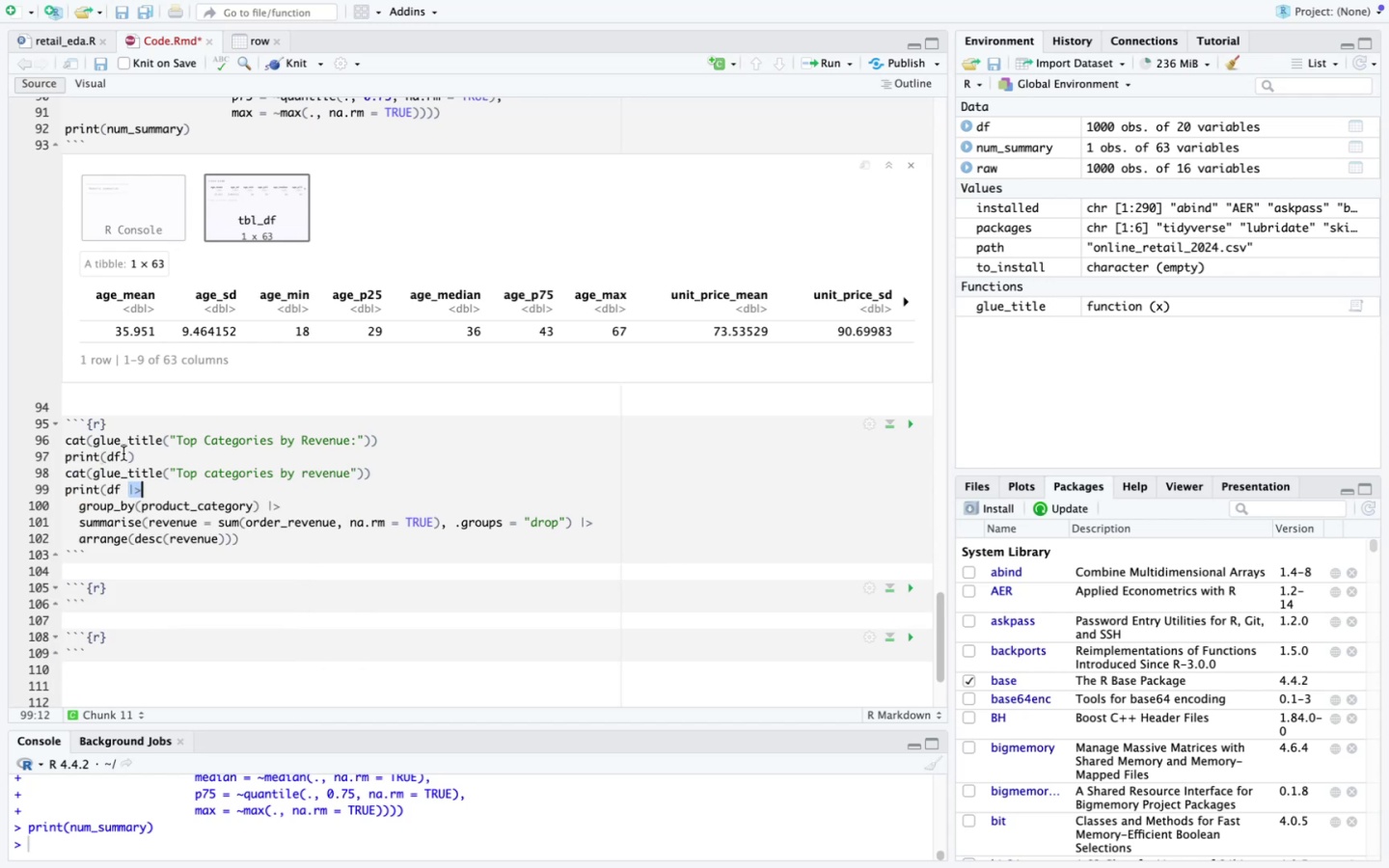 
left_click([125, 456])
 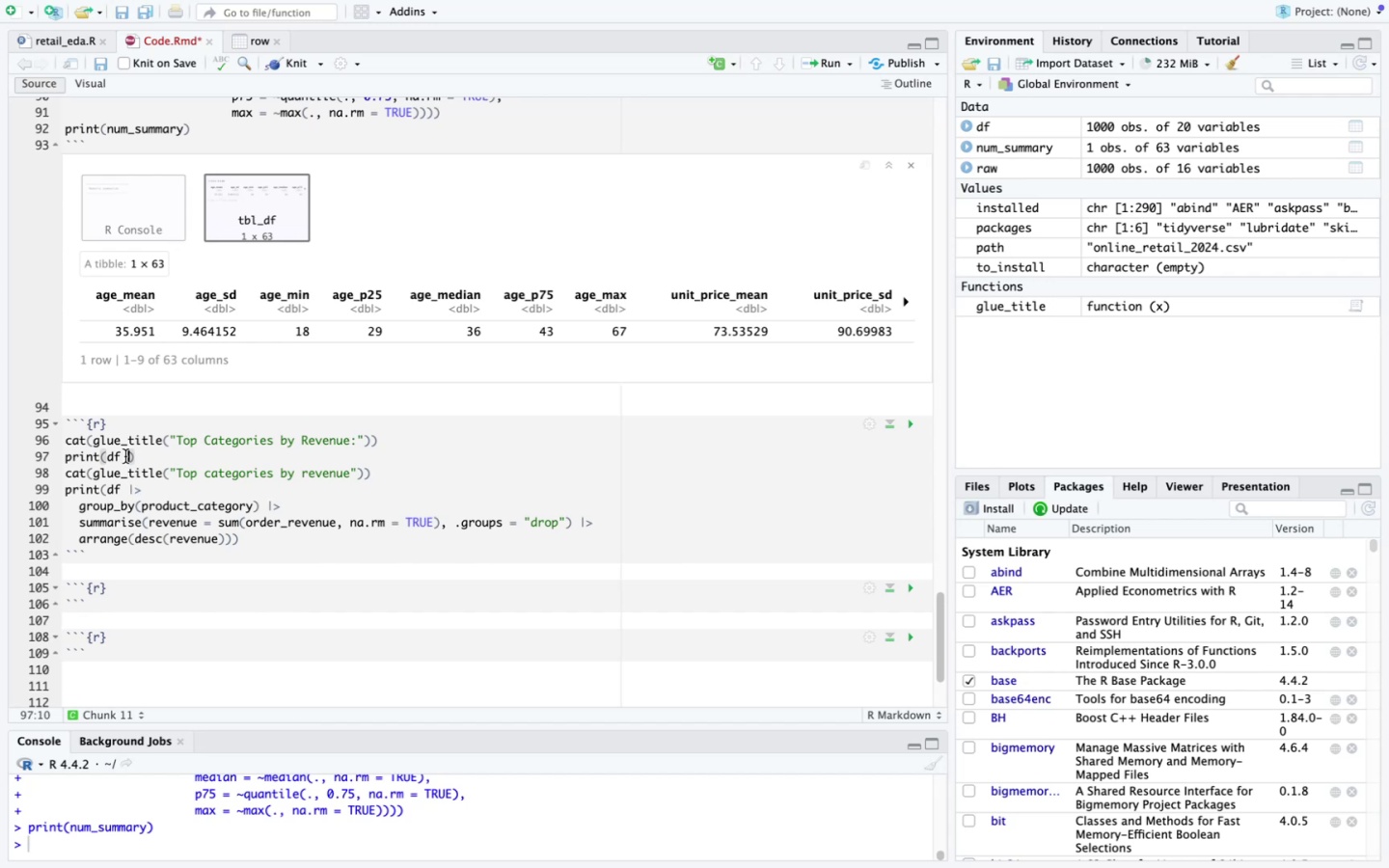 
key(Meta+V)
 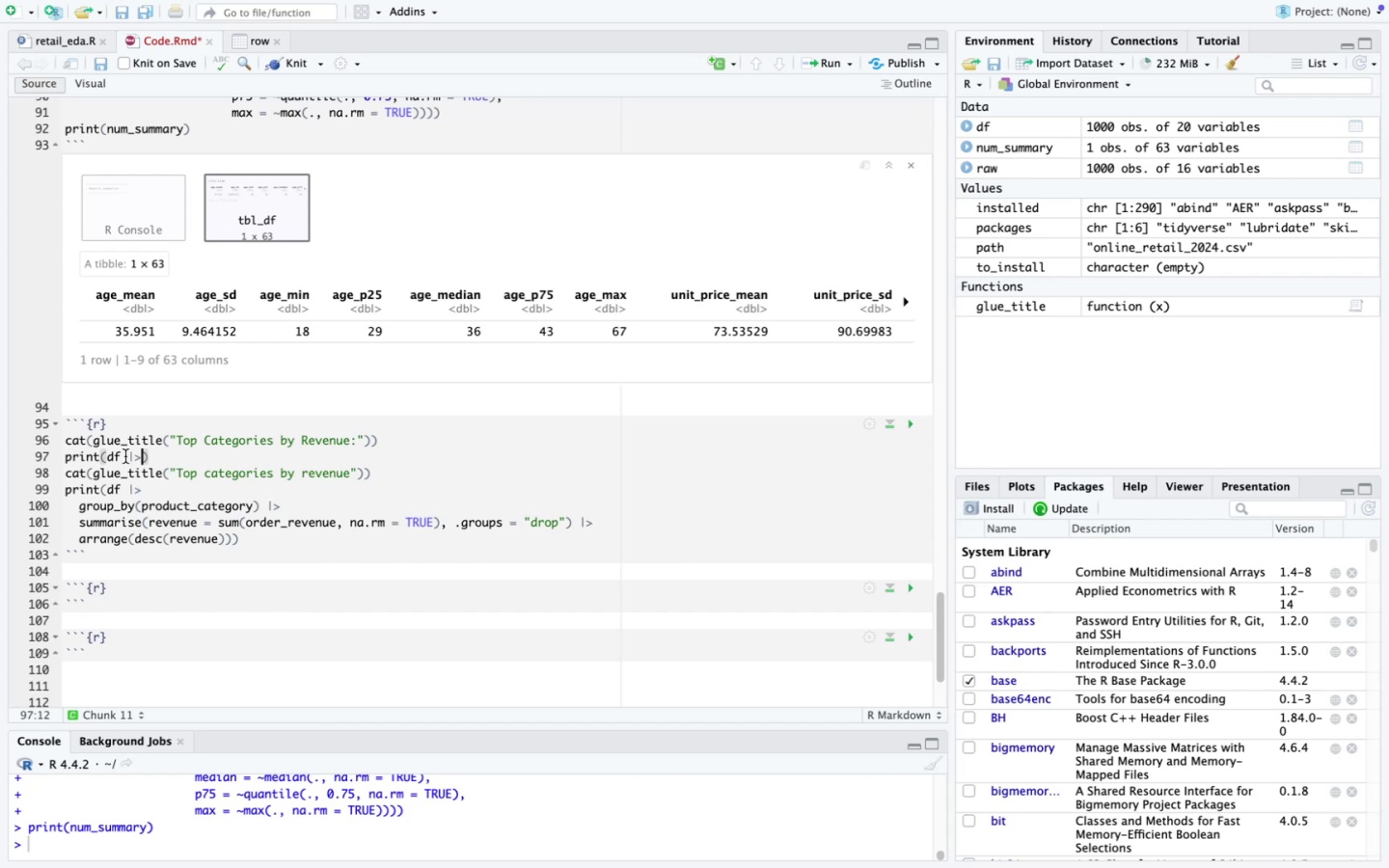 
key(Enter)
 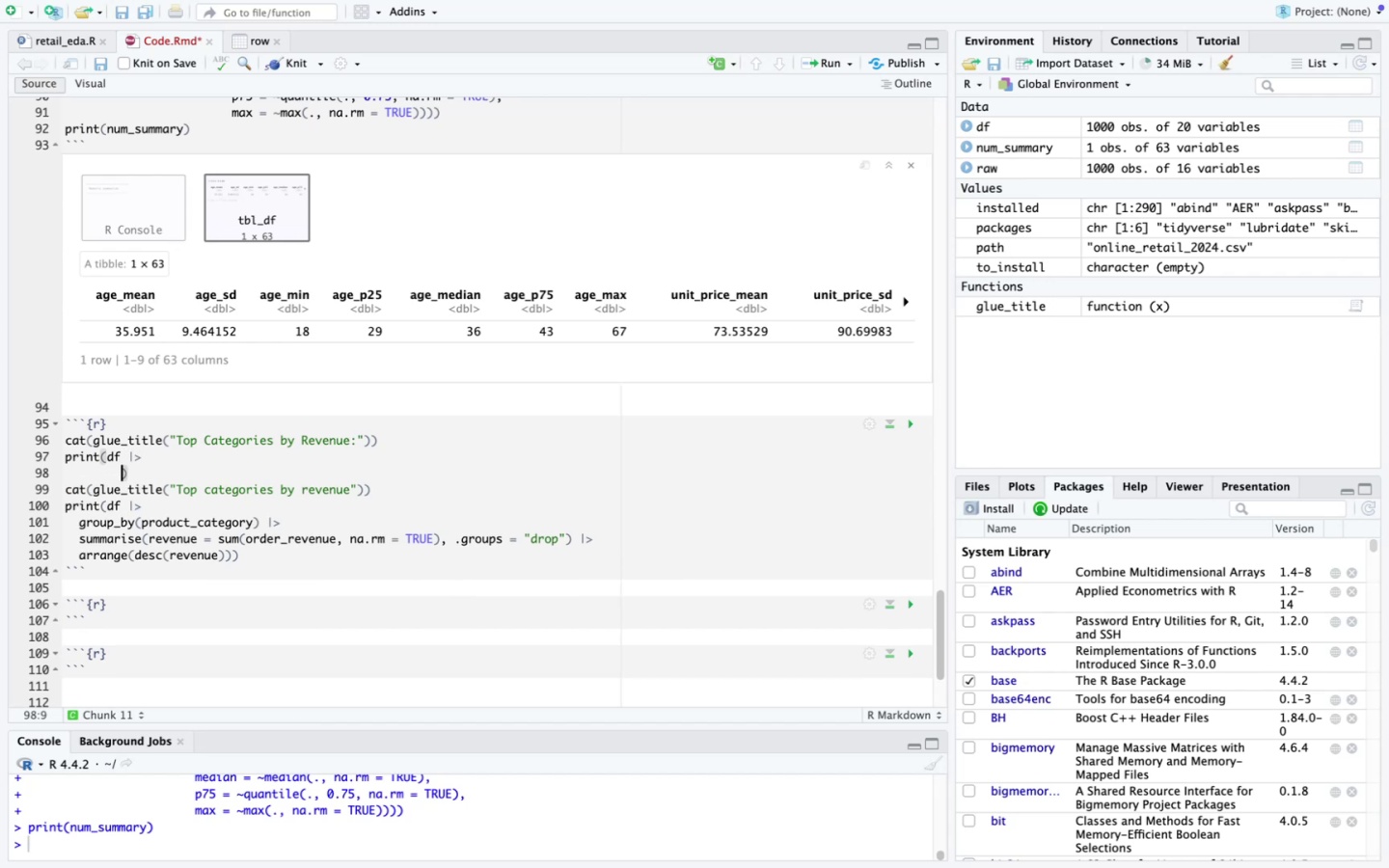 
key(Backspace)
key(Backspace)
key(Backspace)
type(group_by(product_cateogr)
key(Backspace)
key(Backspace)
key(Backspace)
type(gory)
 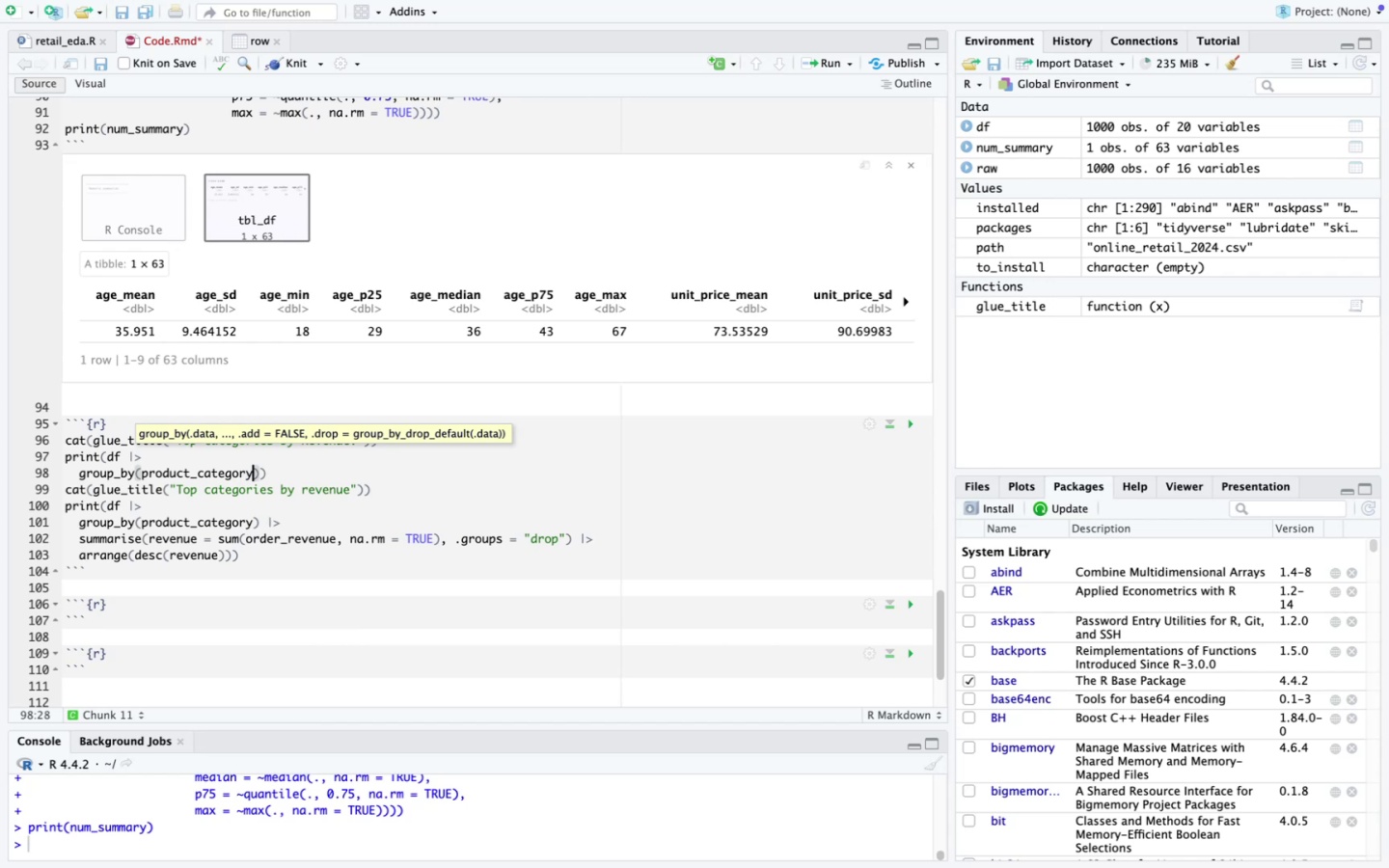 
key(ArrowRight)
 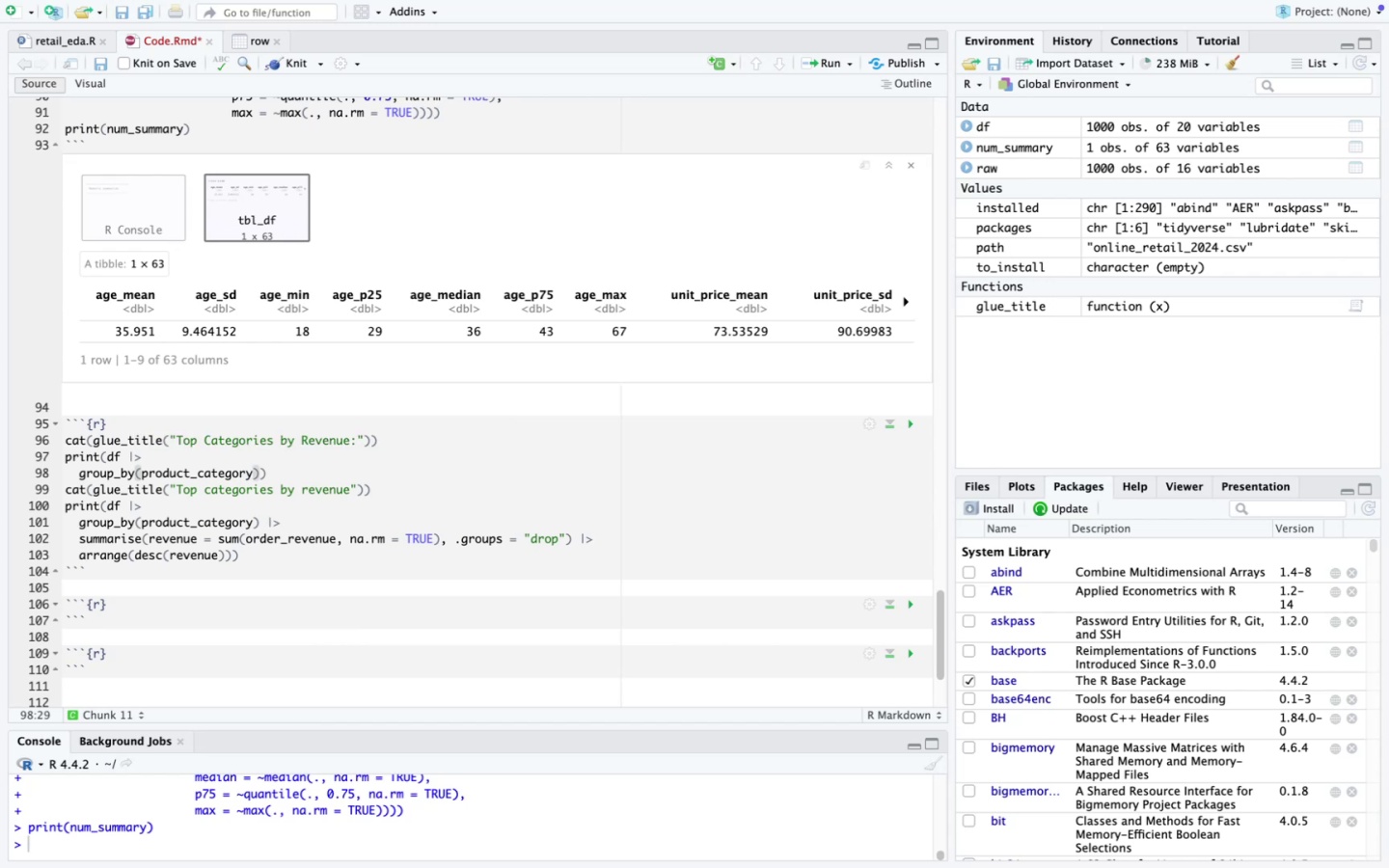 
key(Space)
 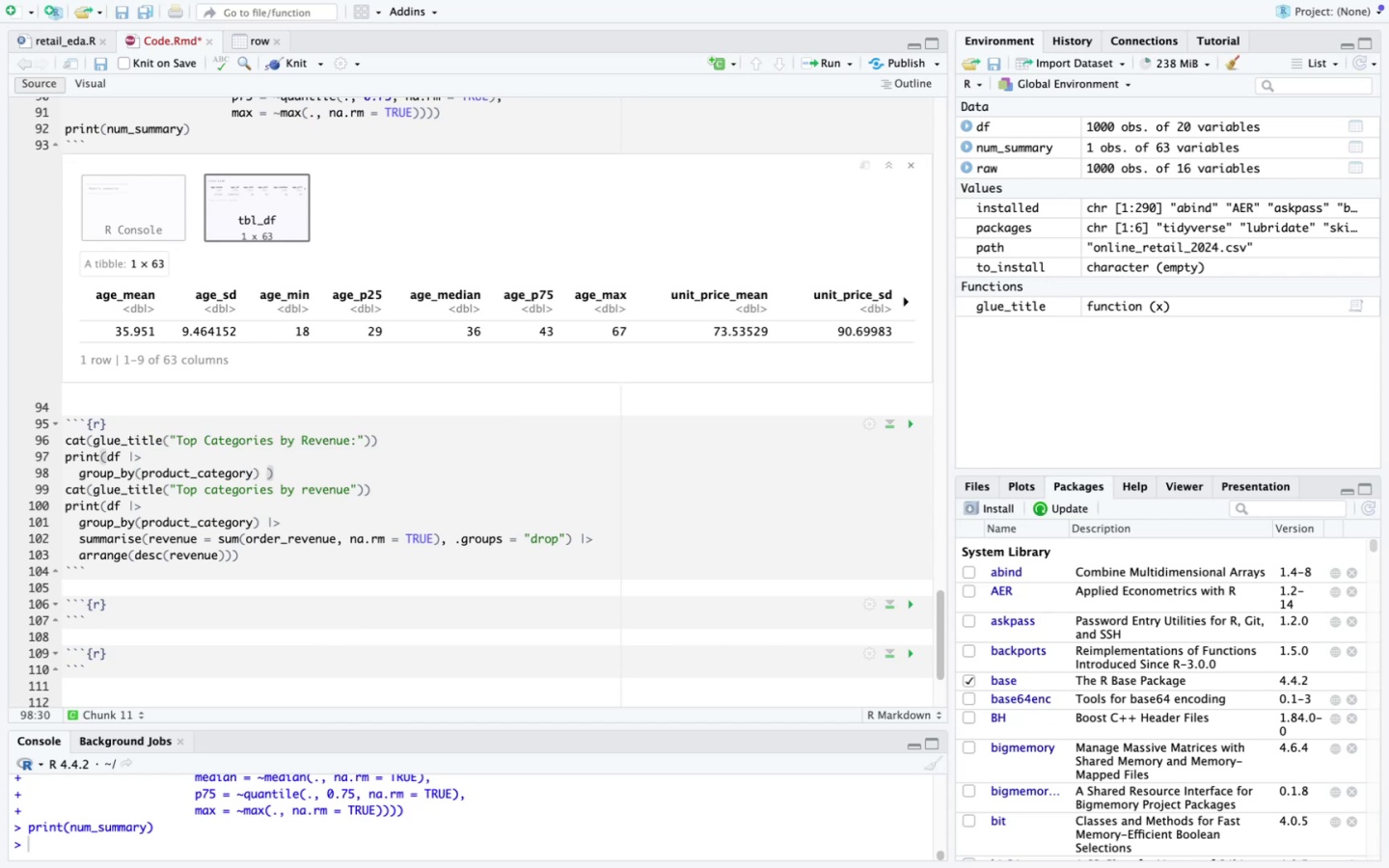 
key(Meta+V)
 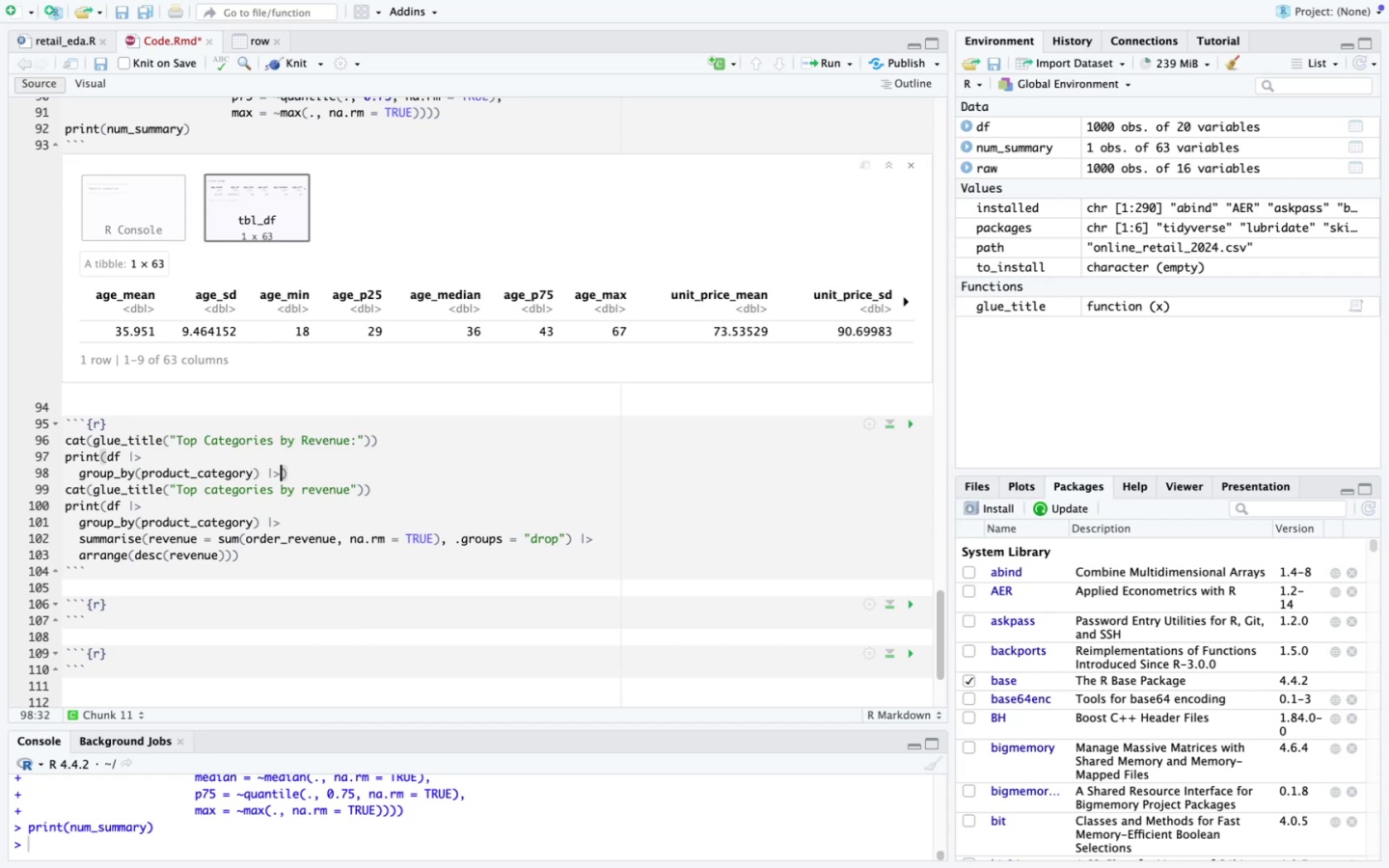 
key(ArrowRight)
 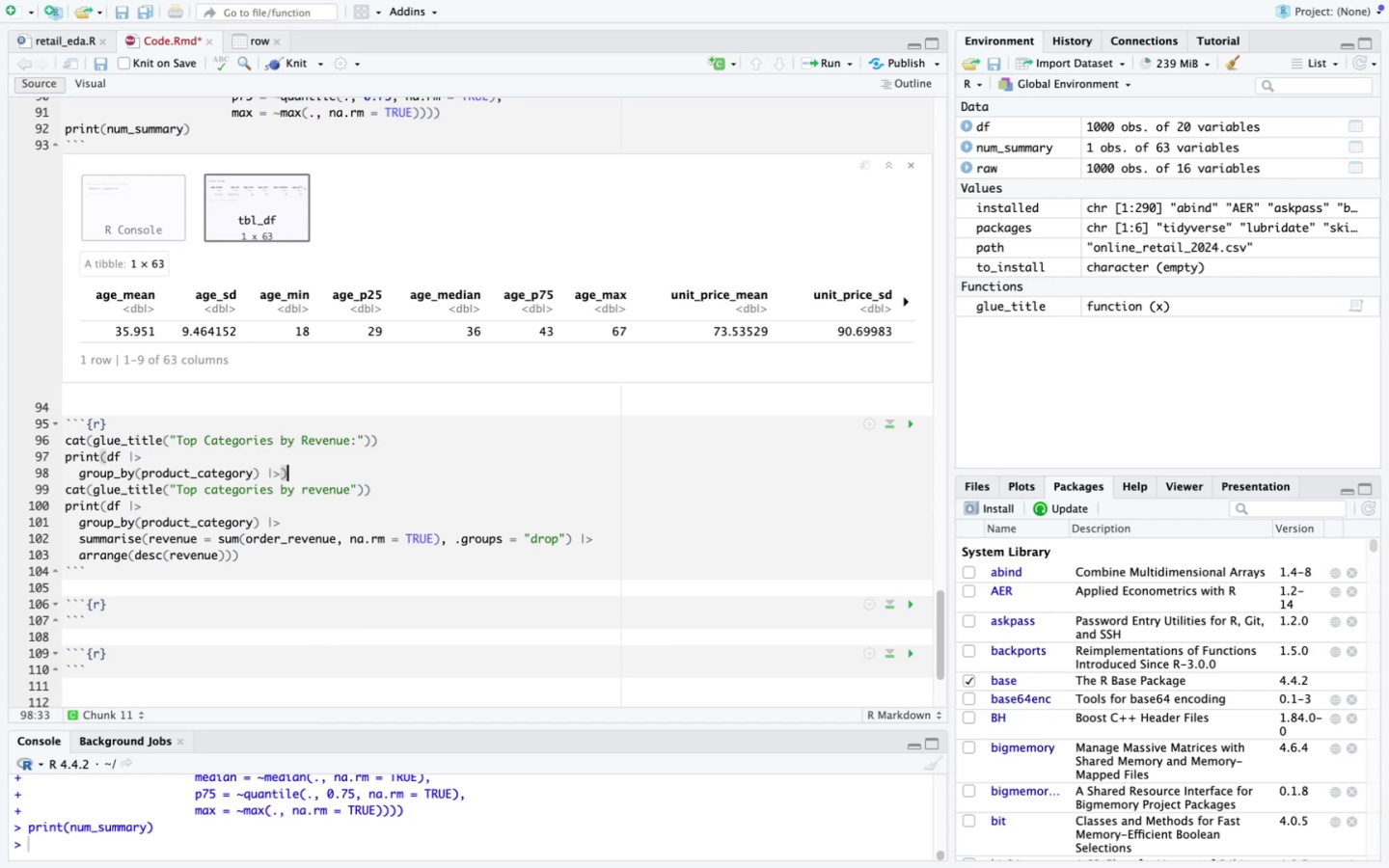 
key(ArrowLeft)
 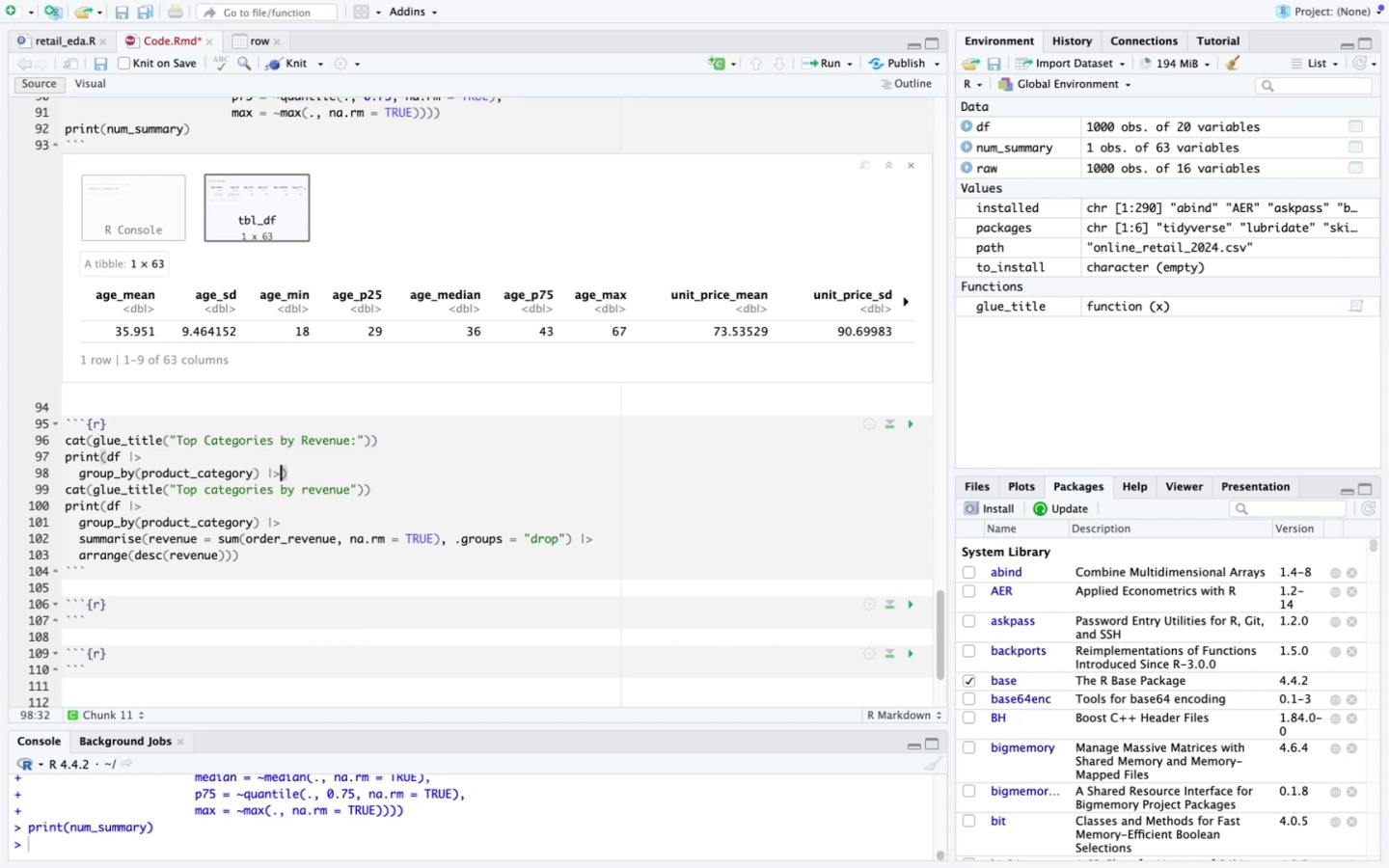 
key(Enter)
 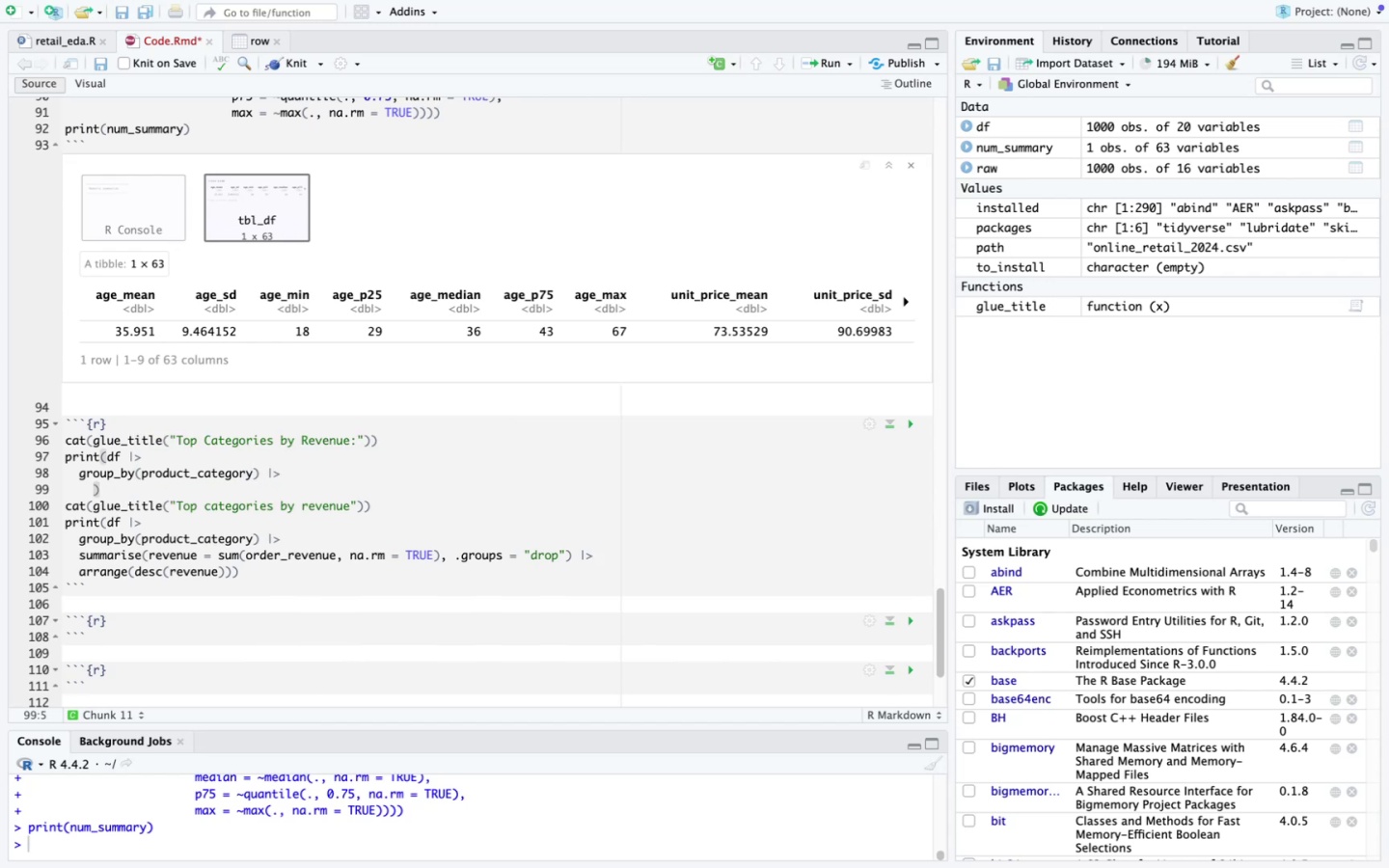 
key(Backspace)
type(summarise(rve)
key(Backspace)
key(Backspace)
type(en)
key(Backspace)
type(venue - su)
key(Backspace)
key(Backspace)
key(Backspace)
key(Backspace)
type(= sum(order_revenue, na.rm = TRUE)
 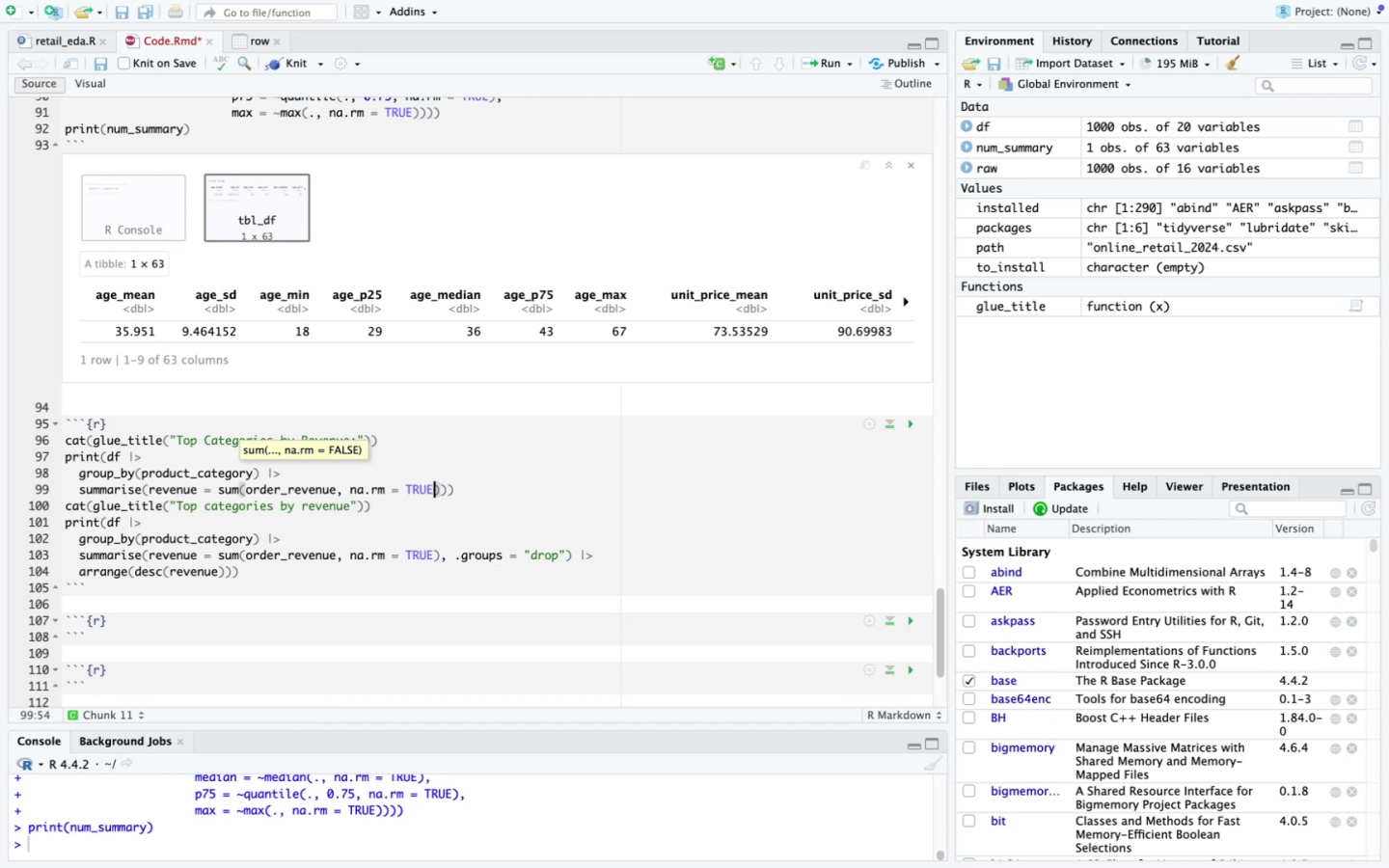 
 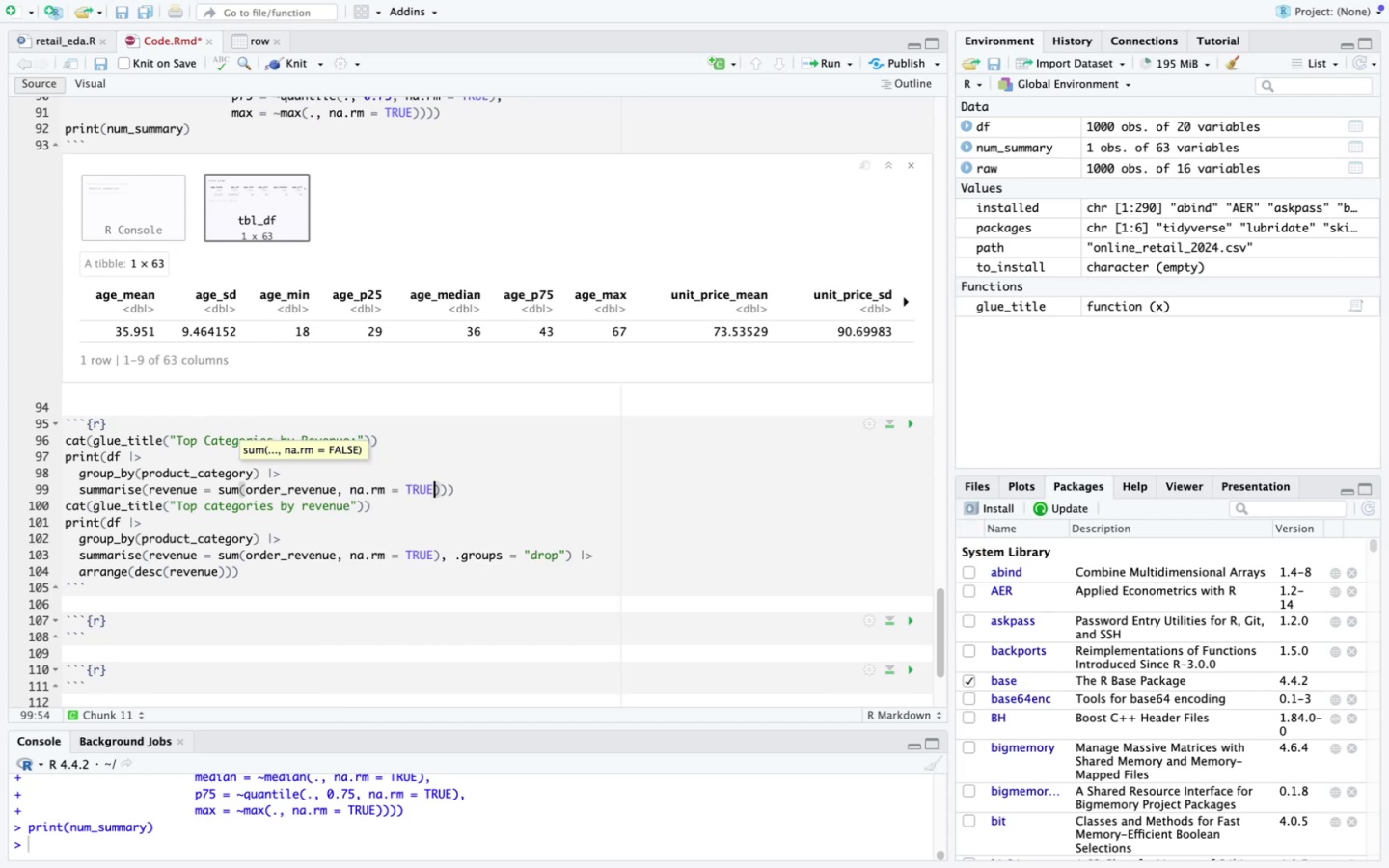 
key(ArrowRight)
 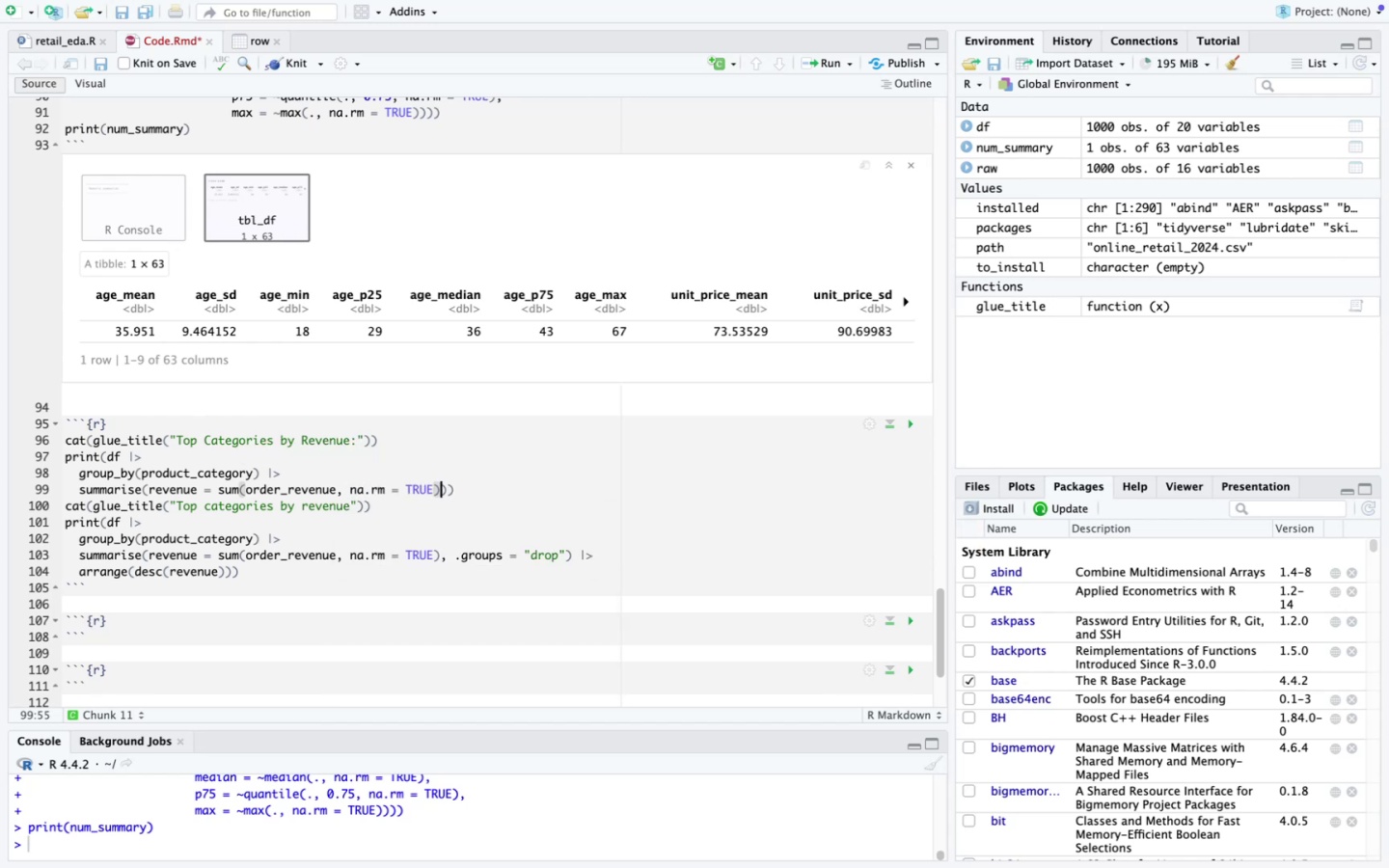 
key(Comma)
 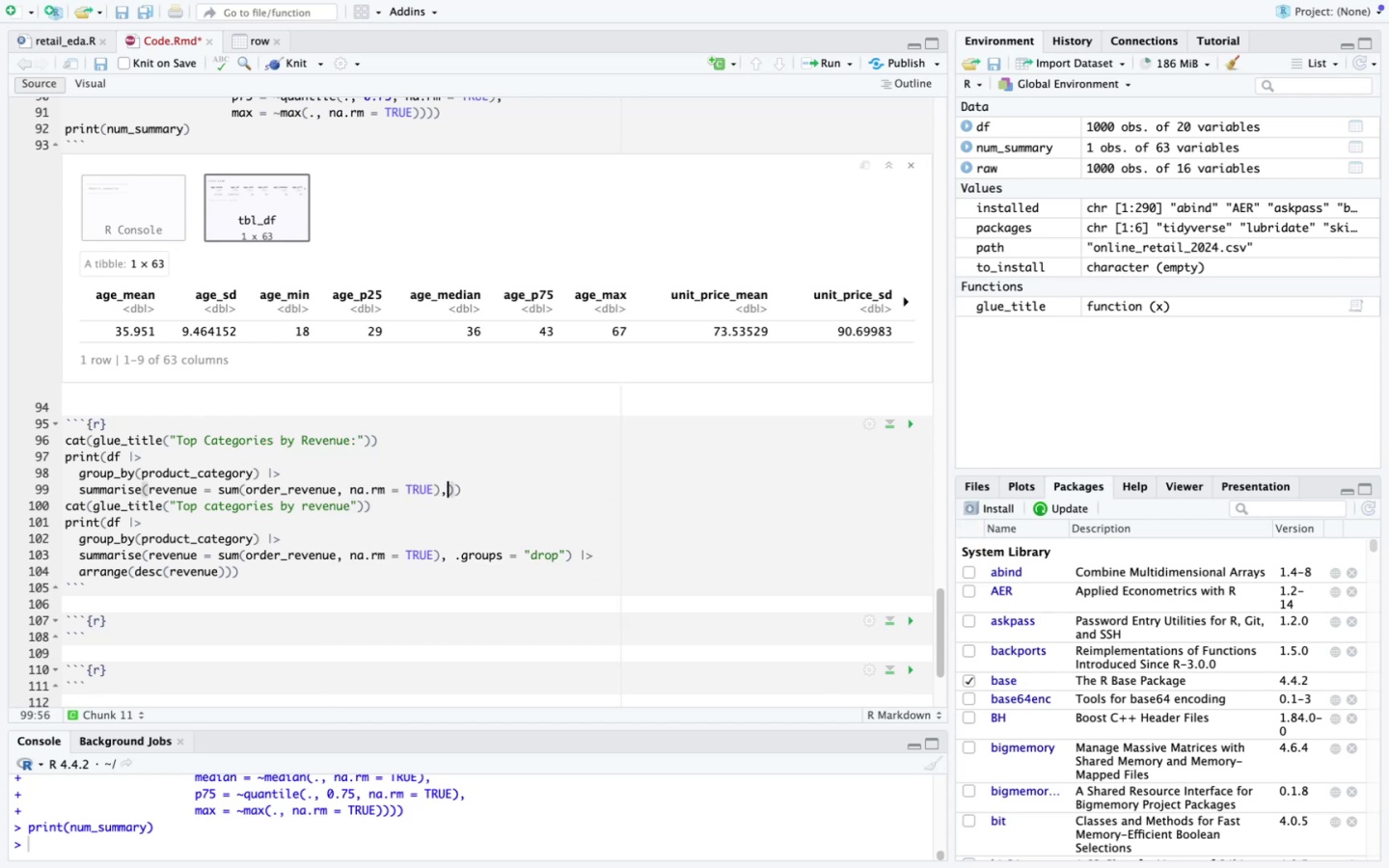 
key(Space)
 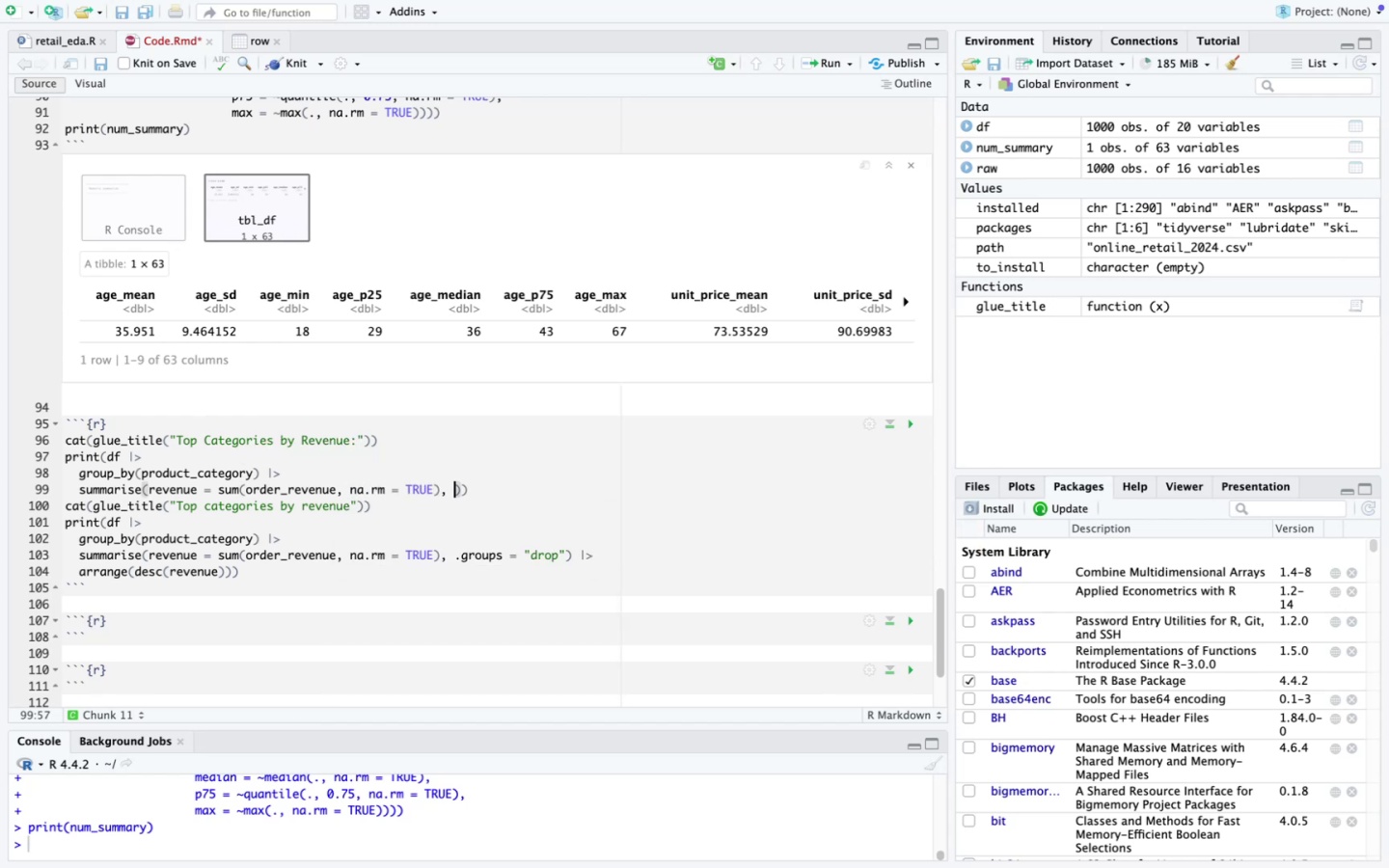 
type(.groups = "drop)
 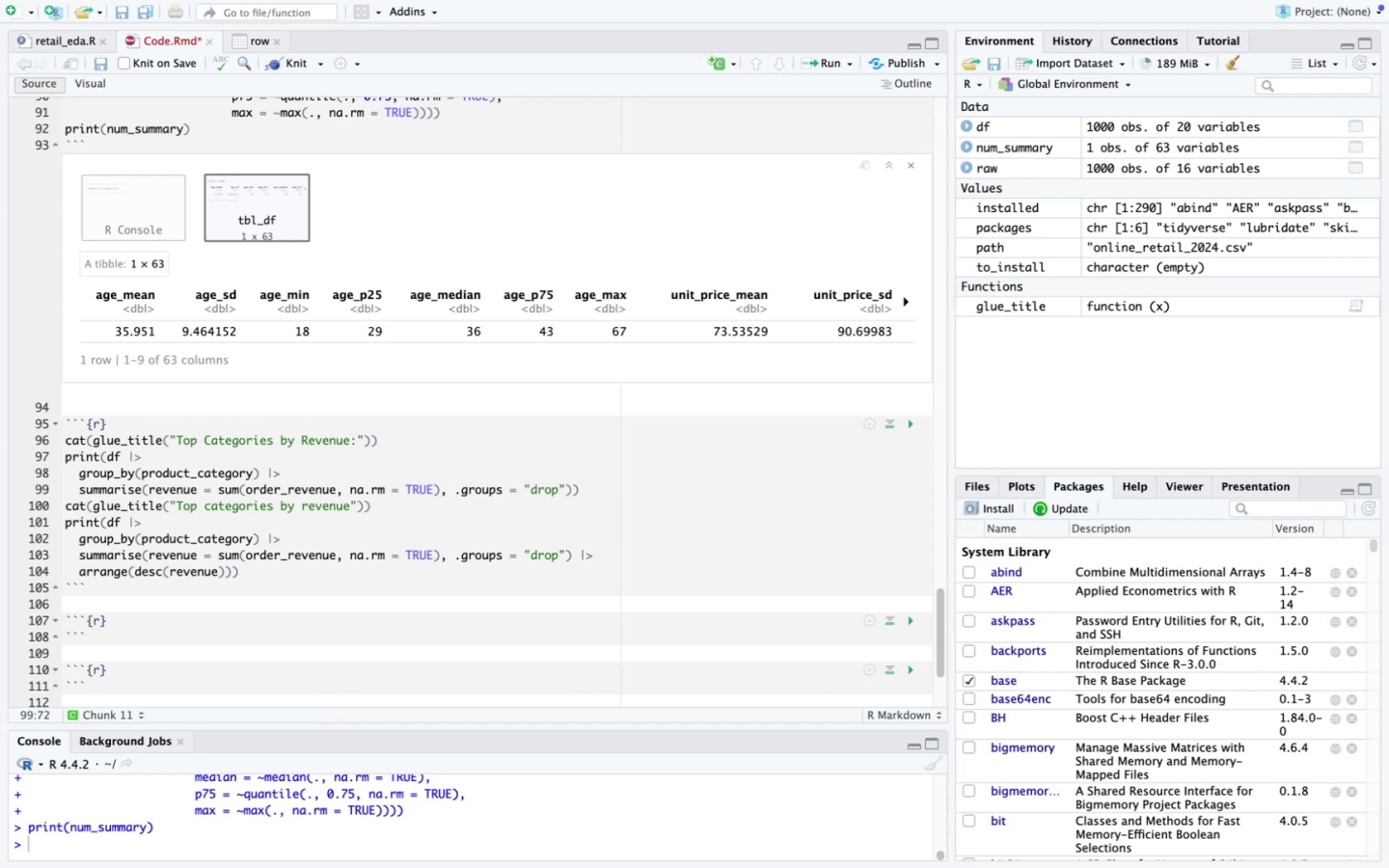 
key(ArrowRight)
 